 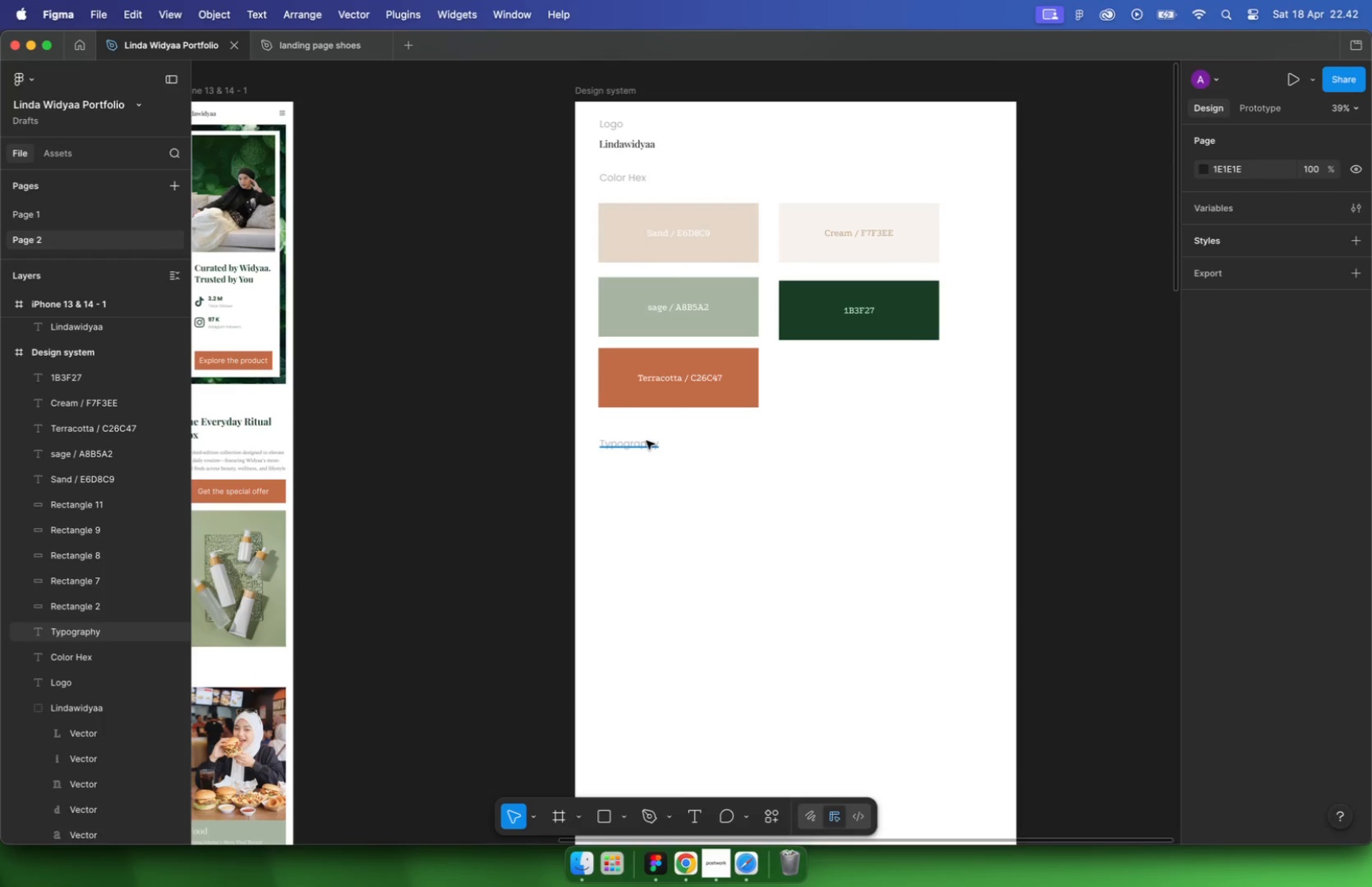 
left_click([646, 441])
 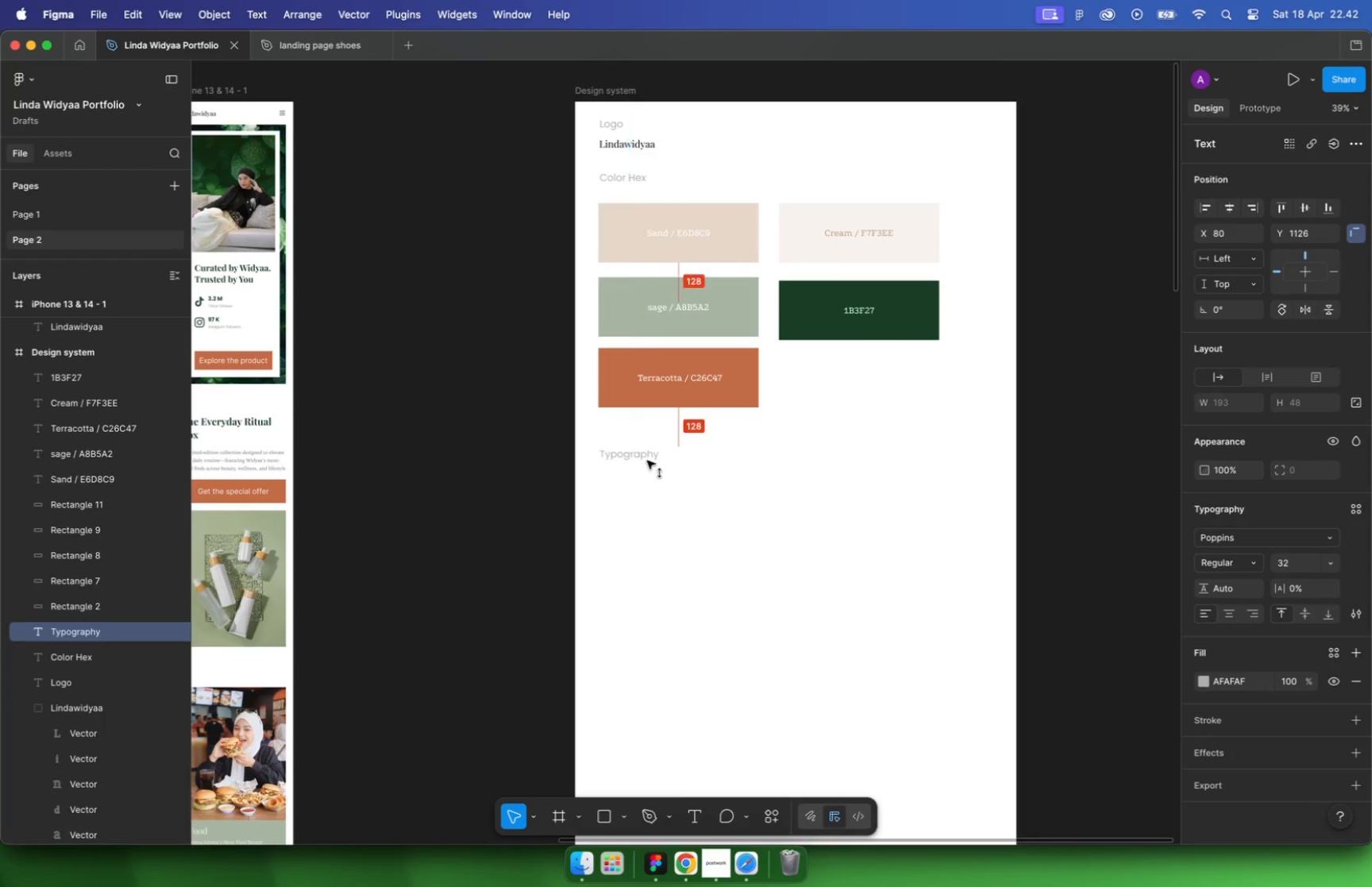 
left_click_drag(start_coordinate=[645, 445], to_coordinate=[648, 476])
 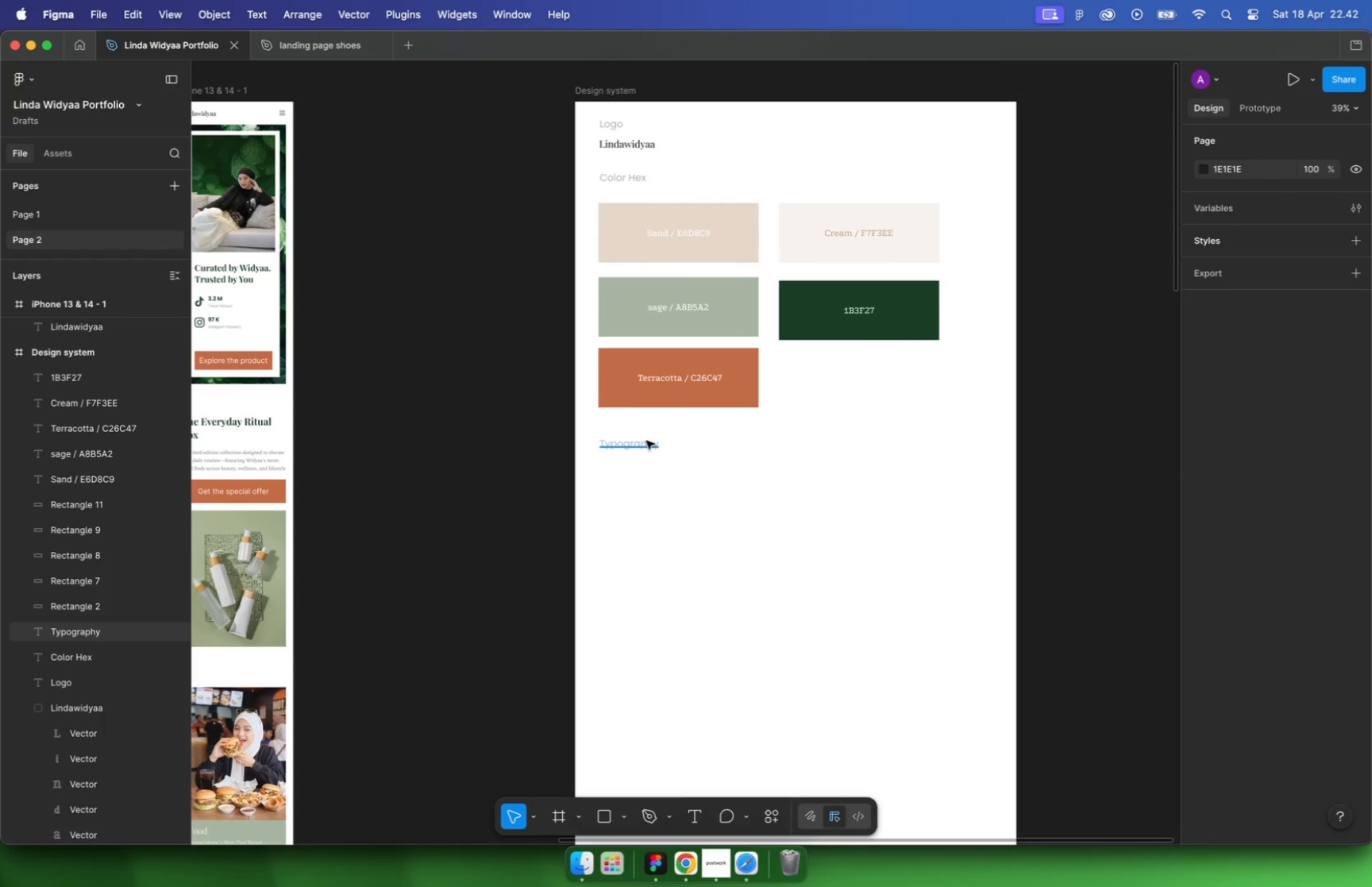 
hold_key(key=ShiftLeft, duration=0.6)
 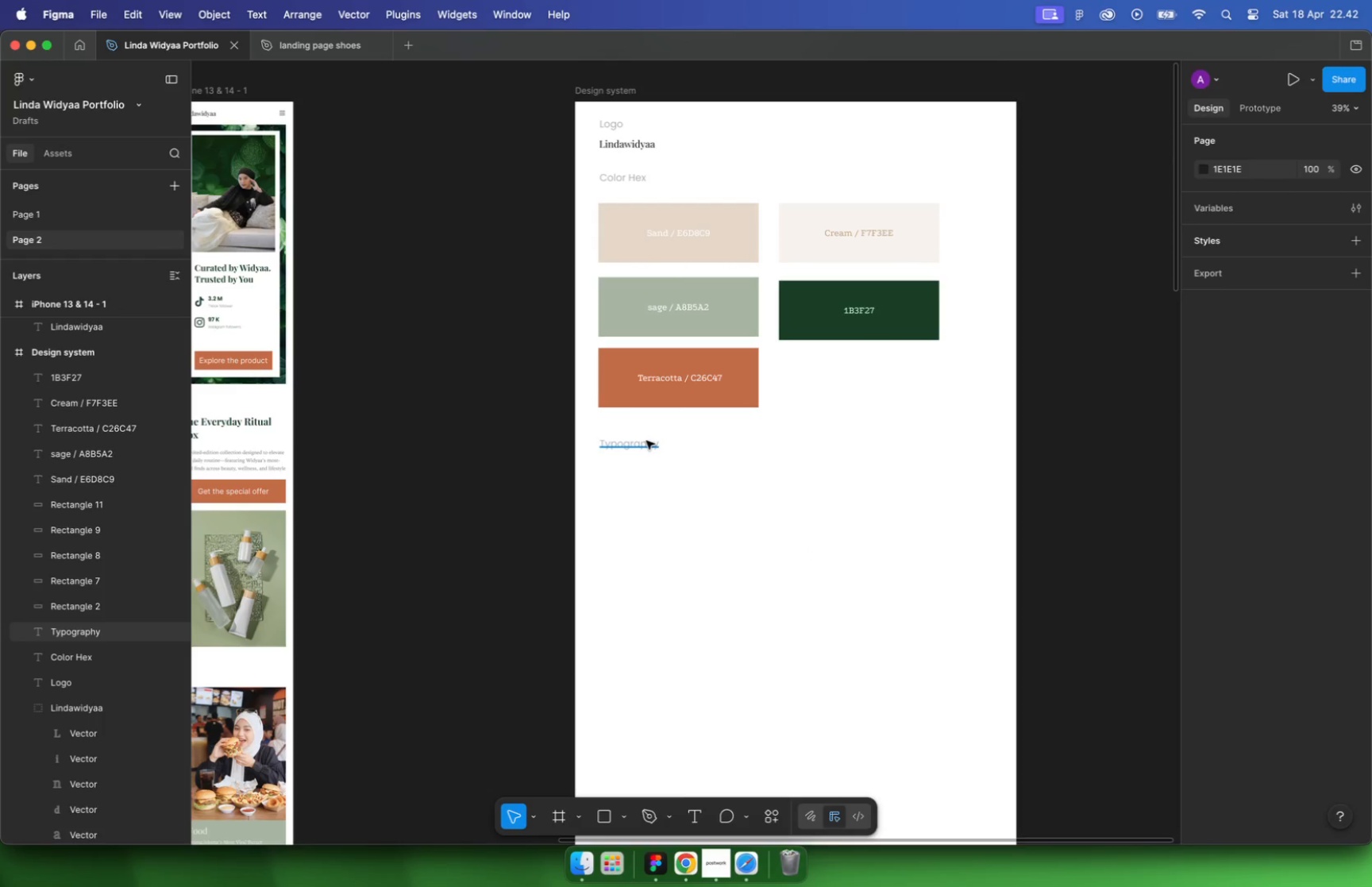 
hold_key(key=OptionLeft, duration=0.34)
 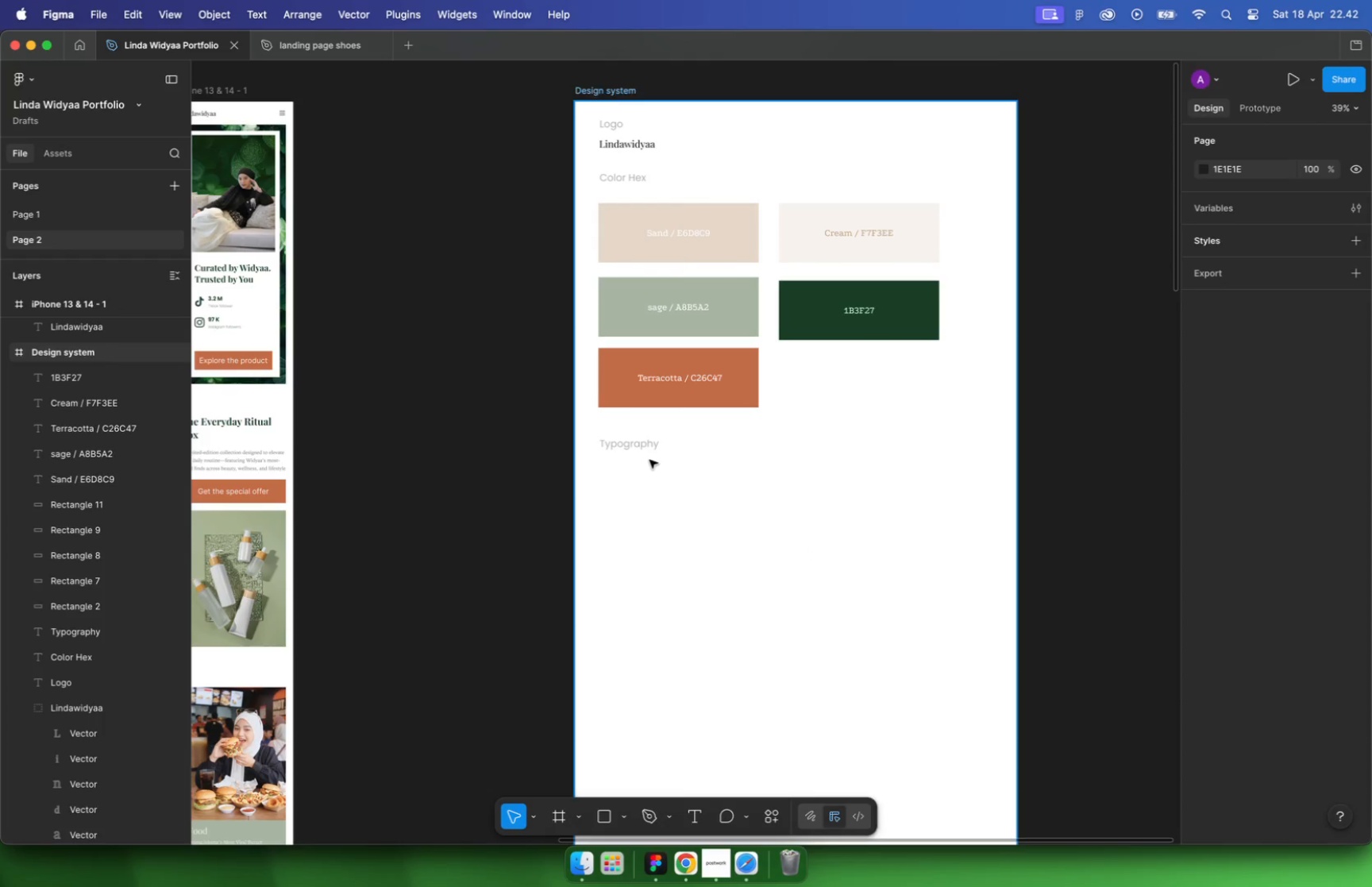 
hold_key(key=CommandLeft, duration=0.38)
 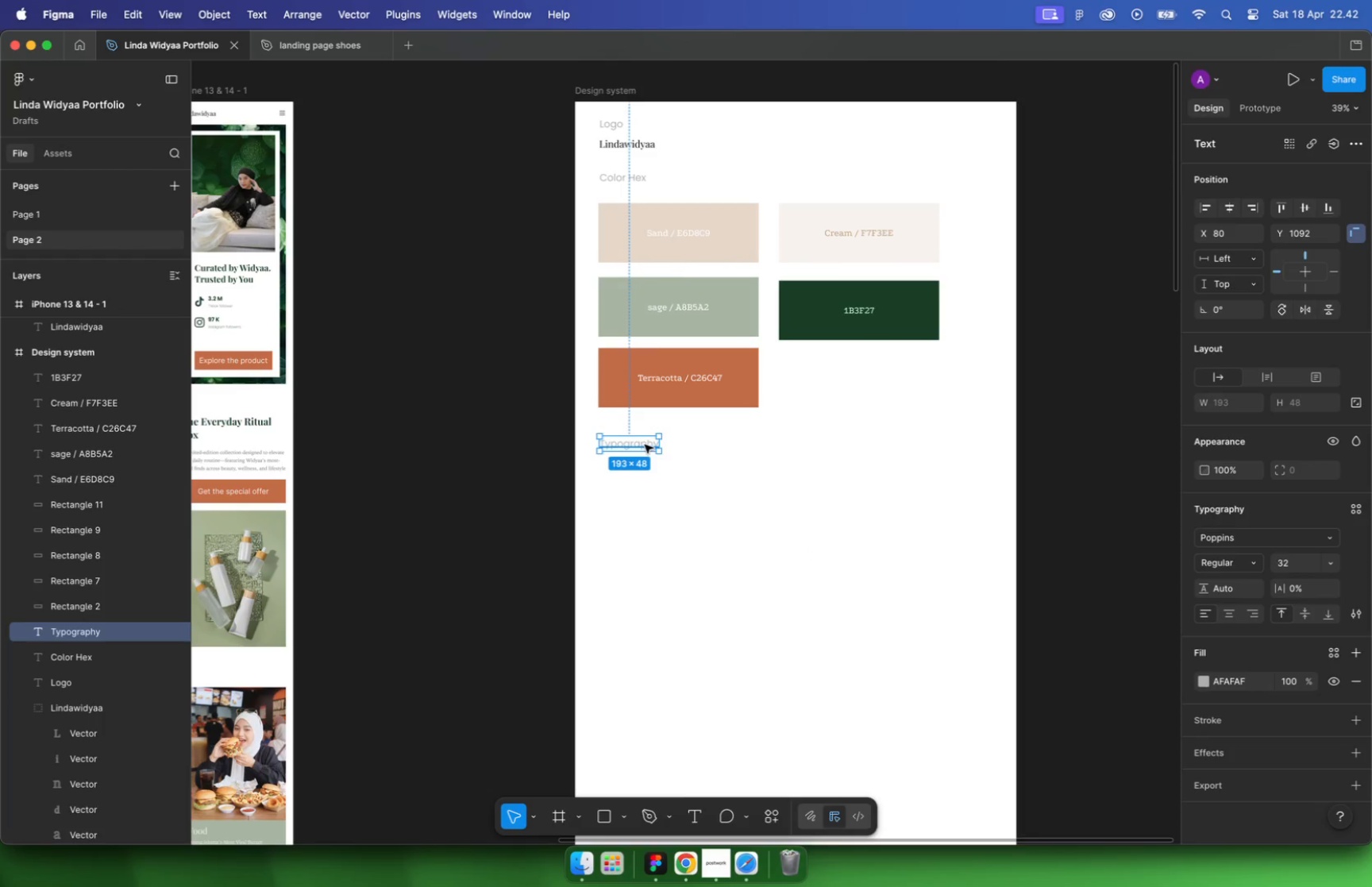 
double_click([642, 474])
 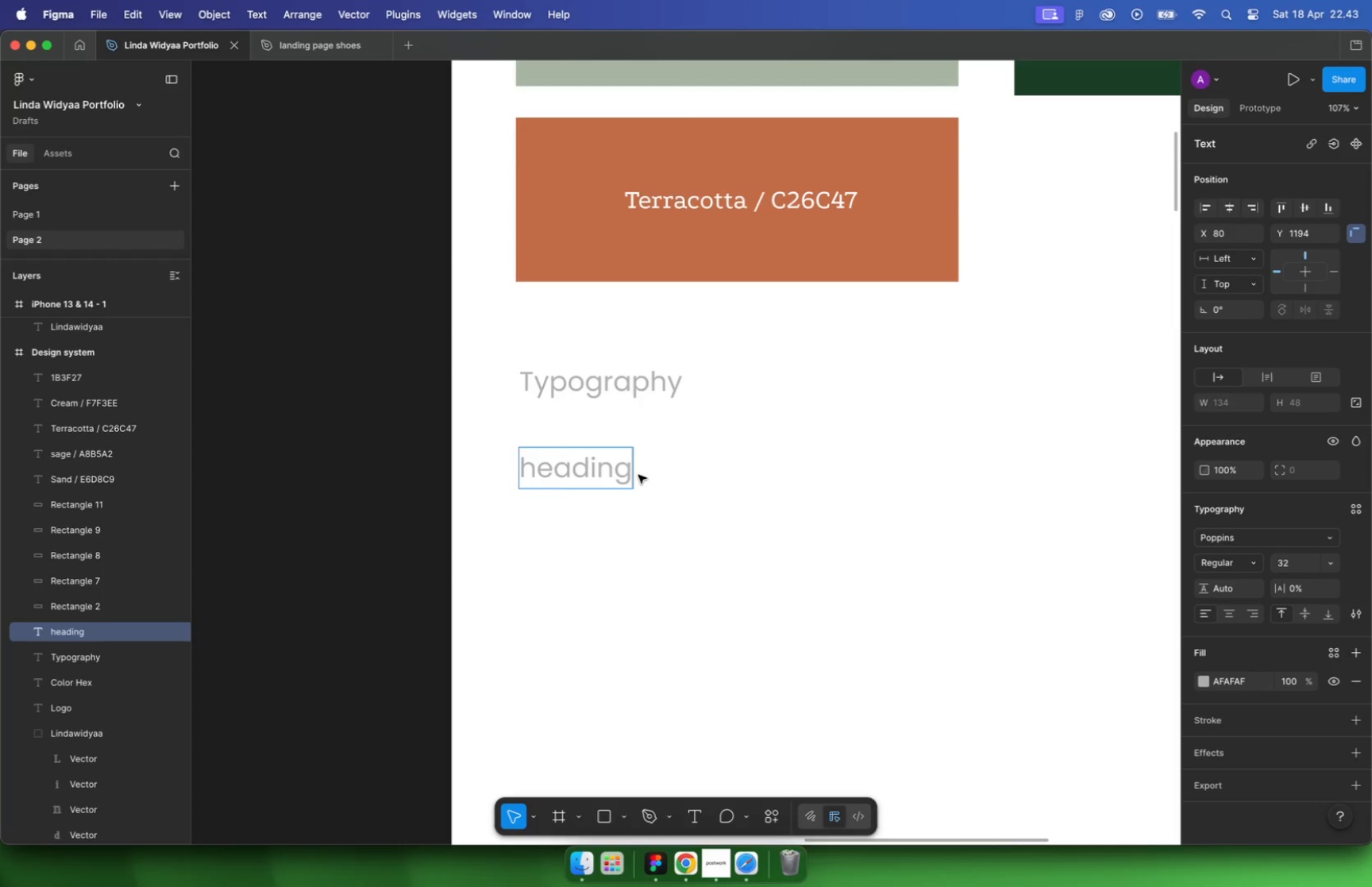 
scroll: coordinate [646, 478], scroll_direction: up, amount: 15.0
 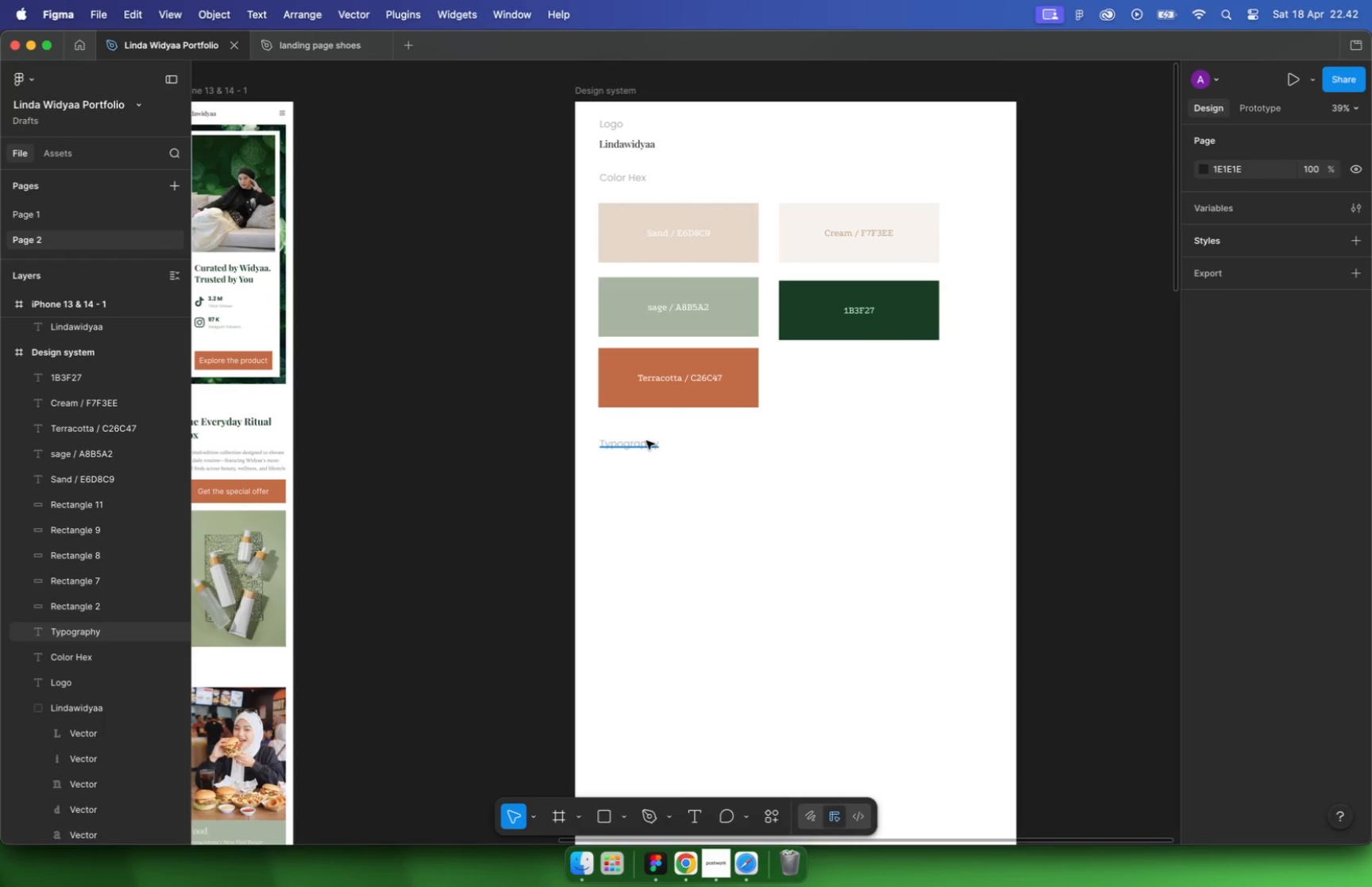 
hold_key(key=ShiftLeft, duration=0.39)
 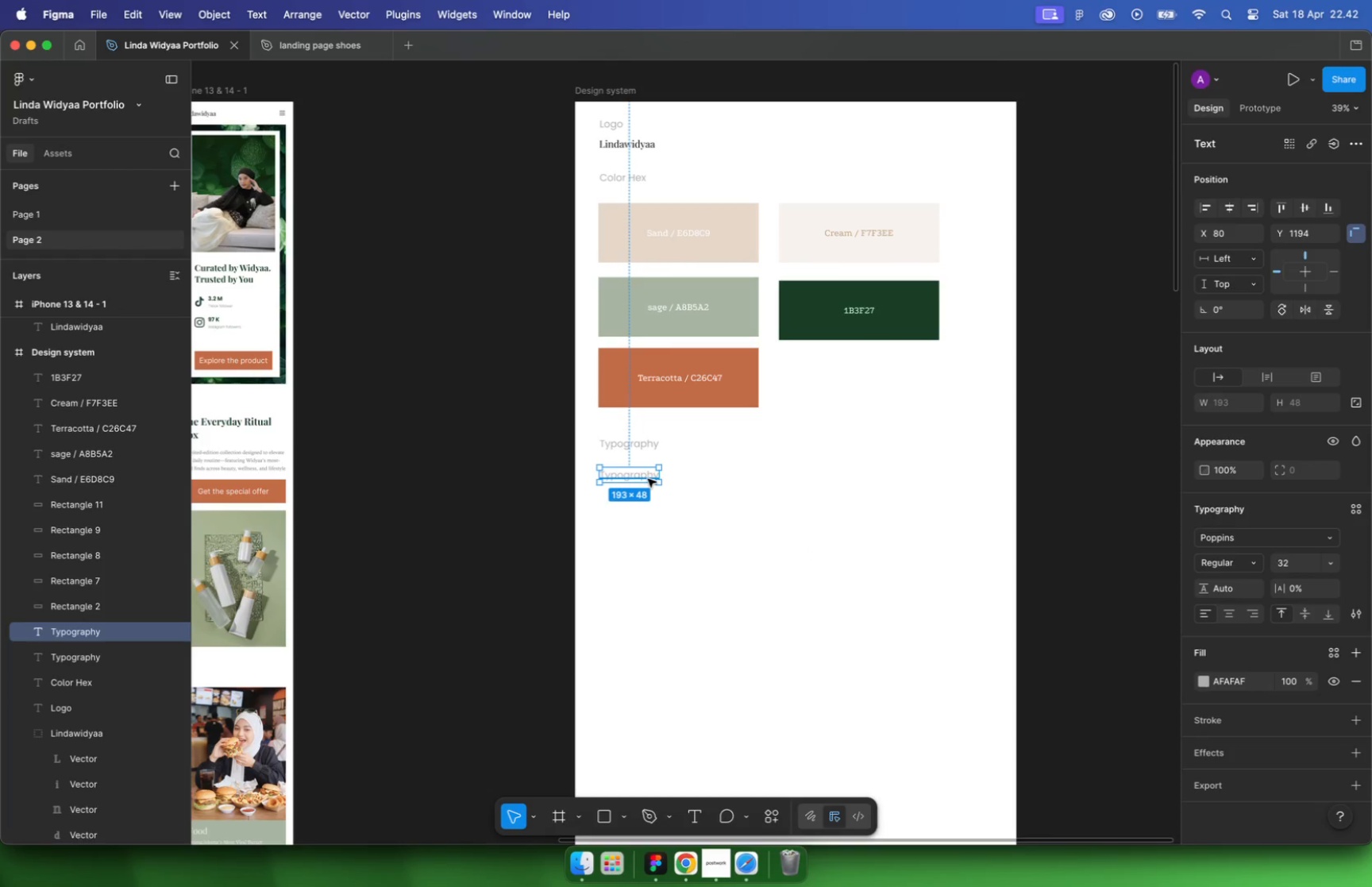 
type(heading)
key(Escape)
 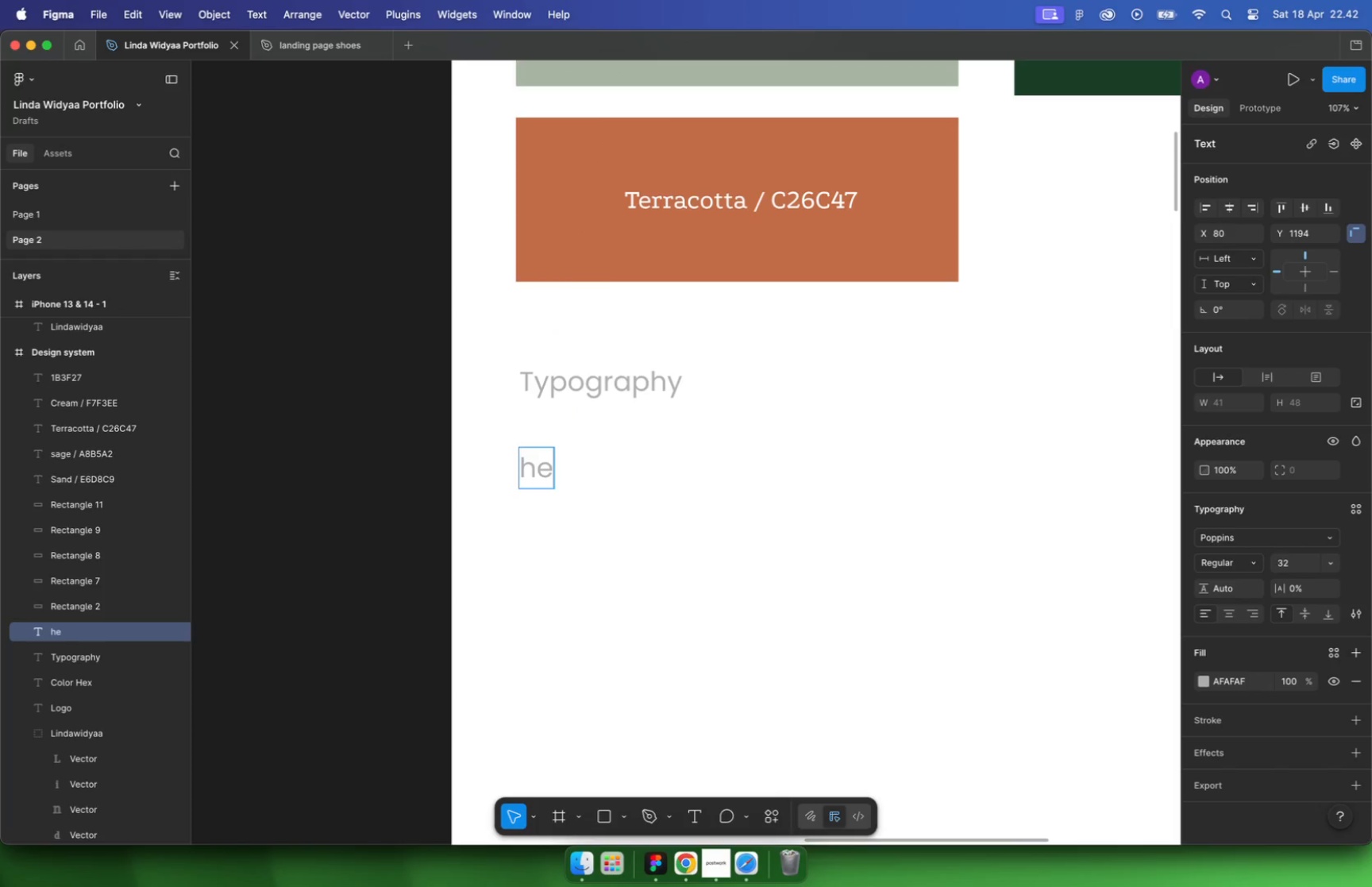 
key(Backspace)
 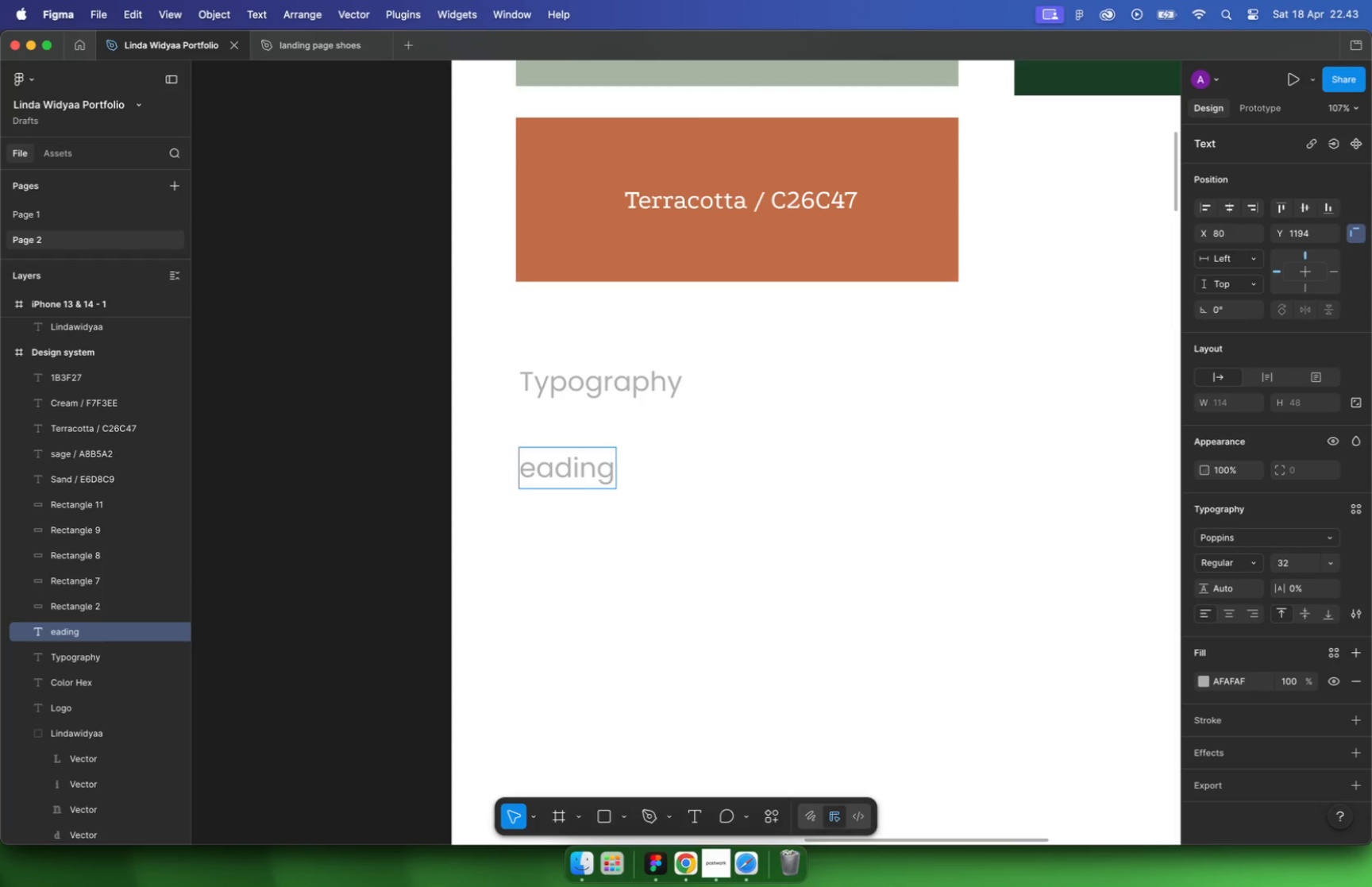 
key(Shift+ShiftLeft)
 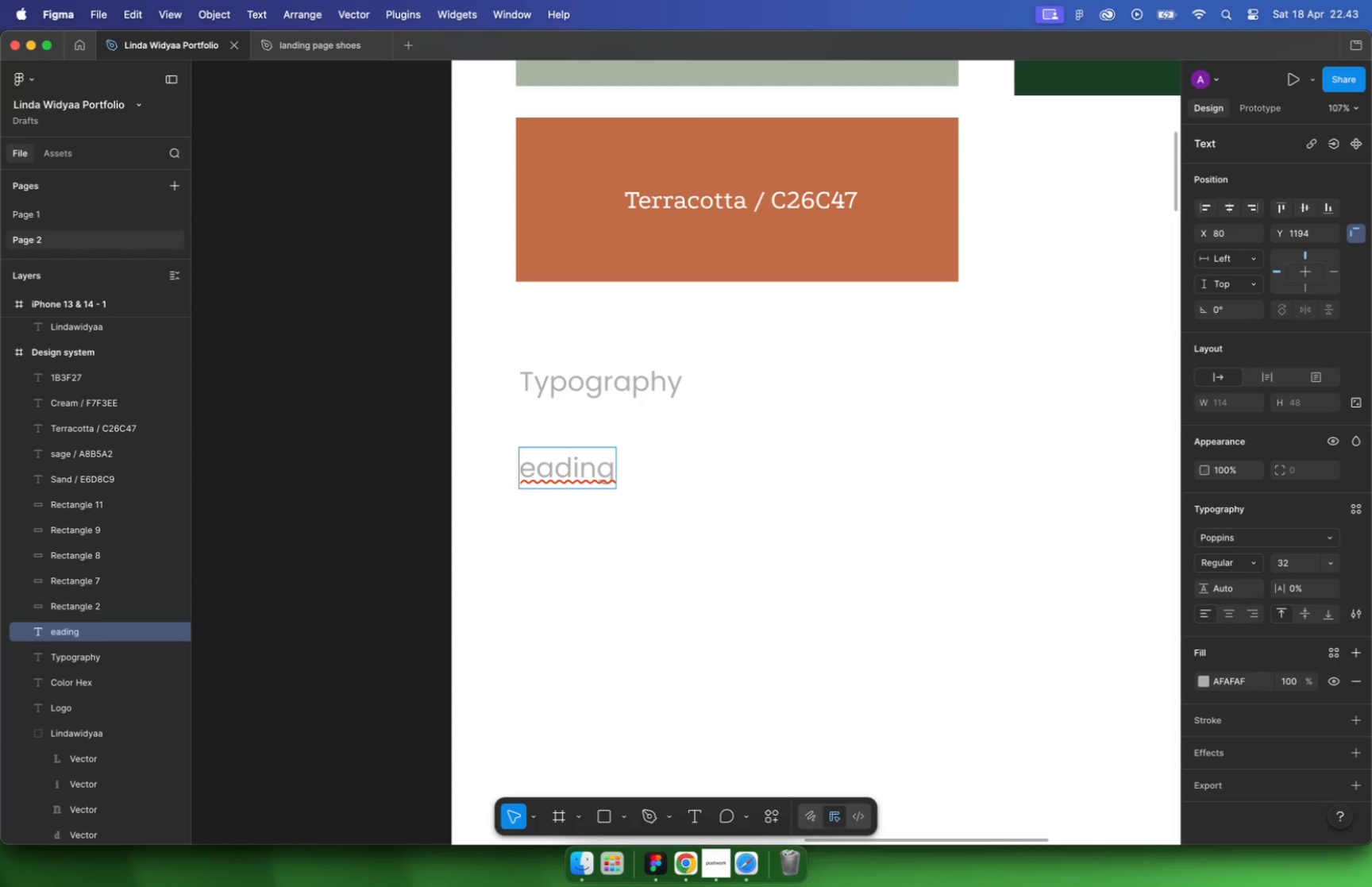 
key(Shift+H)
 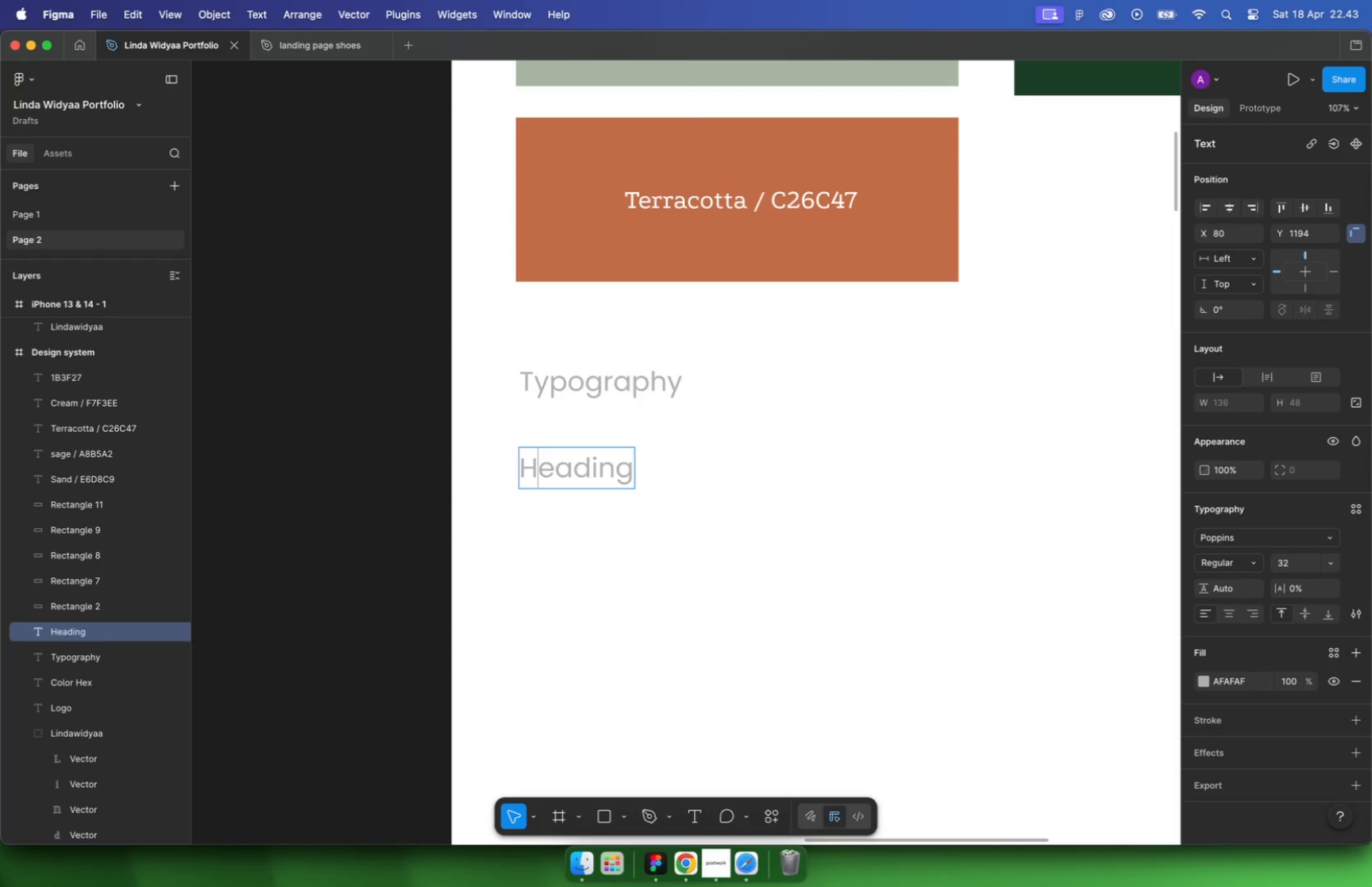 
key(Escape)
 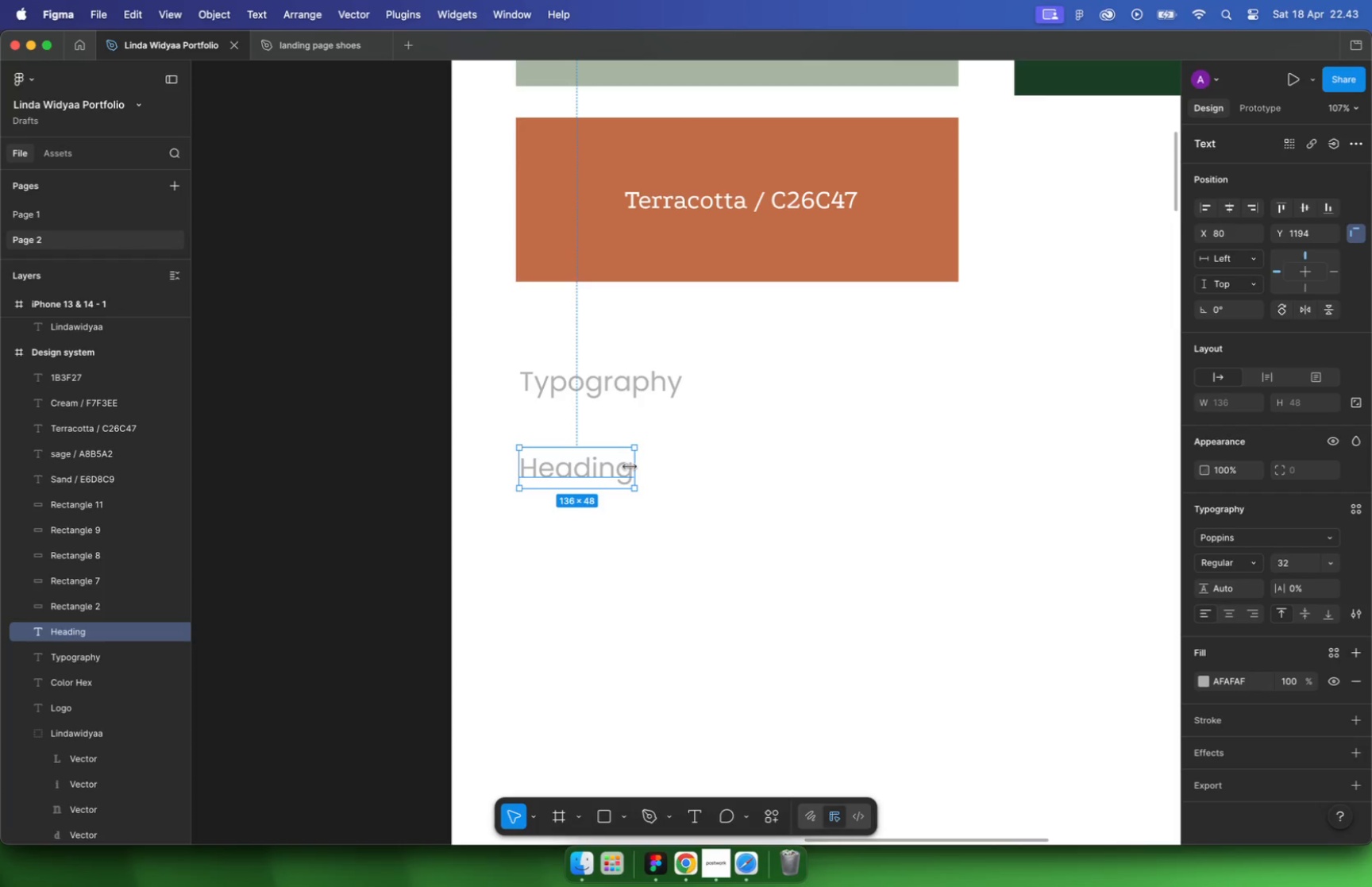 
key(Meta+CommandLeft)
 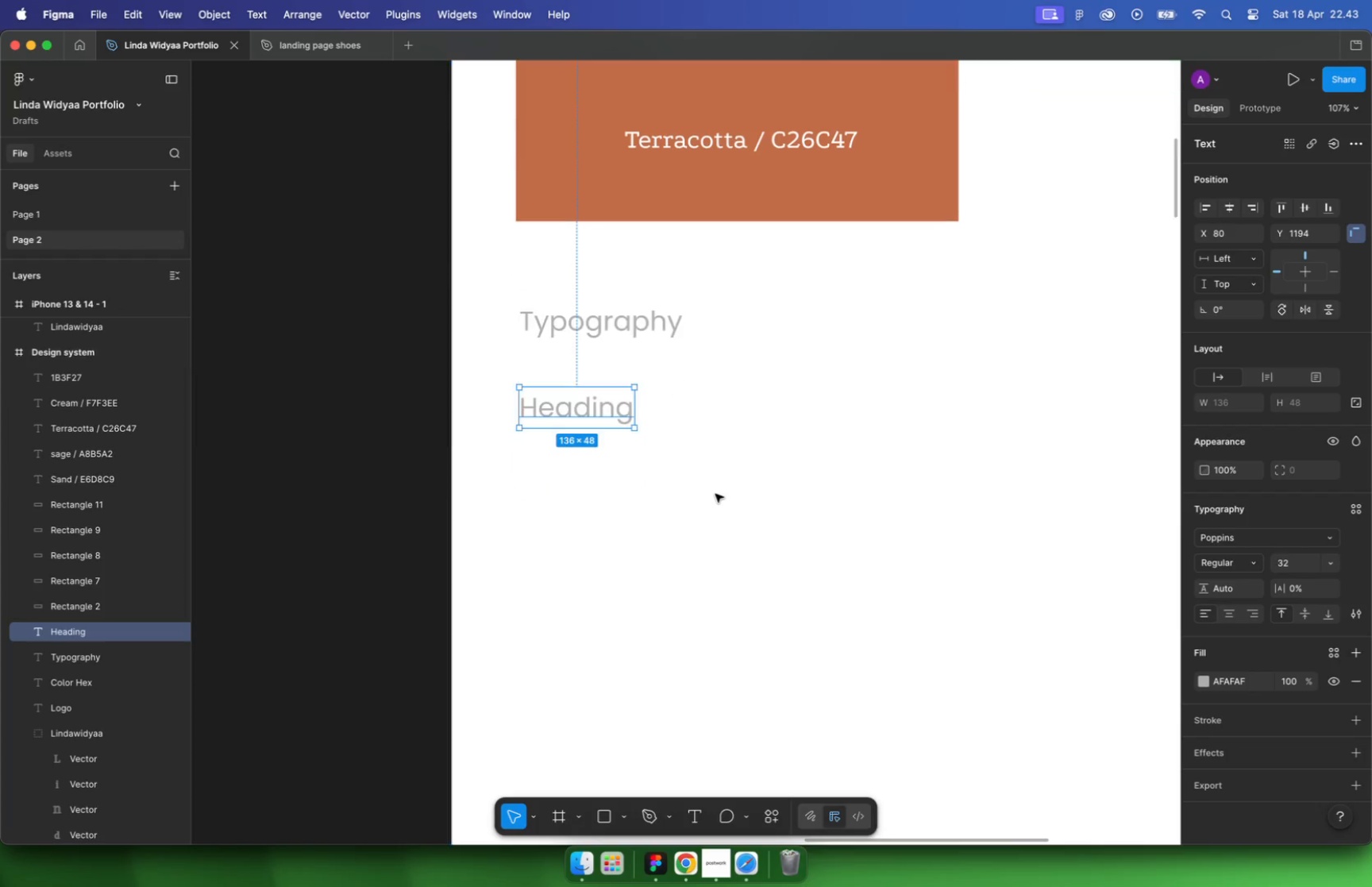 
hold_key(key=CommandLeft, duration=1.55)
scroll: coordinate [715, 495], scroll_direction: down, amount: 34.0
 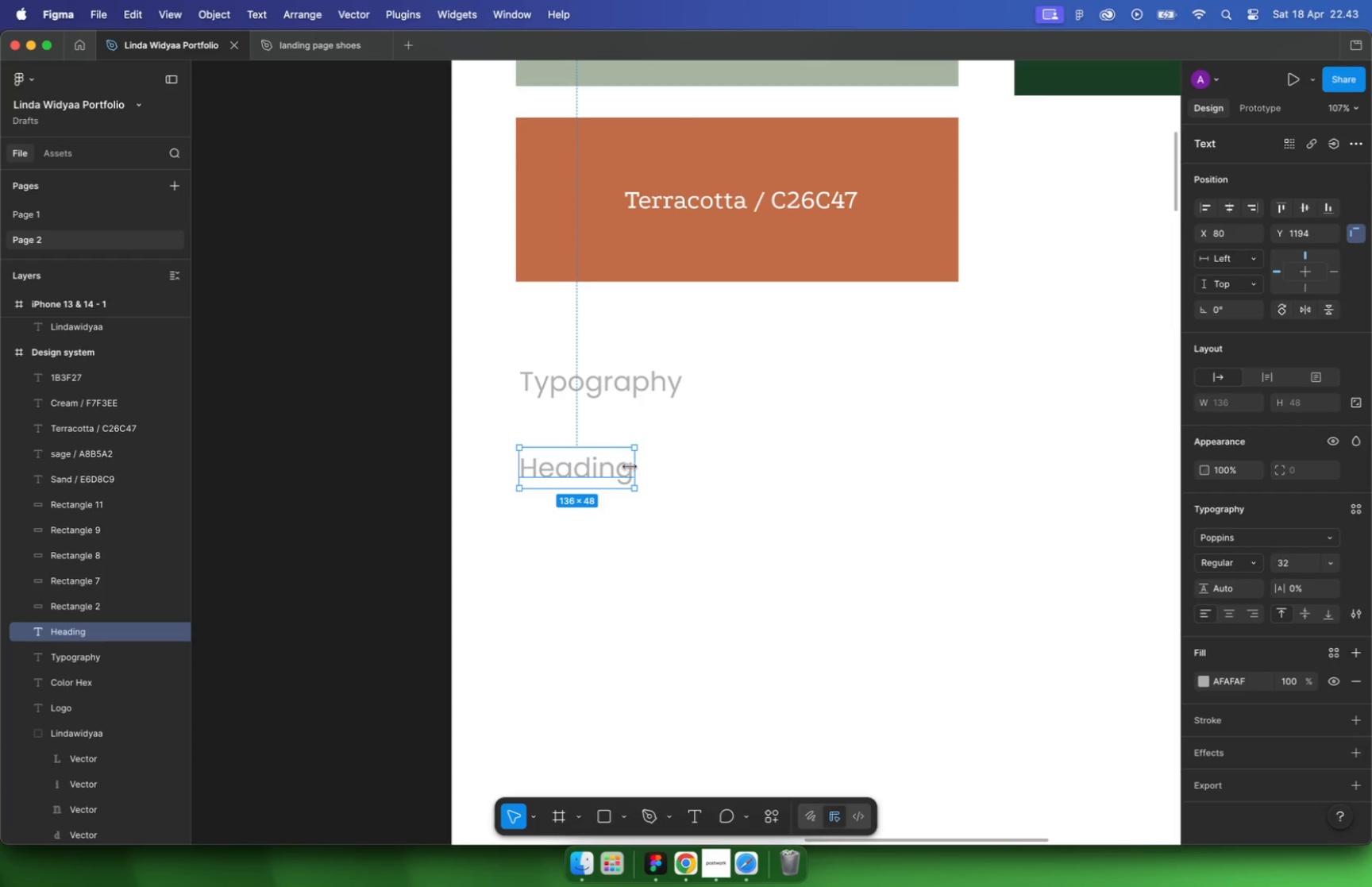 
left_click([420, 478])
 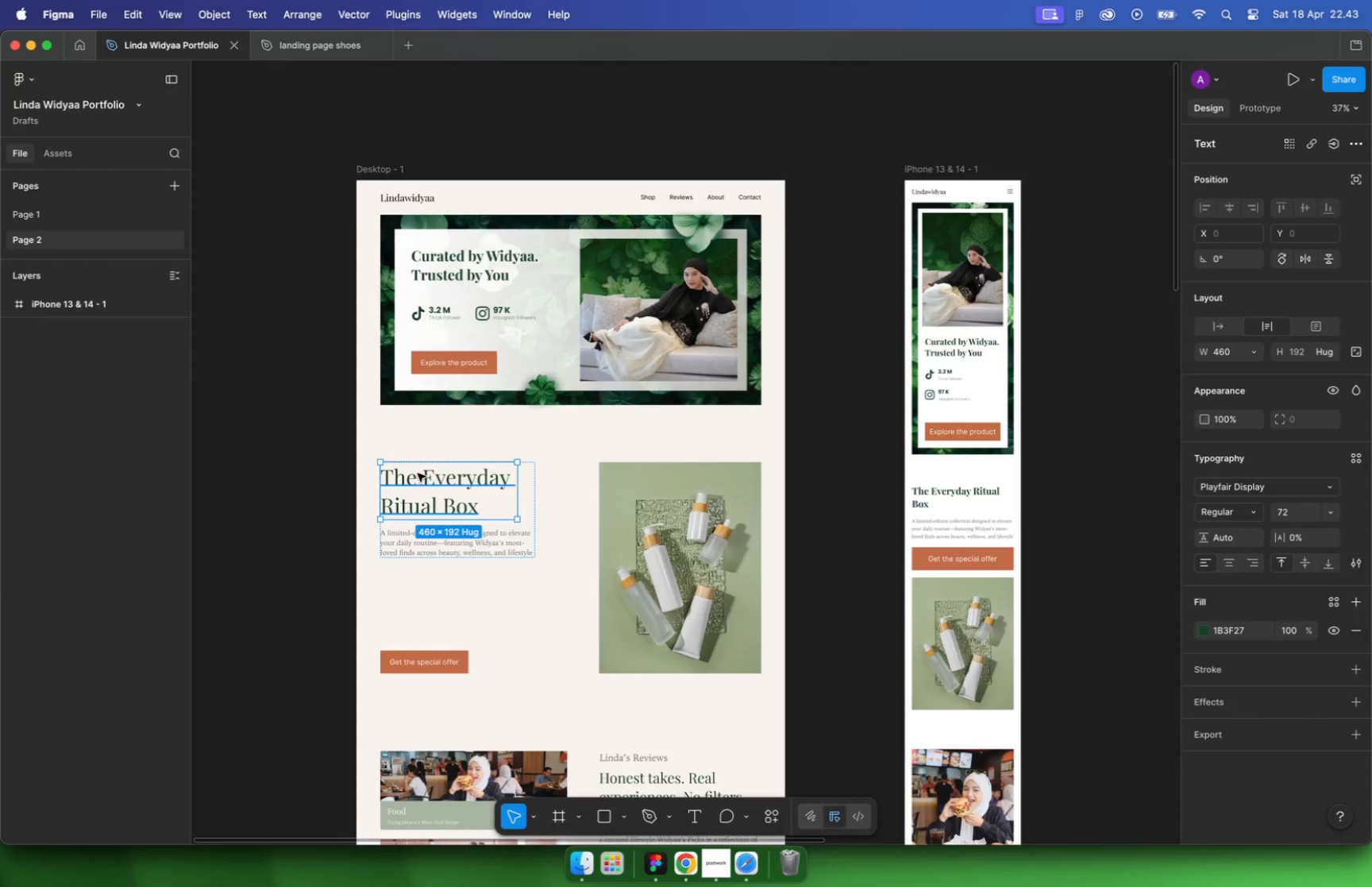 
hold_key(key=CommandLeft, duration=0.49)
 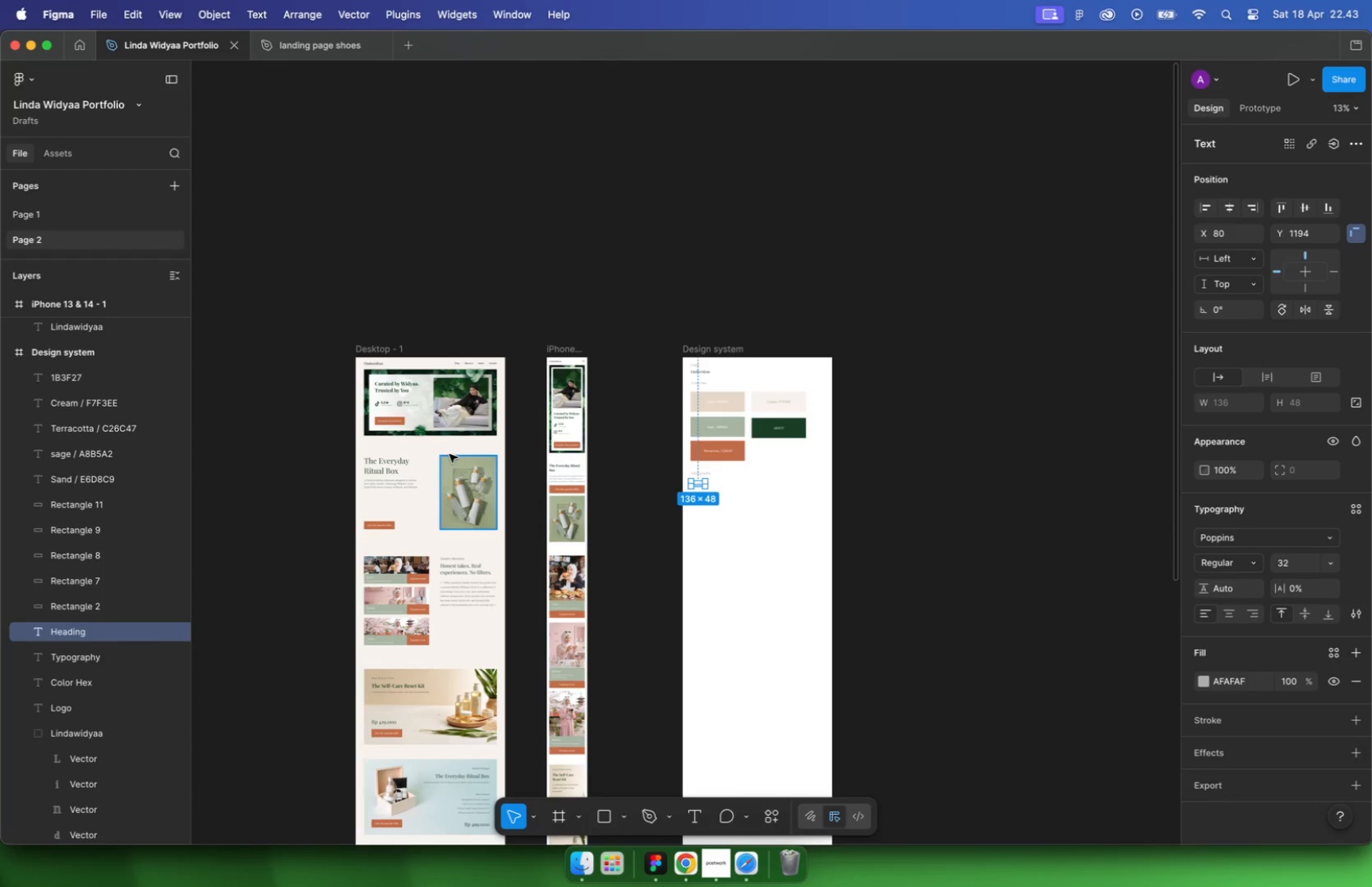 
scroll: coordinate [356, 453], scroll_direction: up, amount: 17.0
 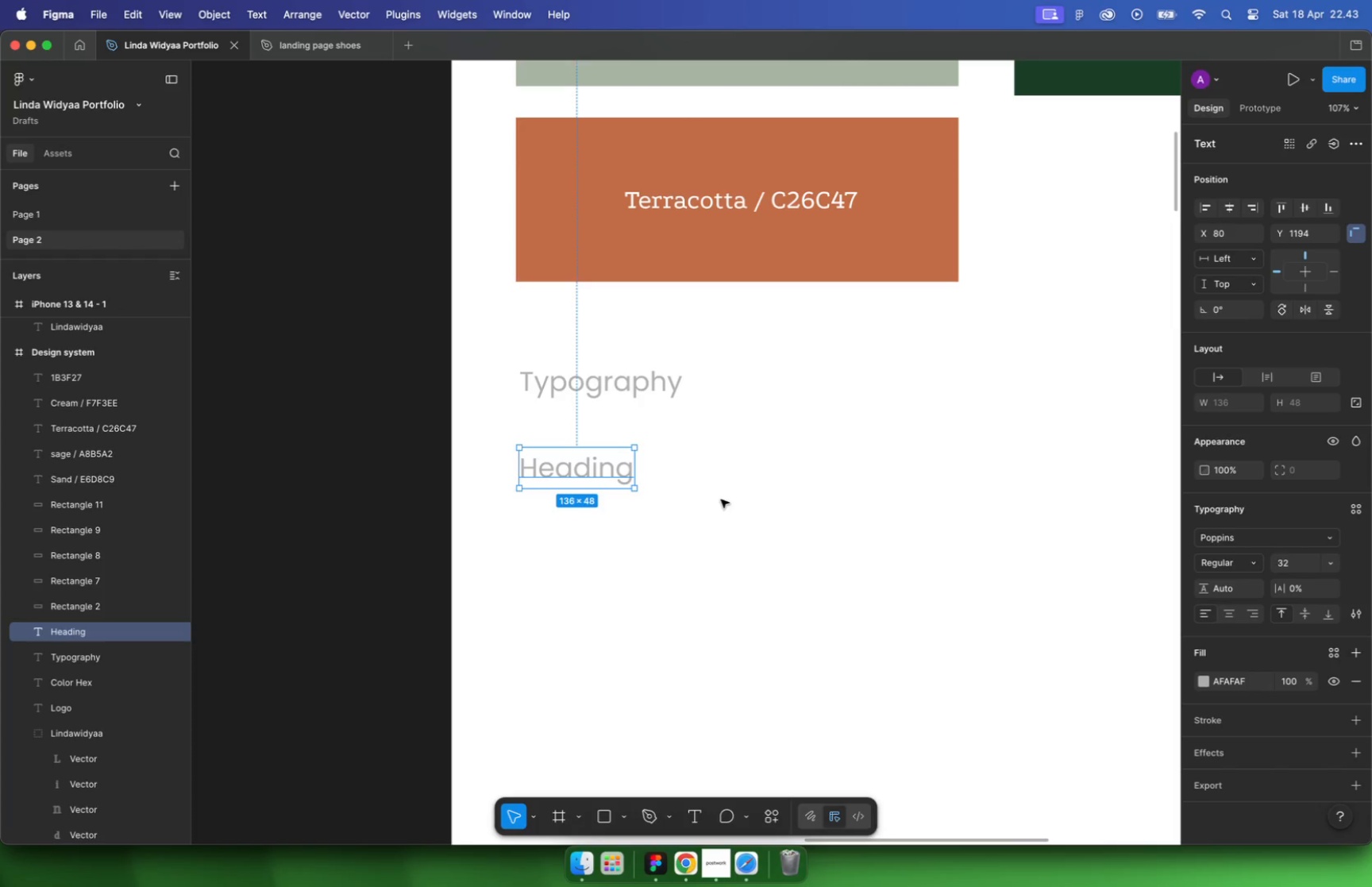 
scroll: coordinate [418, 473], scroll_direction: down, amount: 5.0
 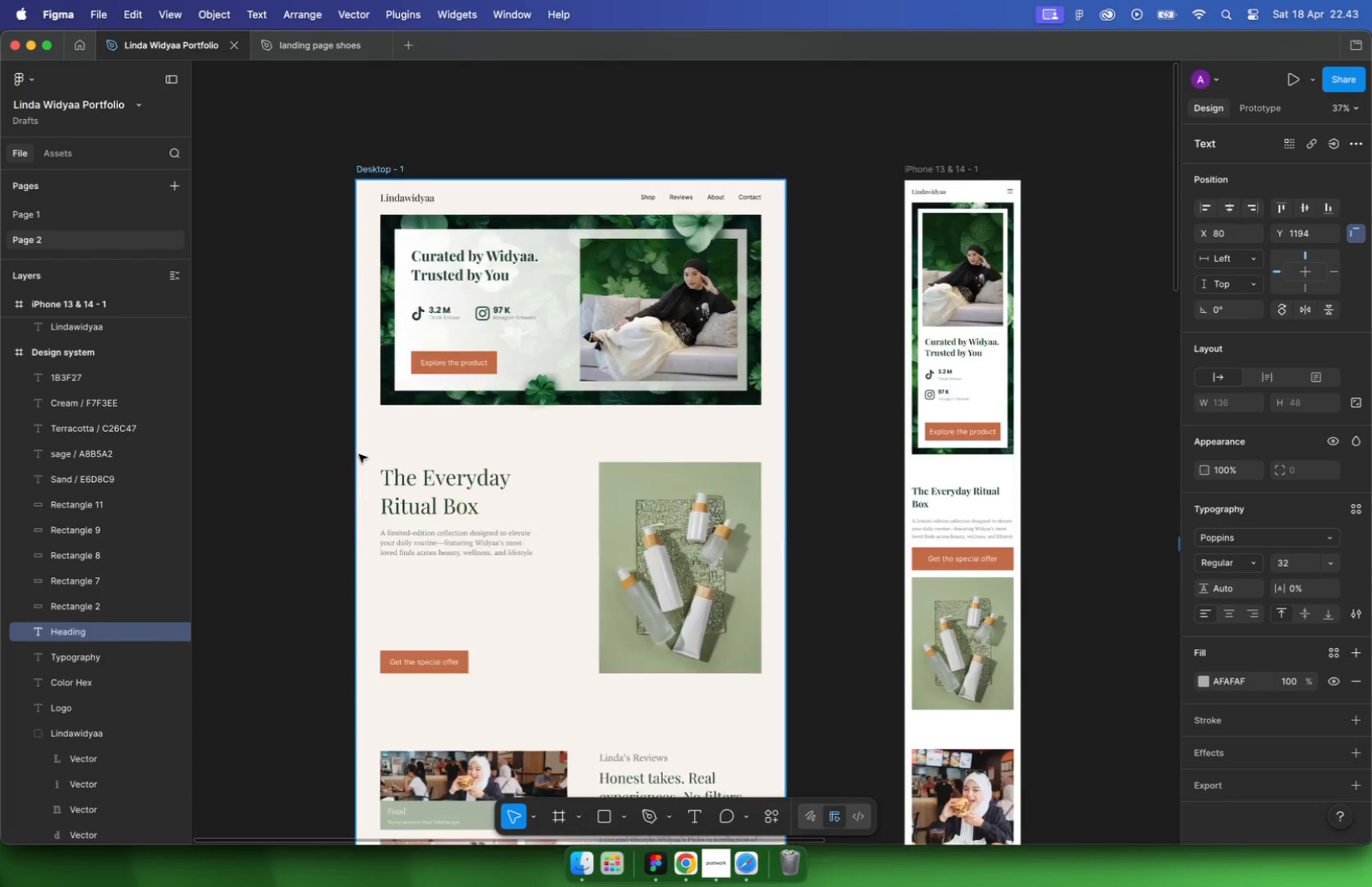 
left_click_drag(start_coordinate=[434, 487], to_coordinate=[1017, 548])
 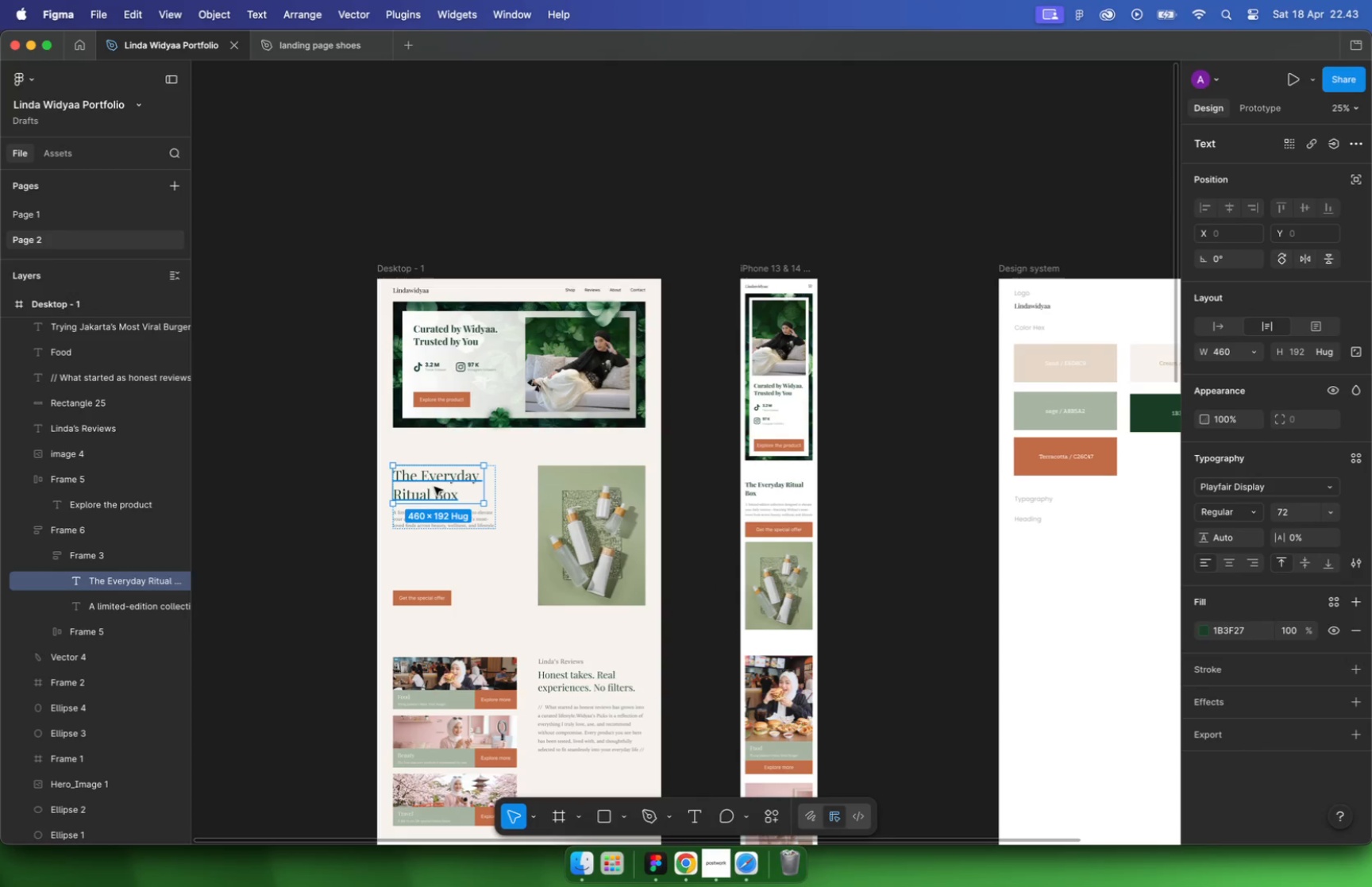 
hold_key(key=OptionLeft, duration=0.99)
 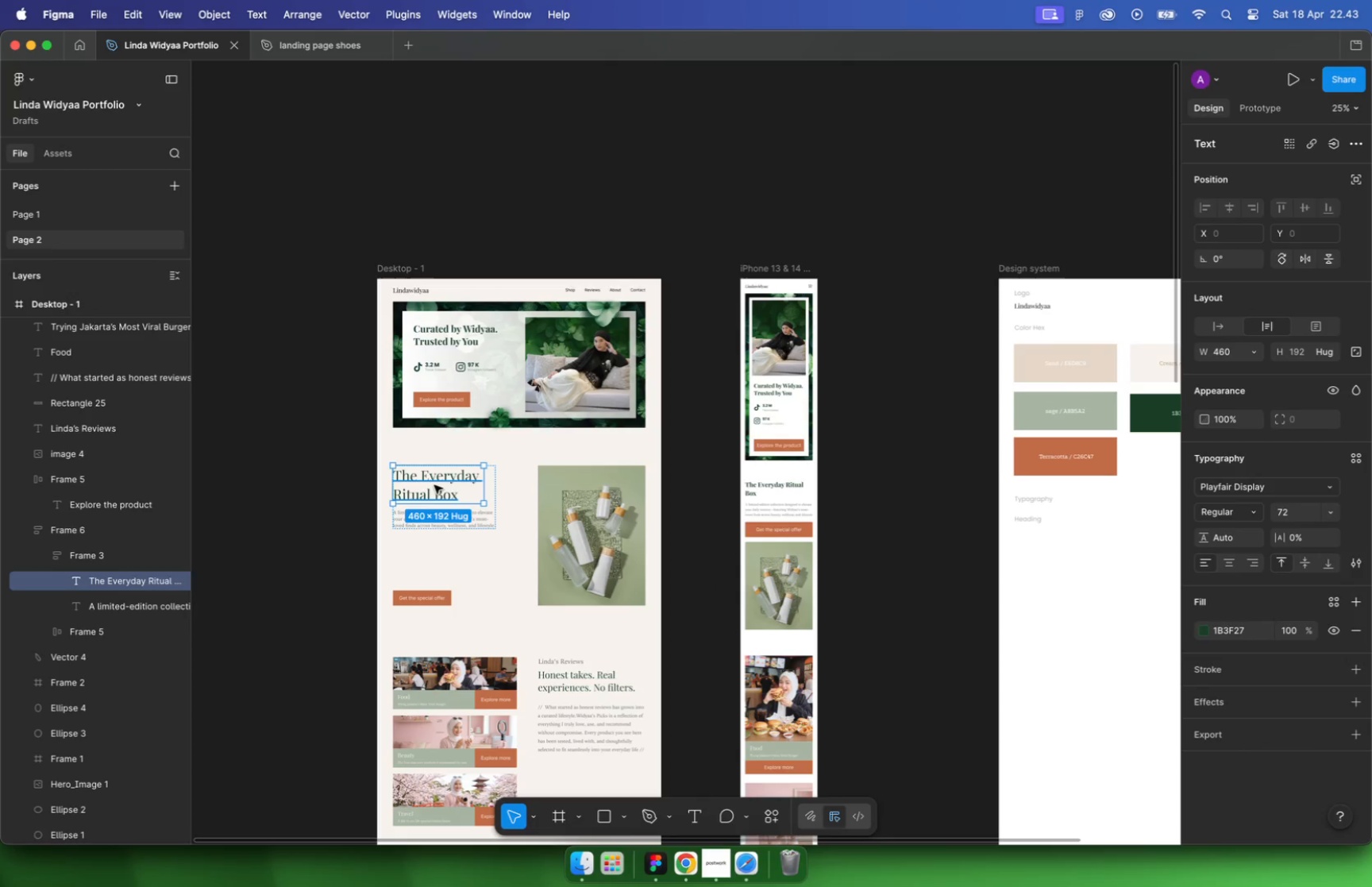 
hold_key(key=CommandLeft, duration=1.21)
 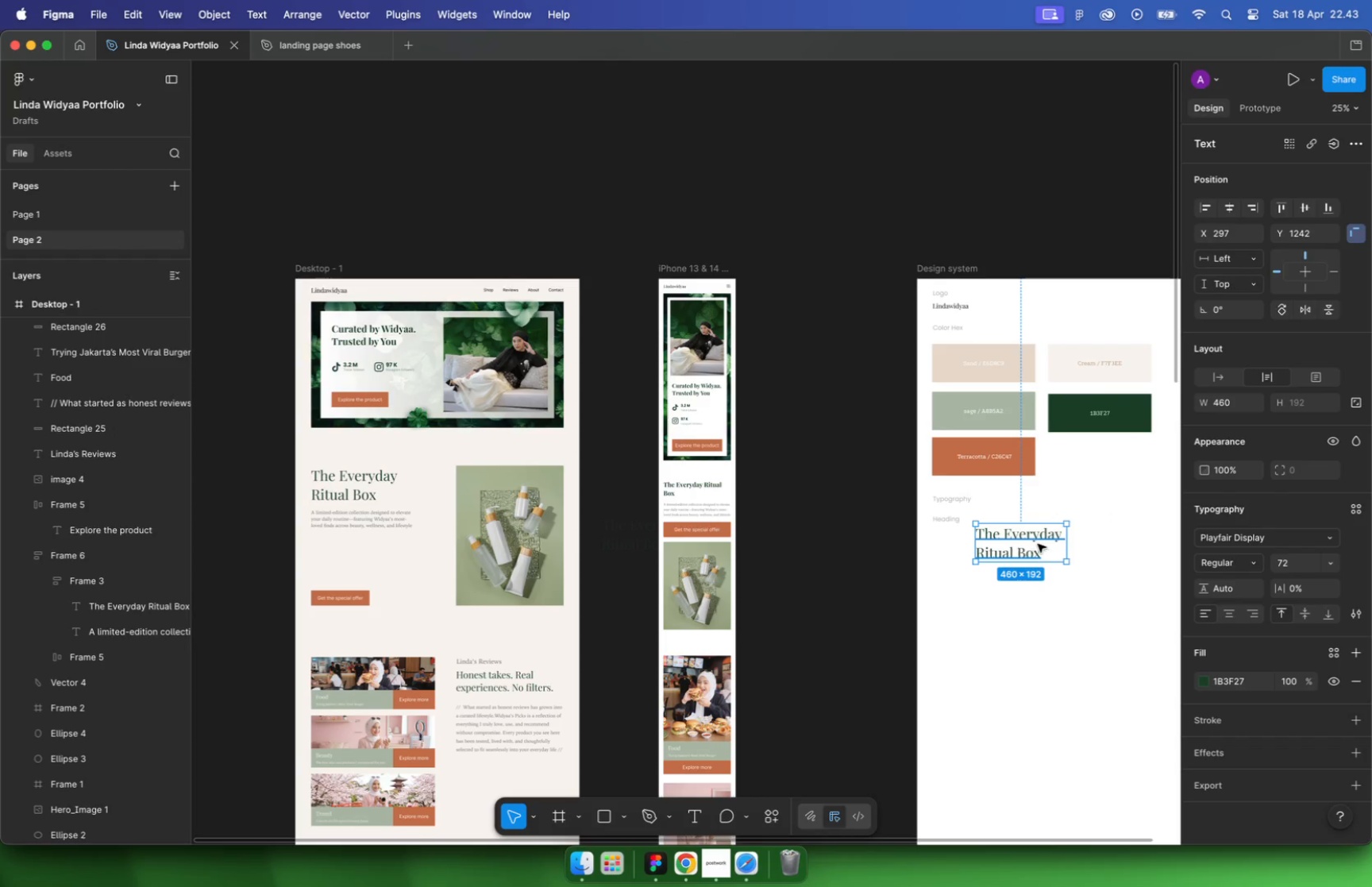 
left_click_drag(start_coordinate=[833, 490], to_coordinate=[865, 476])
 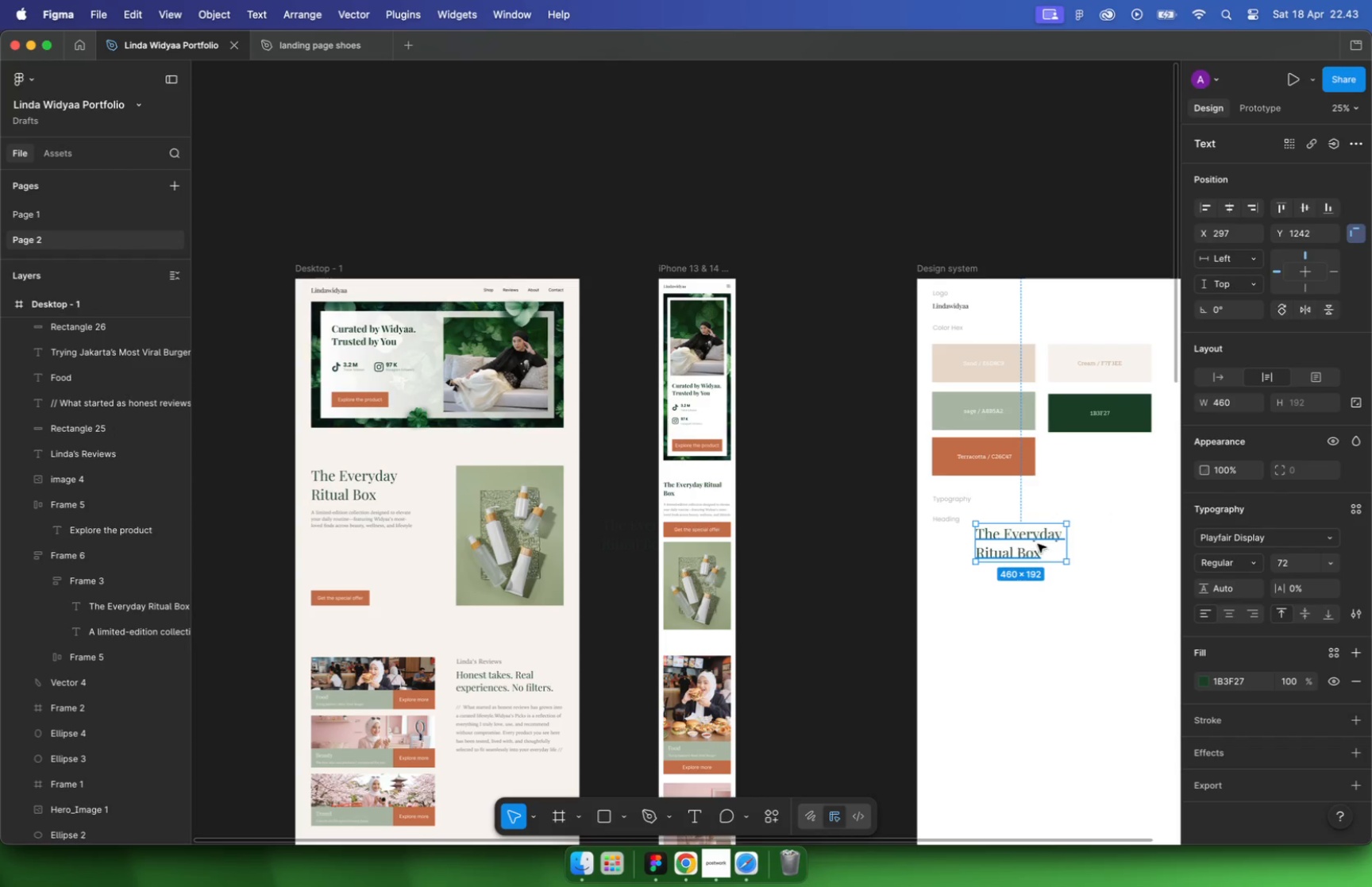 
scroll: coordinate [773, 469], scroll_direction: up, amount: 22.0
 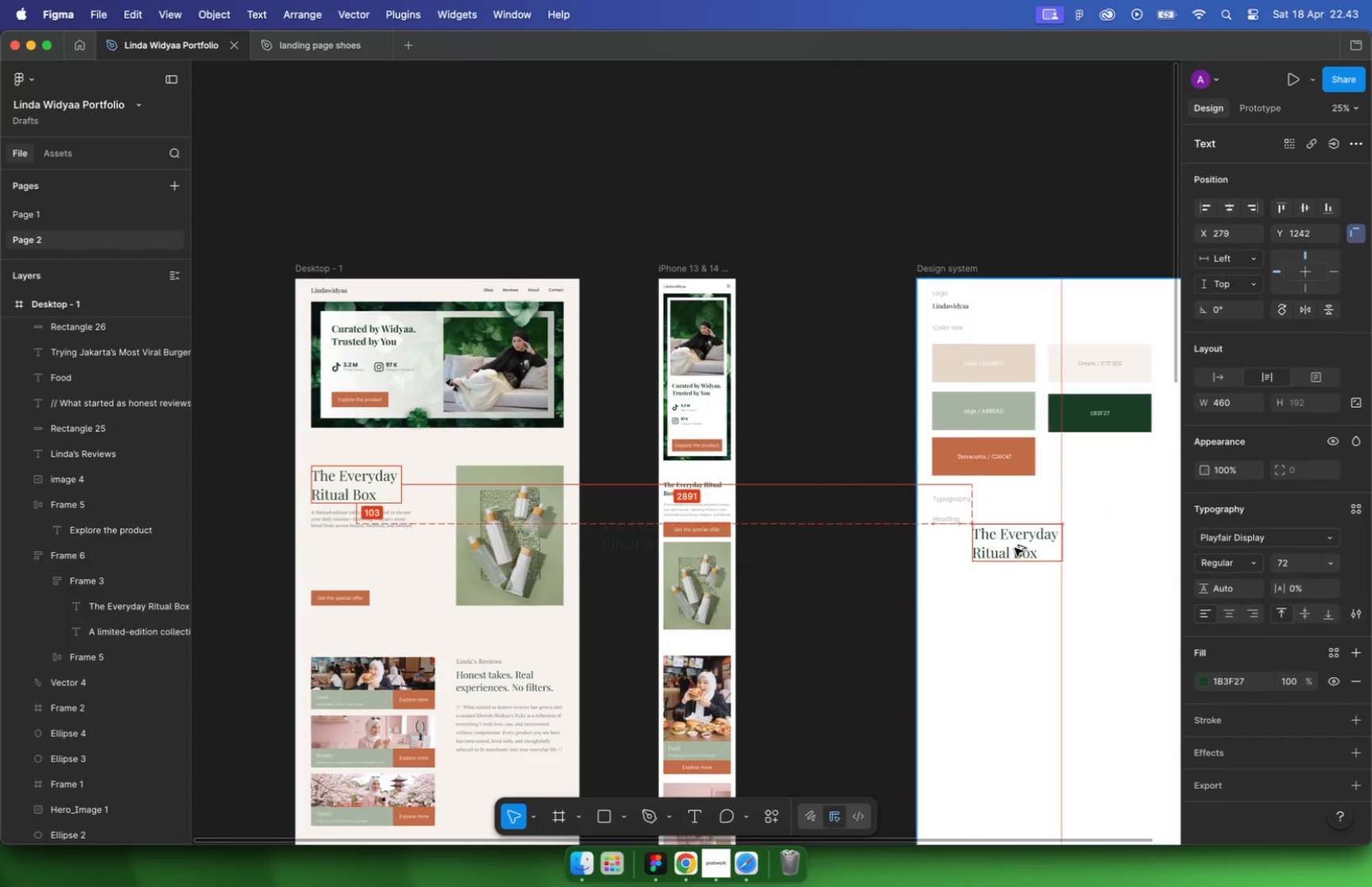 
hold_key(key=CommandLeft, duration=1.89)
scroll: coordinate [861, 480], scroll_direction: down, amount: 34.0
 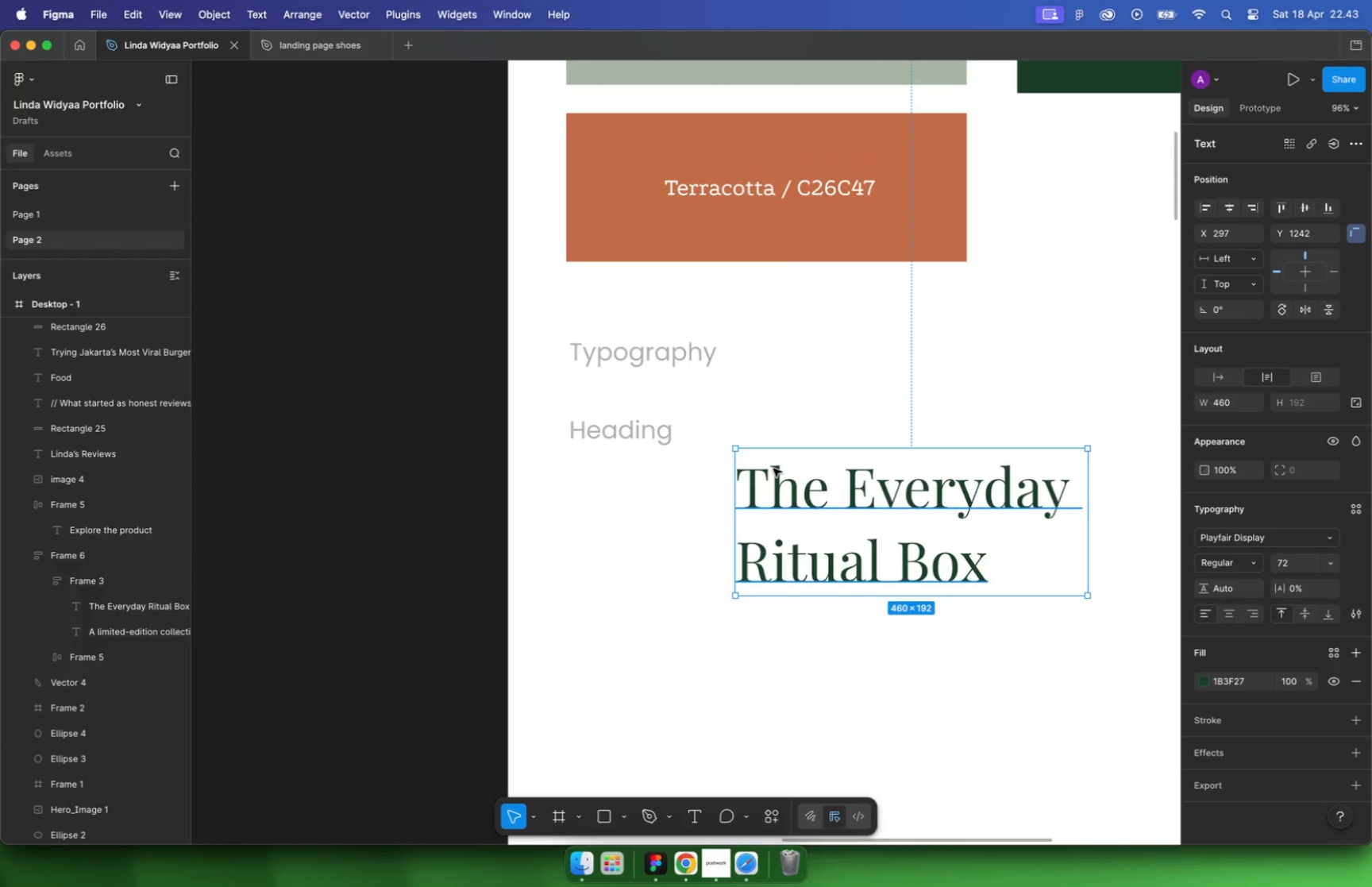 
left_click_drag(start_coordinate=[871, 471], to_coordinate=[869, 441])
 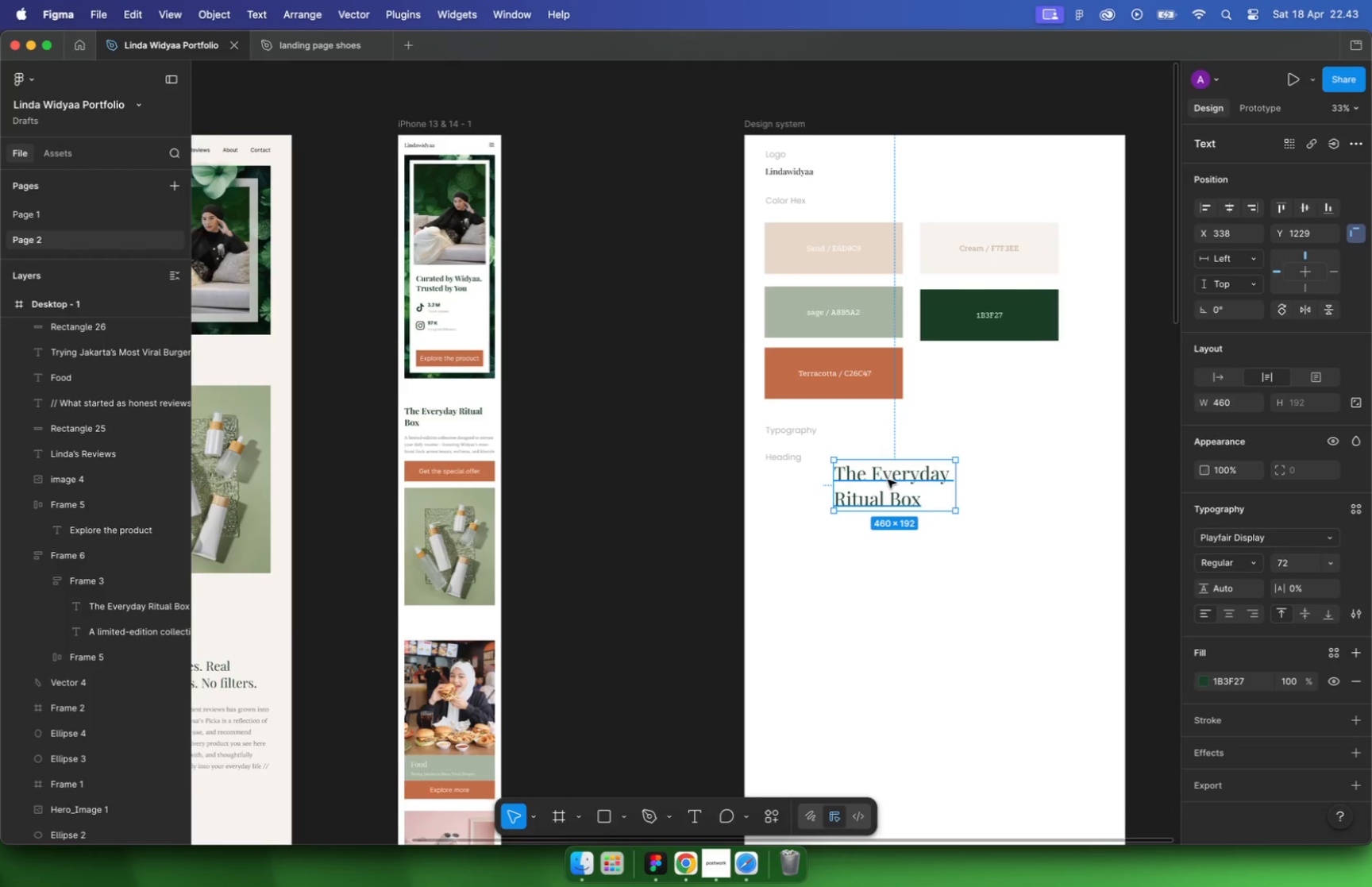 
scroll: coordinate [888, 480], scroll_direction: up, amount: 32.0
 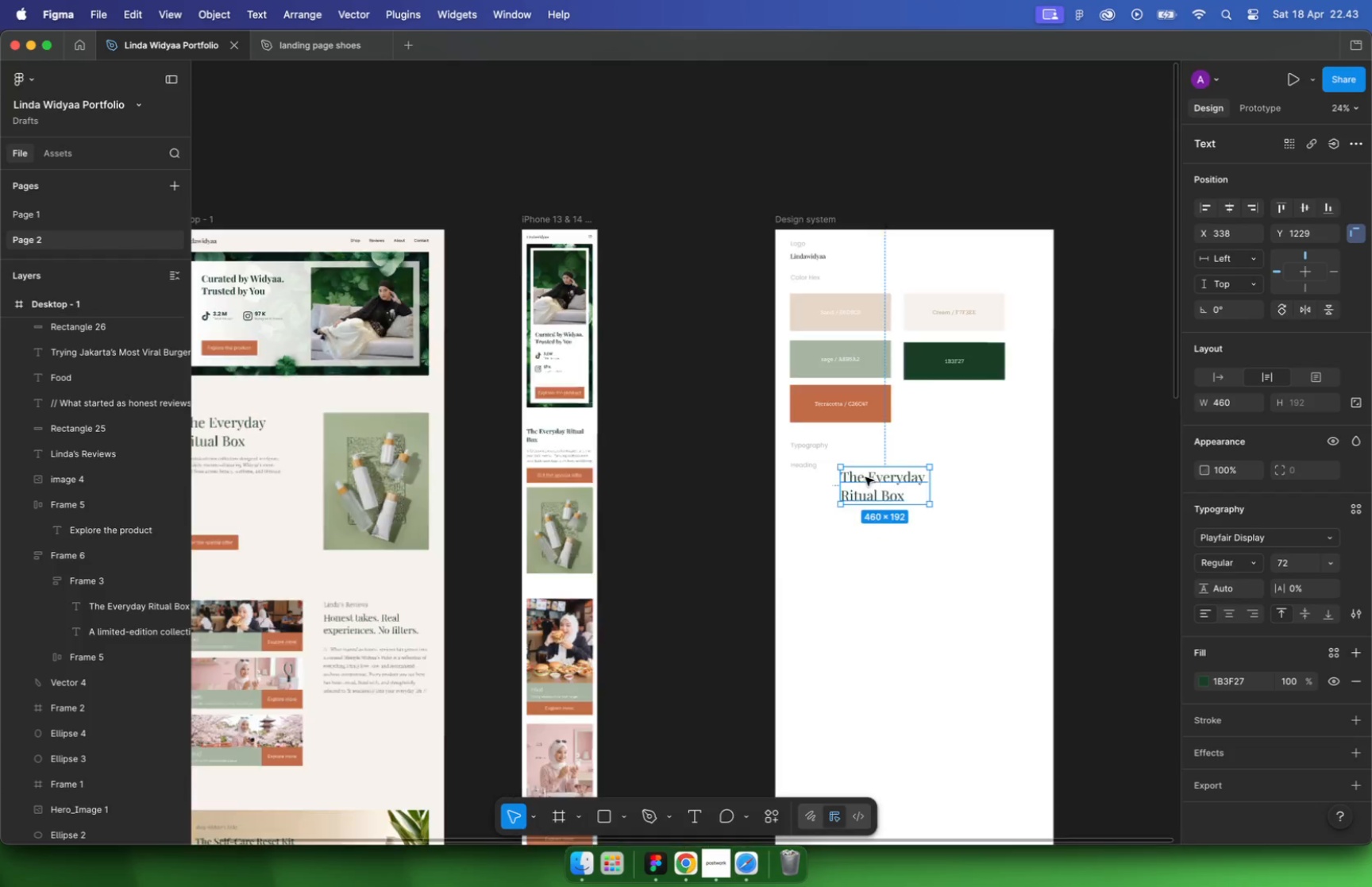 
hold_key(key=CommandLeft, duration=1.75)
scroll: coordinate [869, 444], scroll_direction: down, amount: 4.0
 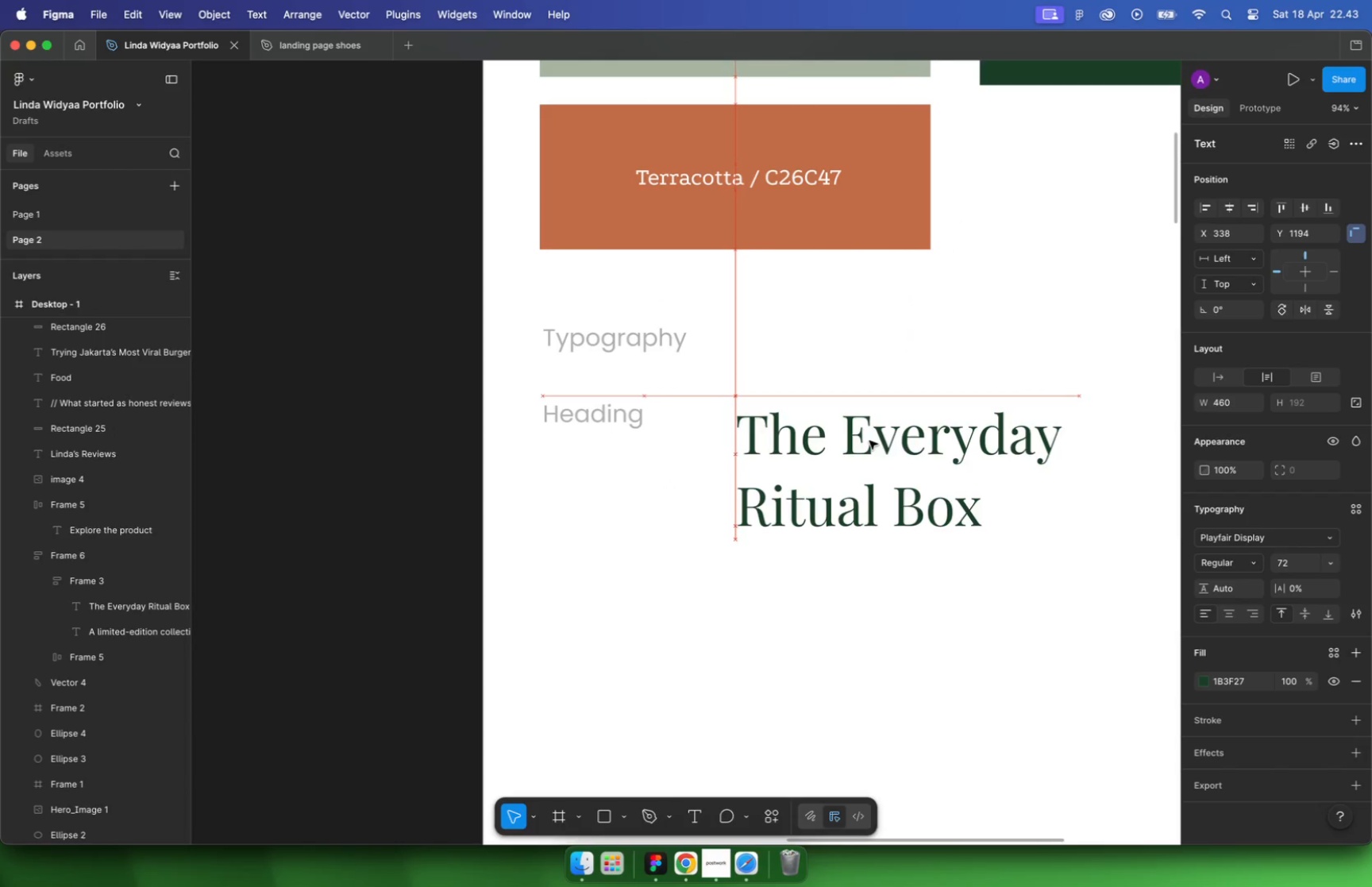 
scroll: coordinate [926, 475], scroll_direction: up, amount: 1.0
 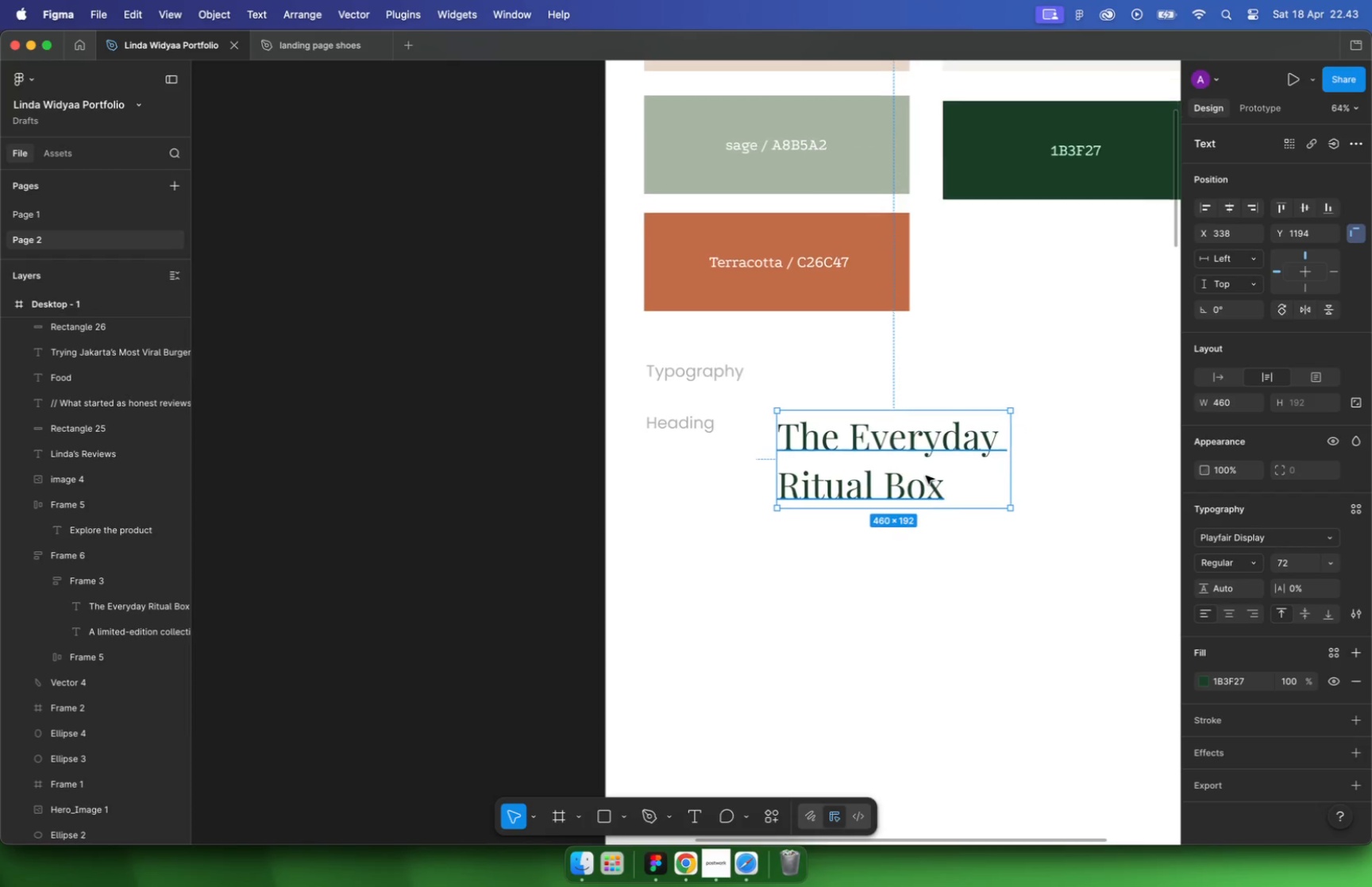 
double_click([978, 493])
 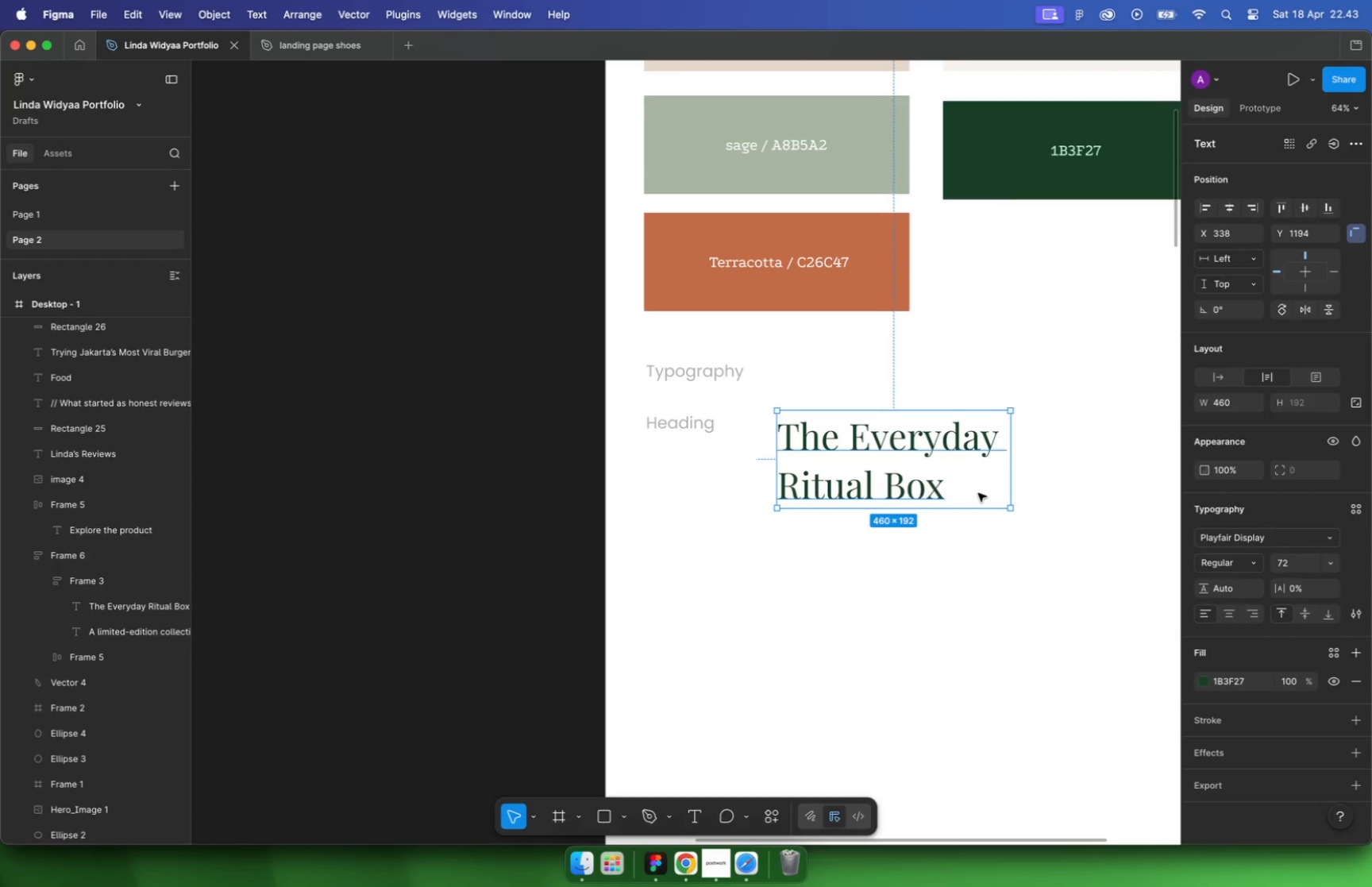 
left_click([935, 492])
 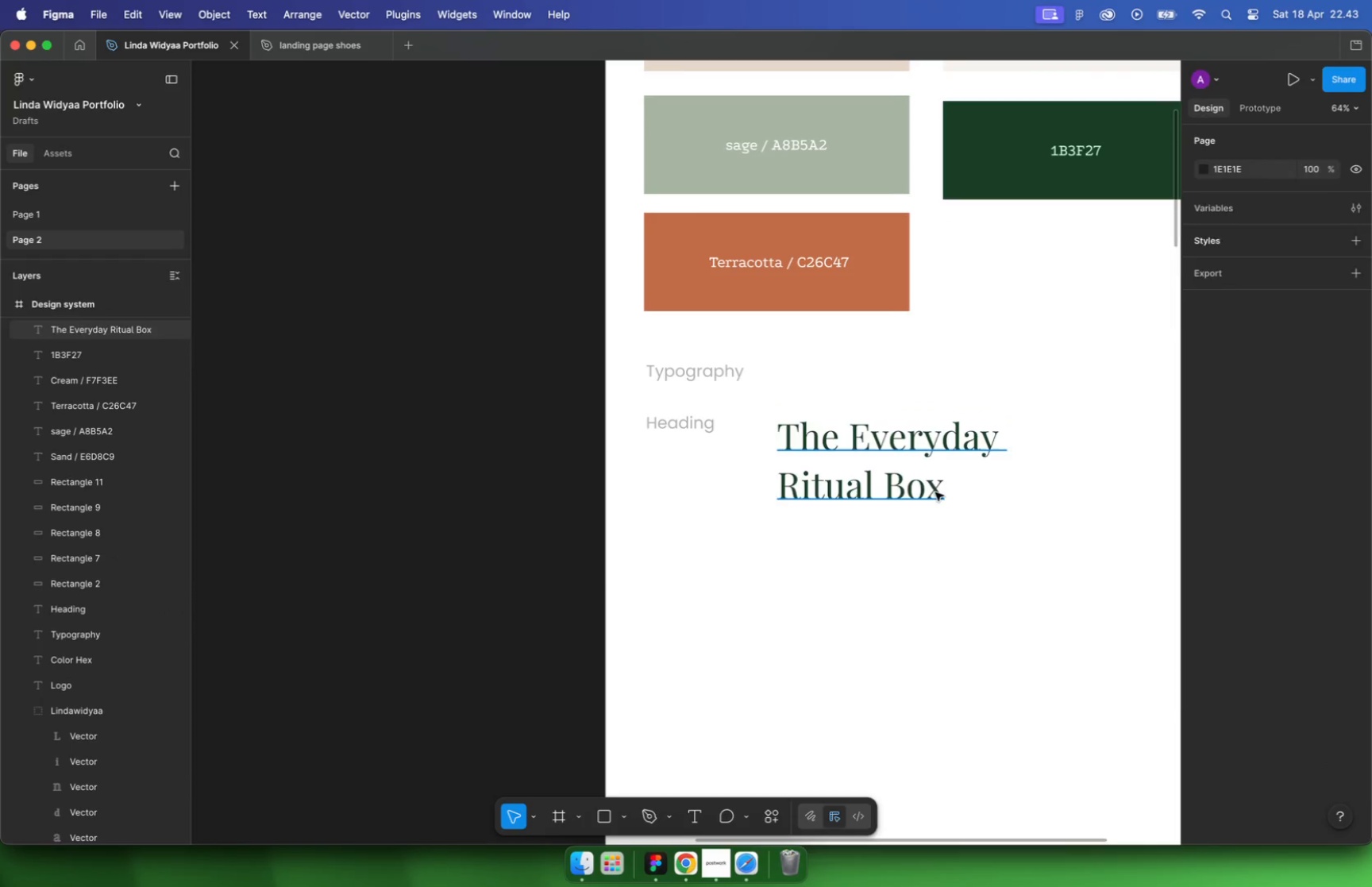 
double_click([935, 492])
 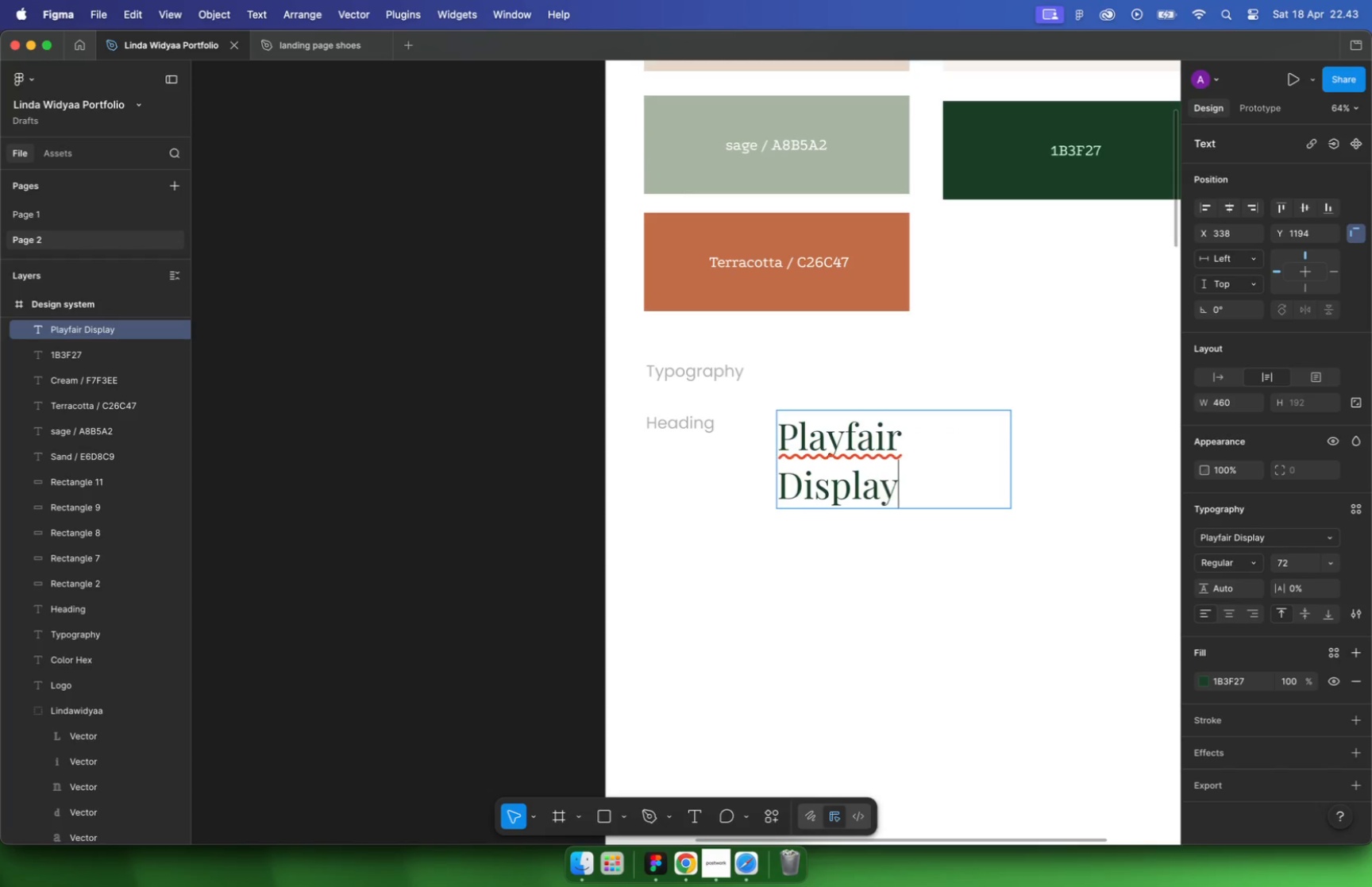 
type(Playfair Display)
key(Escape)
 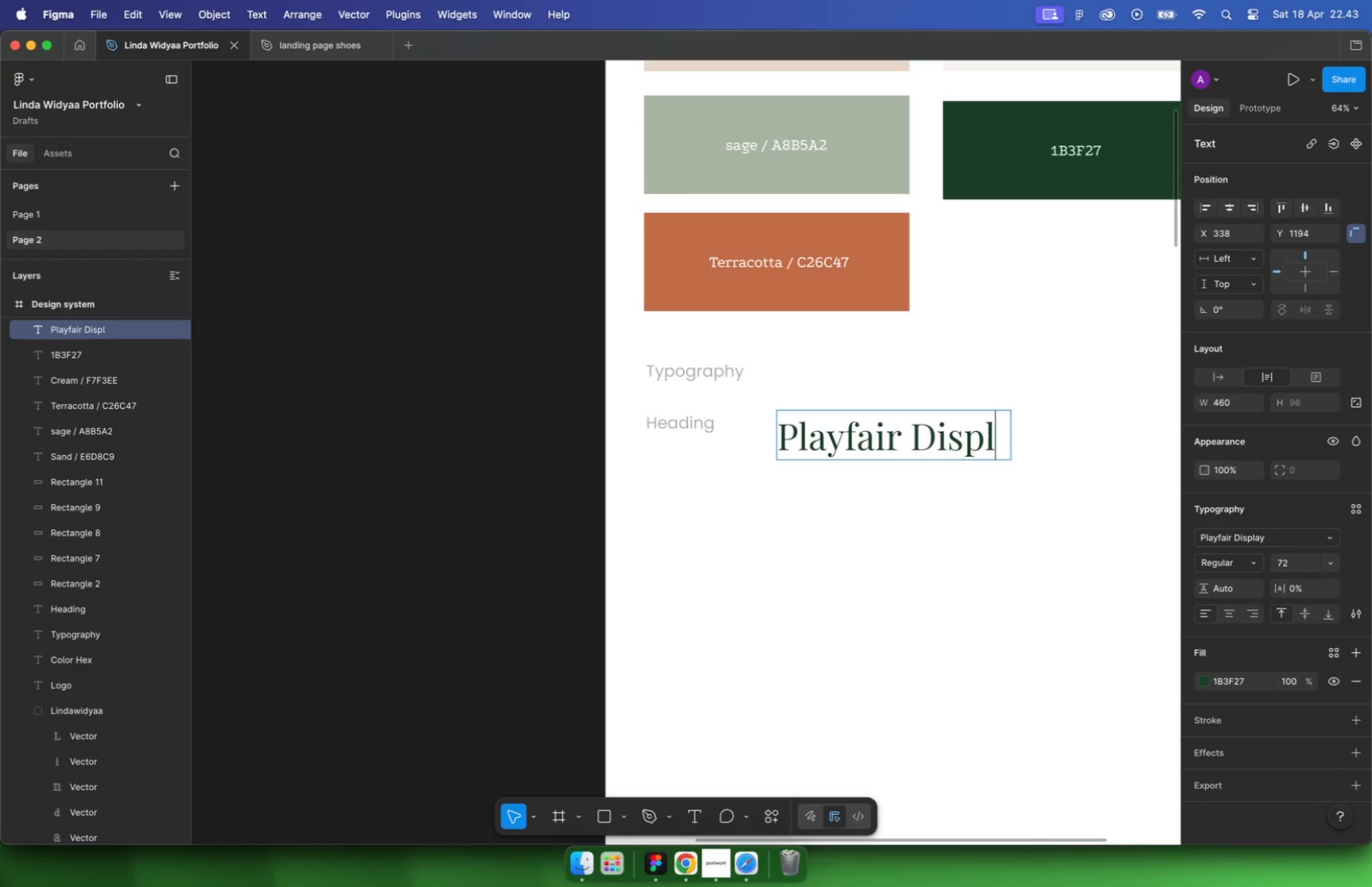 
left_click([1305, 561])
 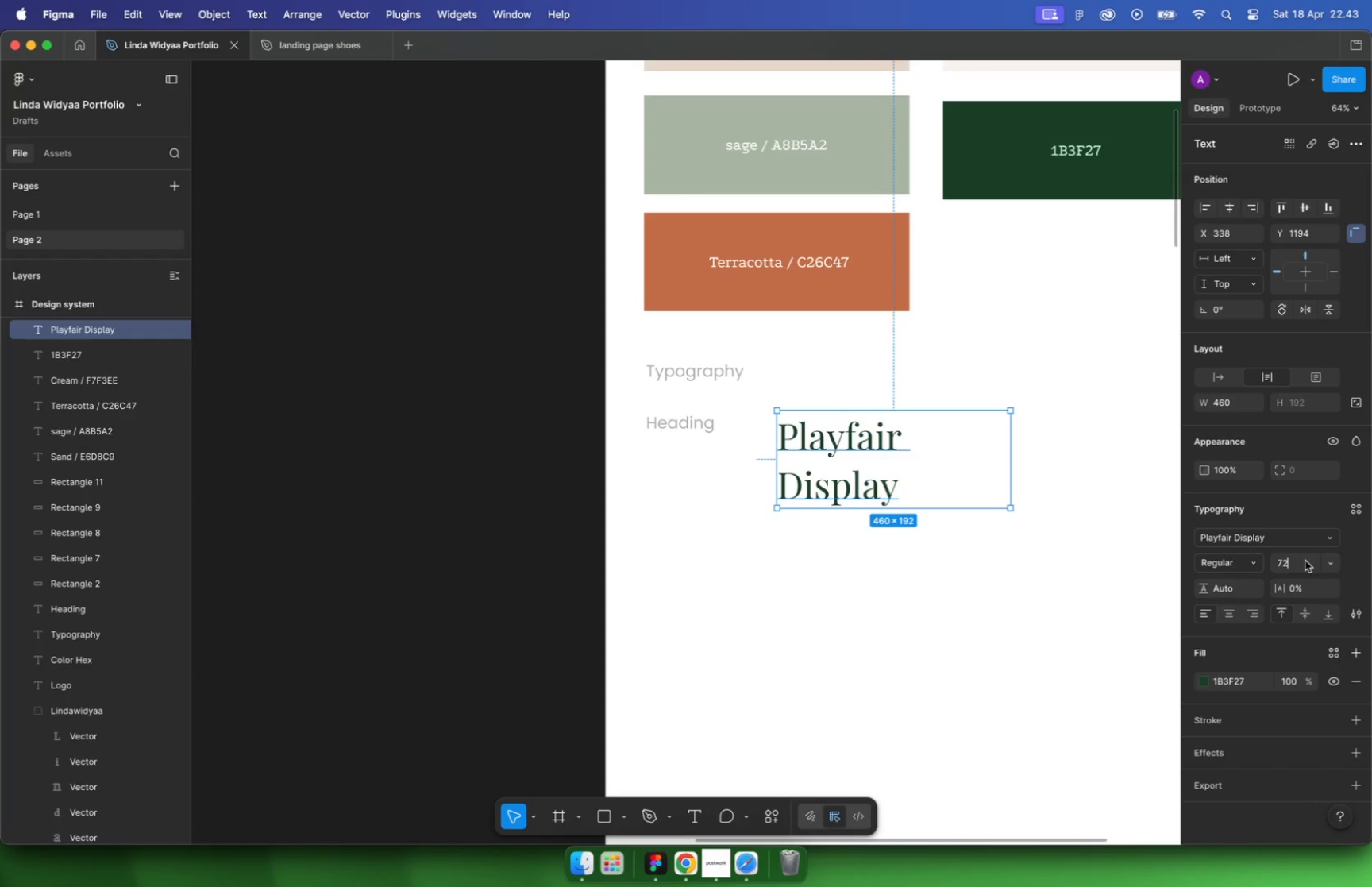 
type(32)
 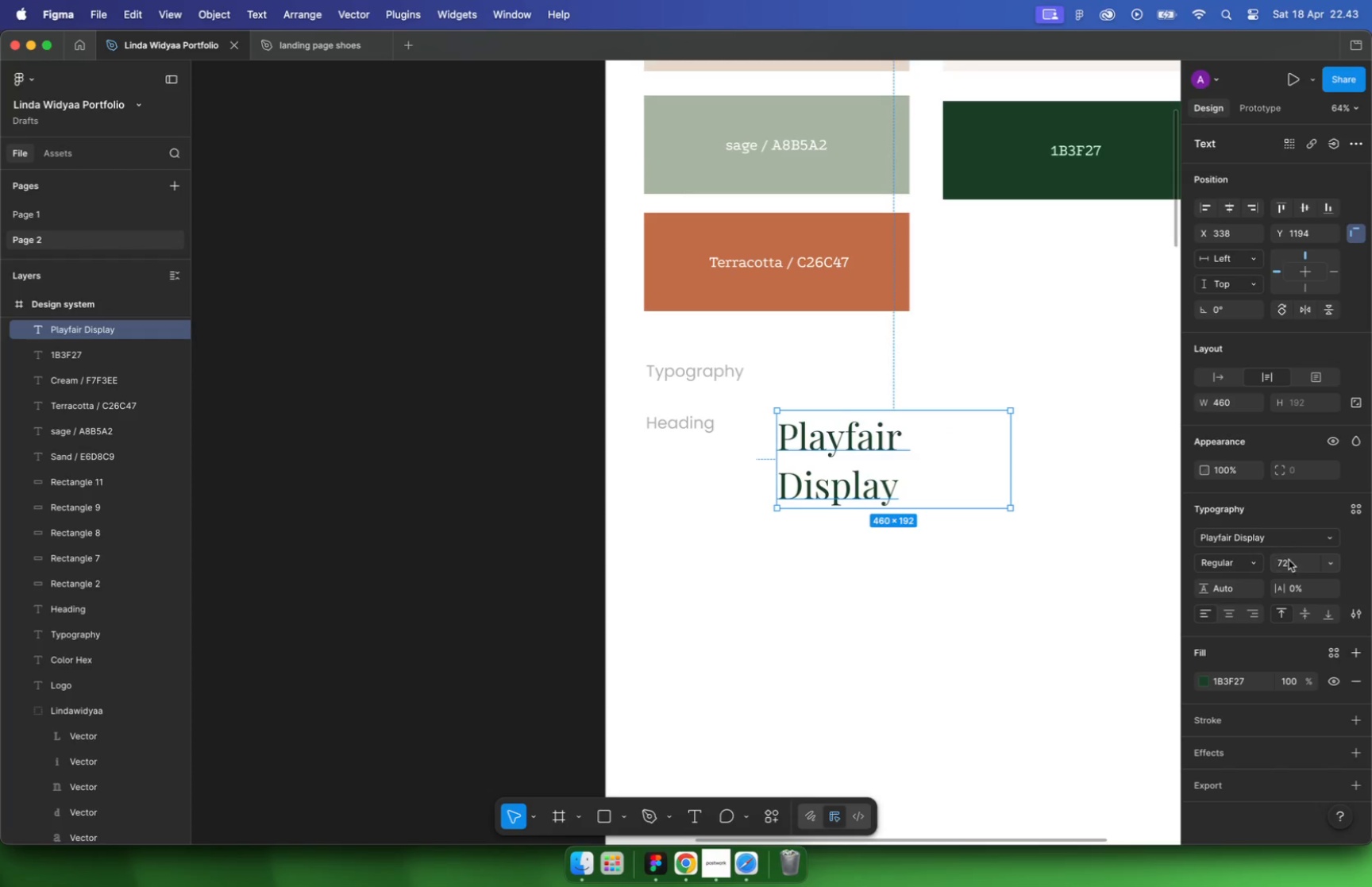 
key(Enter)
 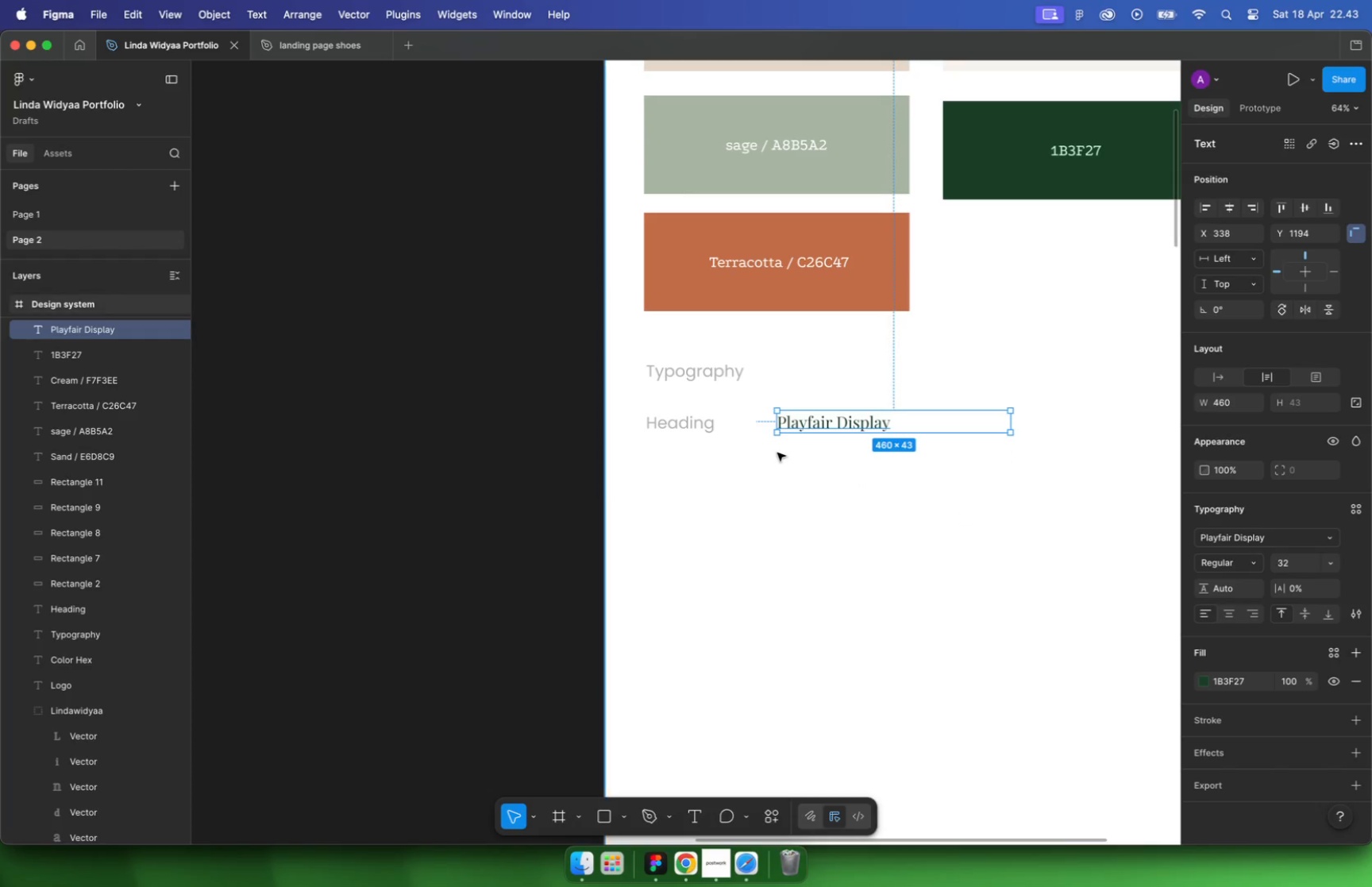 
hold_key(key=CommandLeft, duration=0.44)
hold_key(key=CommandLeft, duration=0.48)
scroll: coordinate [748, 410], scroll_direction: up, amount: 11.0
 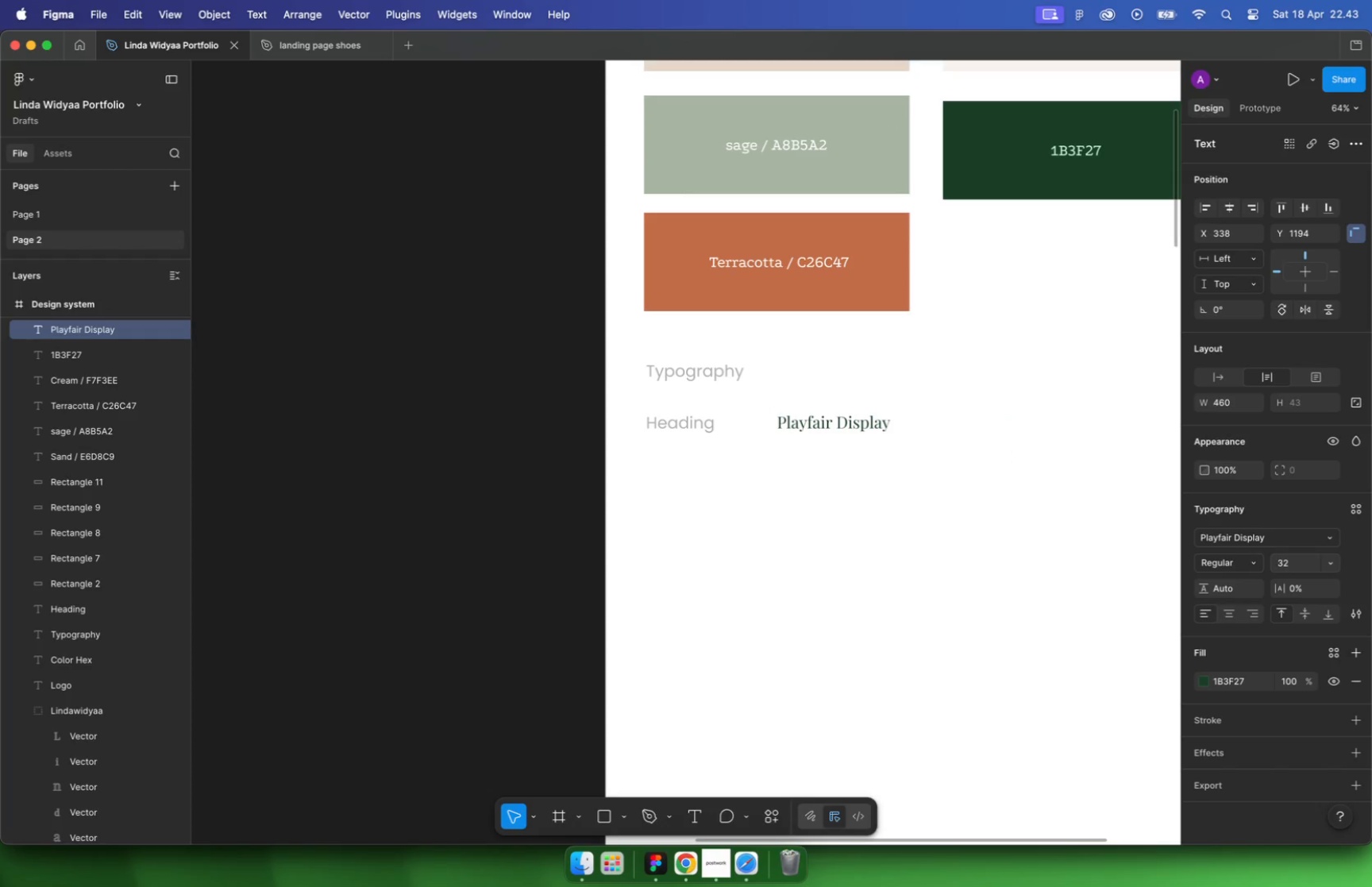 
left_click([1220, 376])
 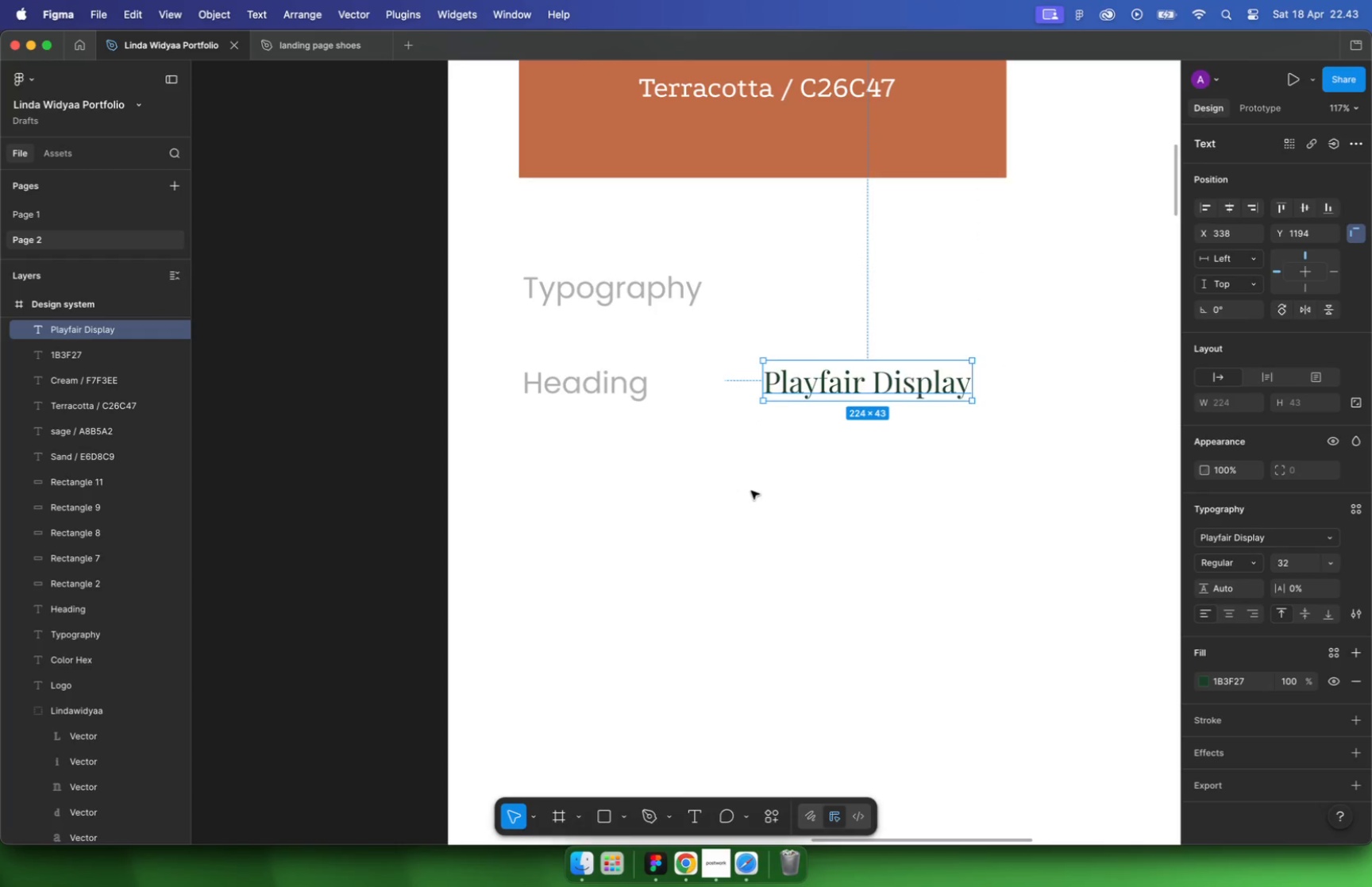 
hold_key(key=CommandLeft, duration=0.83)
scroll: coordinate [749, 492], scroll_direction: down, amount: 5.0
 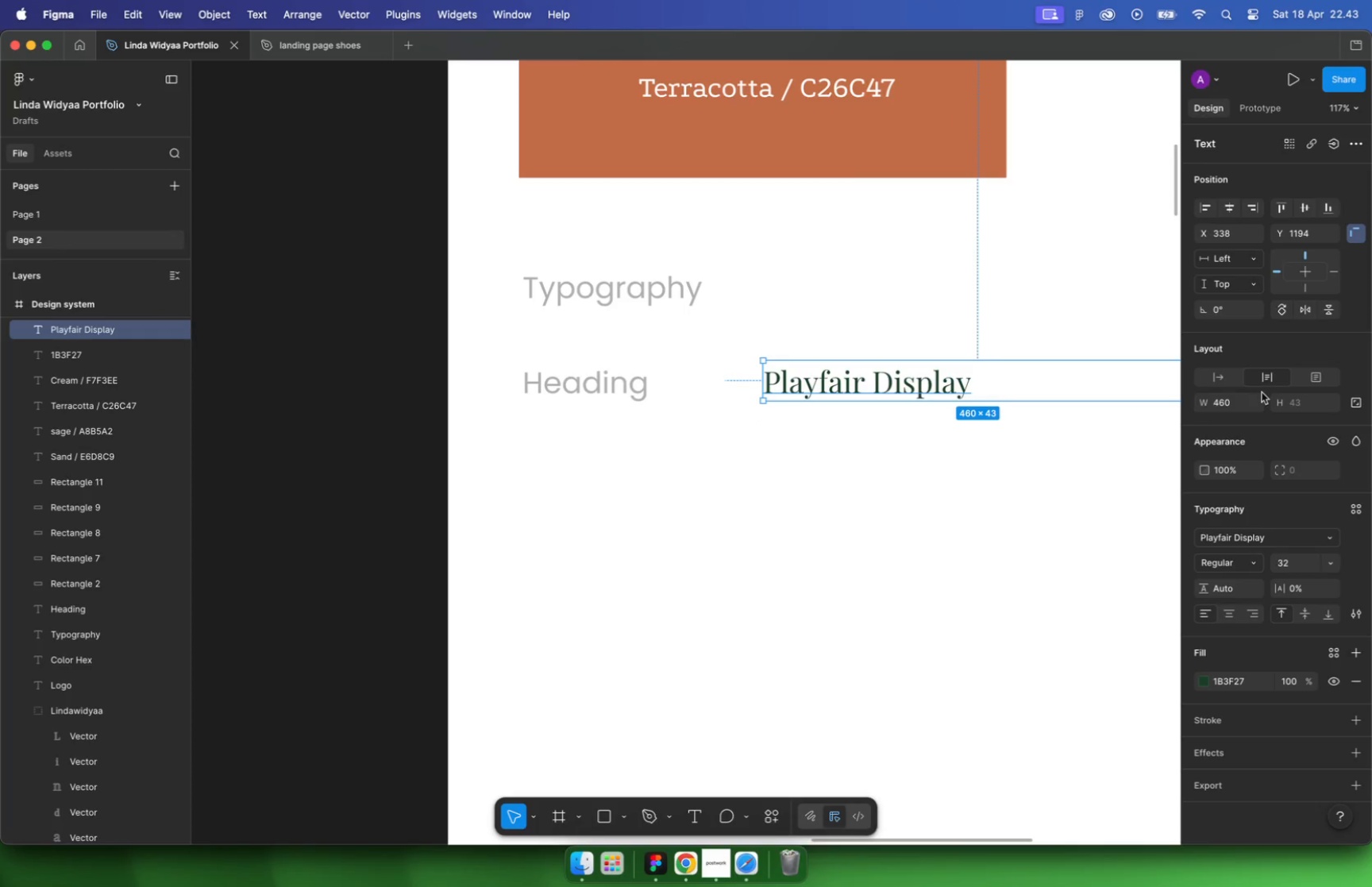 
hold_key(key=ShiftLeft, duration=0.32)
double_click([808, 411])
 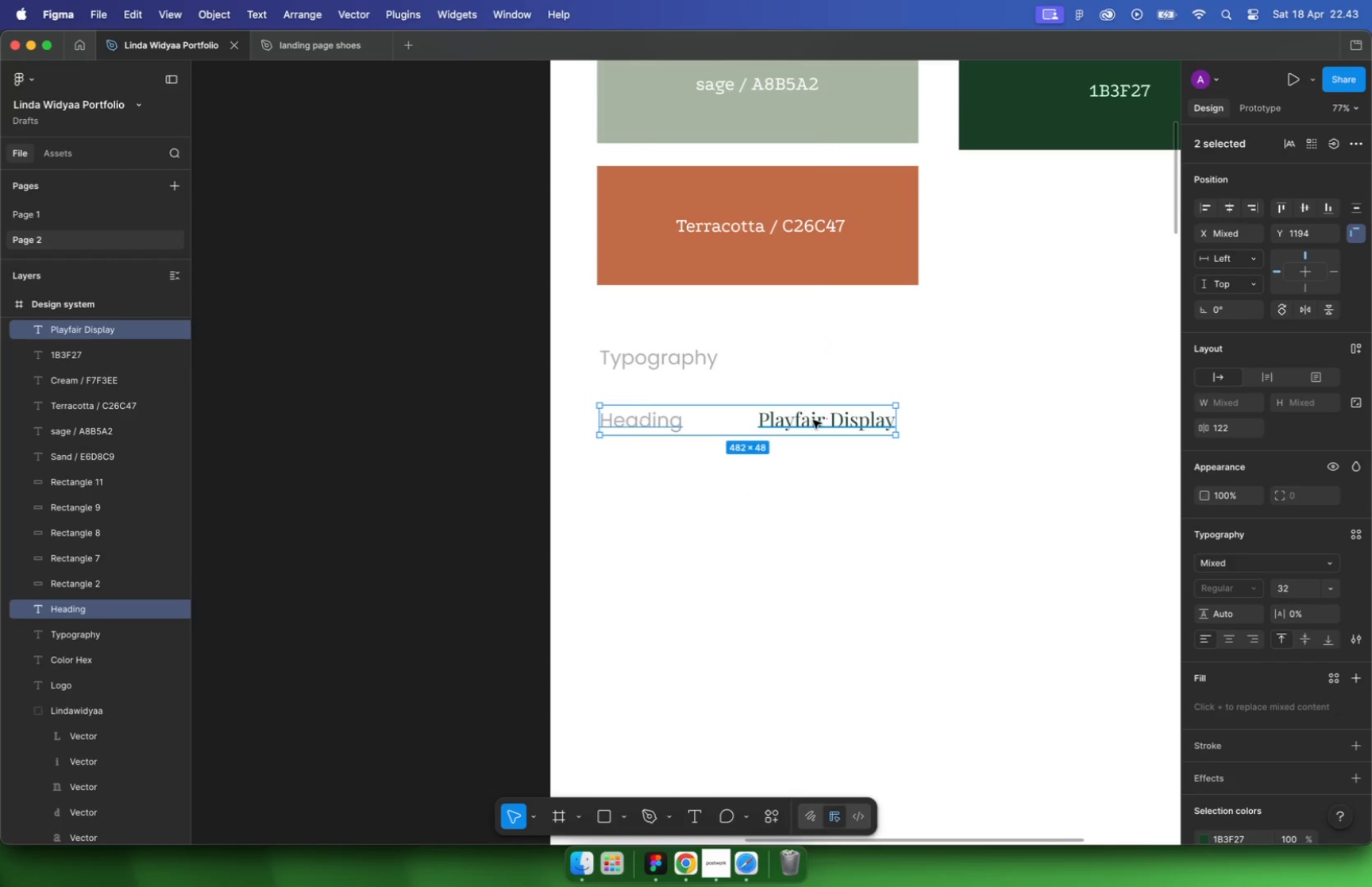 
left_click_drag(start_coordinate=[815, 421], to_coordinate=[820, 478])
 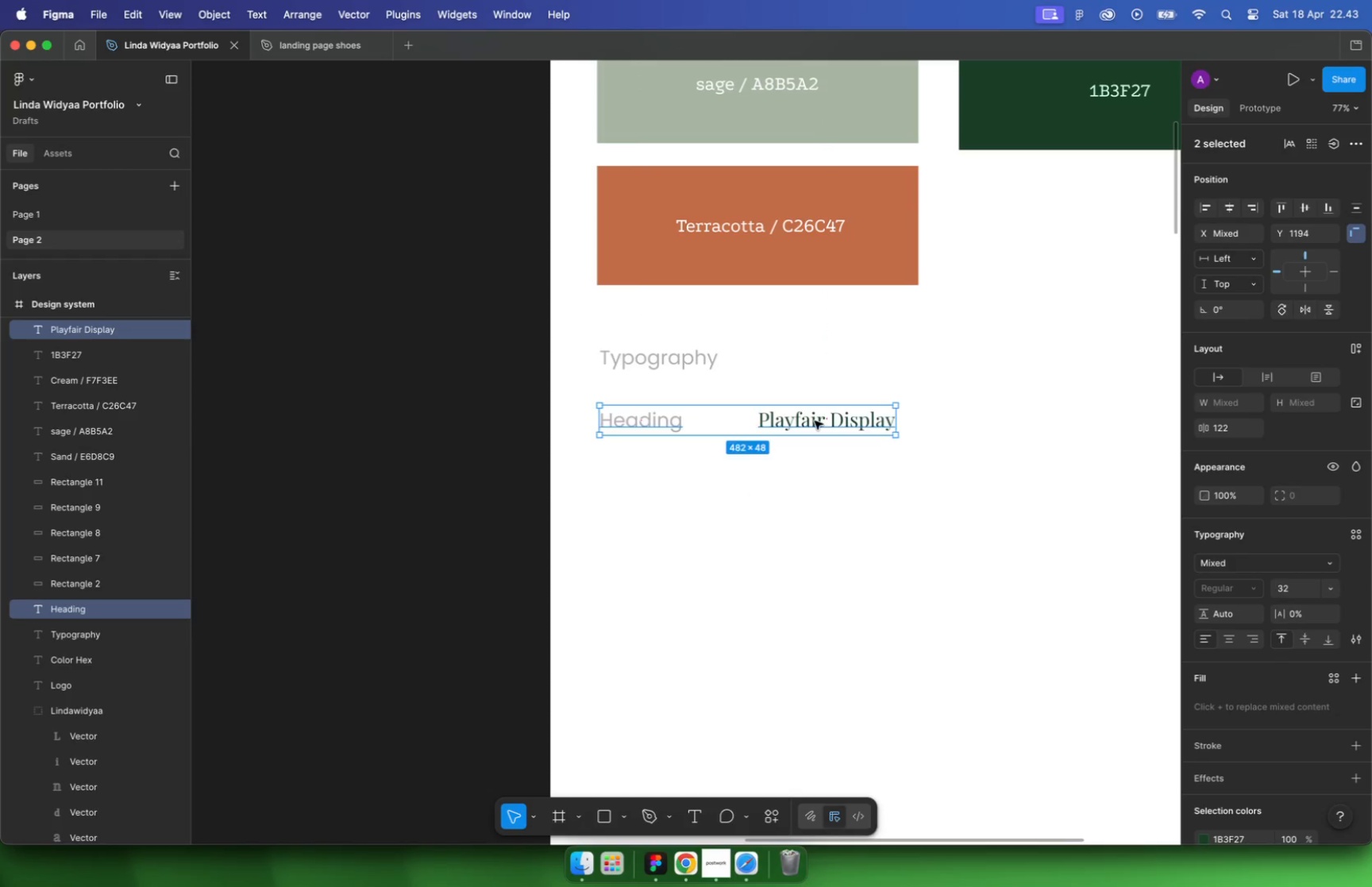 
hold_key(key=ShiftLeft, duration=1.26)
 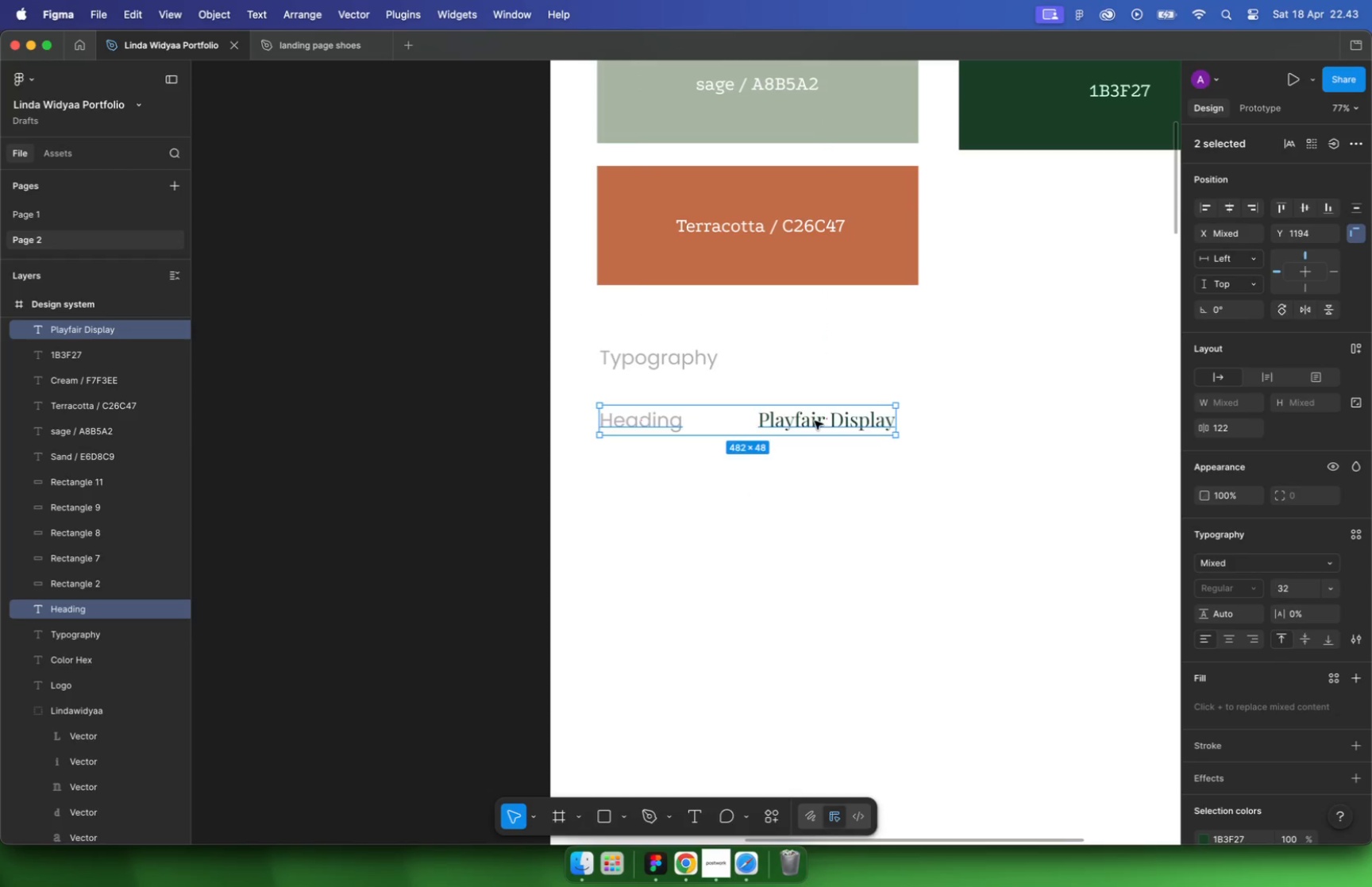 
hold_key(key=OptionLeft, duration=1.13)
 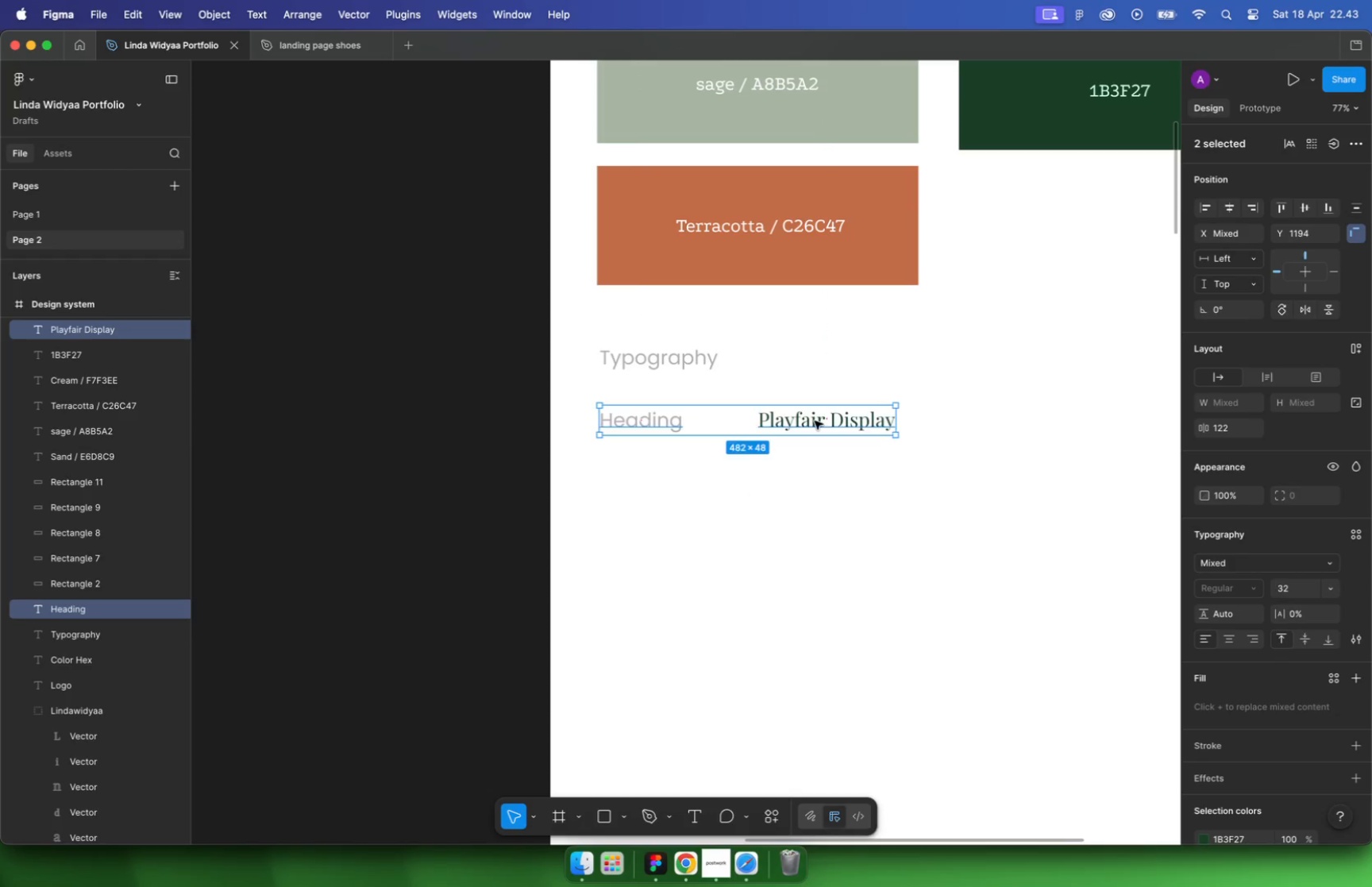 
hold_key(key=CommandLeft, duration=2.33)
scroll: coordinate [832, 449], scroll_direction: down, amount: 32.0
 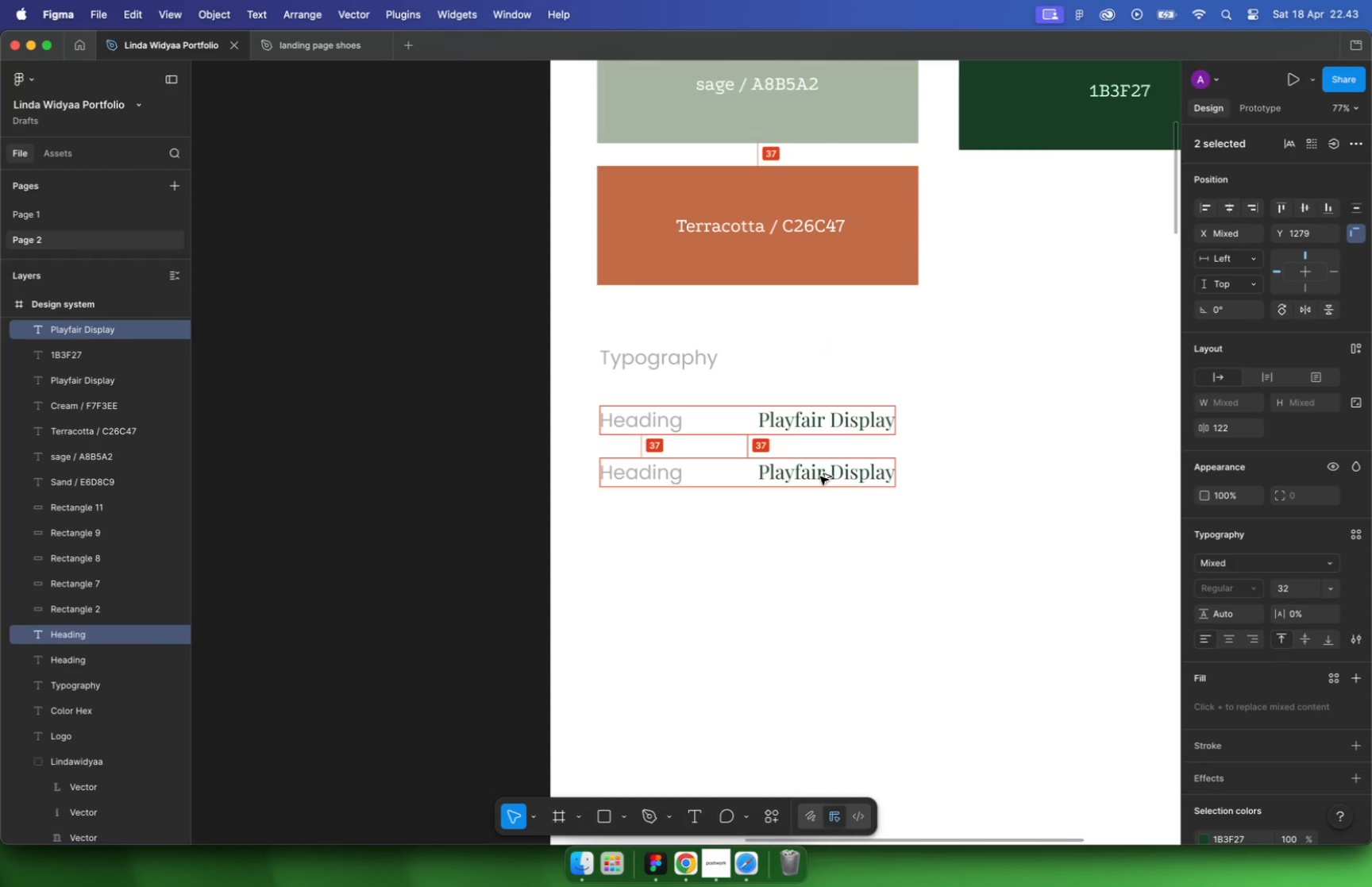 
scroll: coordinate [727, 470], scroll_direction: up, amount: 10.0
 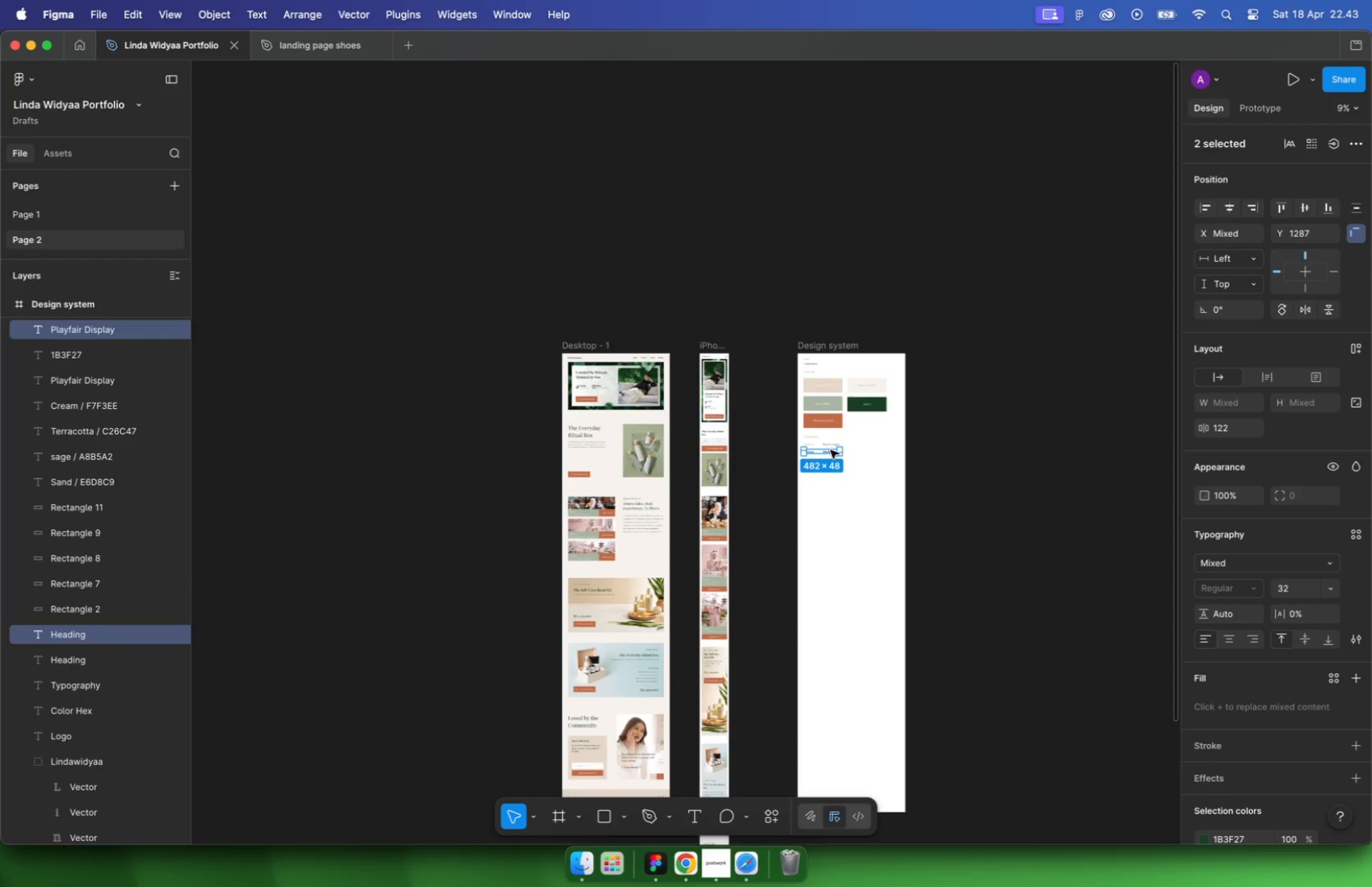 
hold_key(key=CommandLeft, duration=4.76)
scroll: coordinate [985, 431], scroll_direction: up, amount: 16.0
 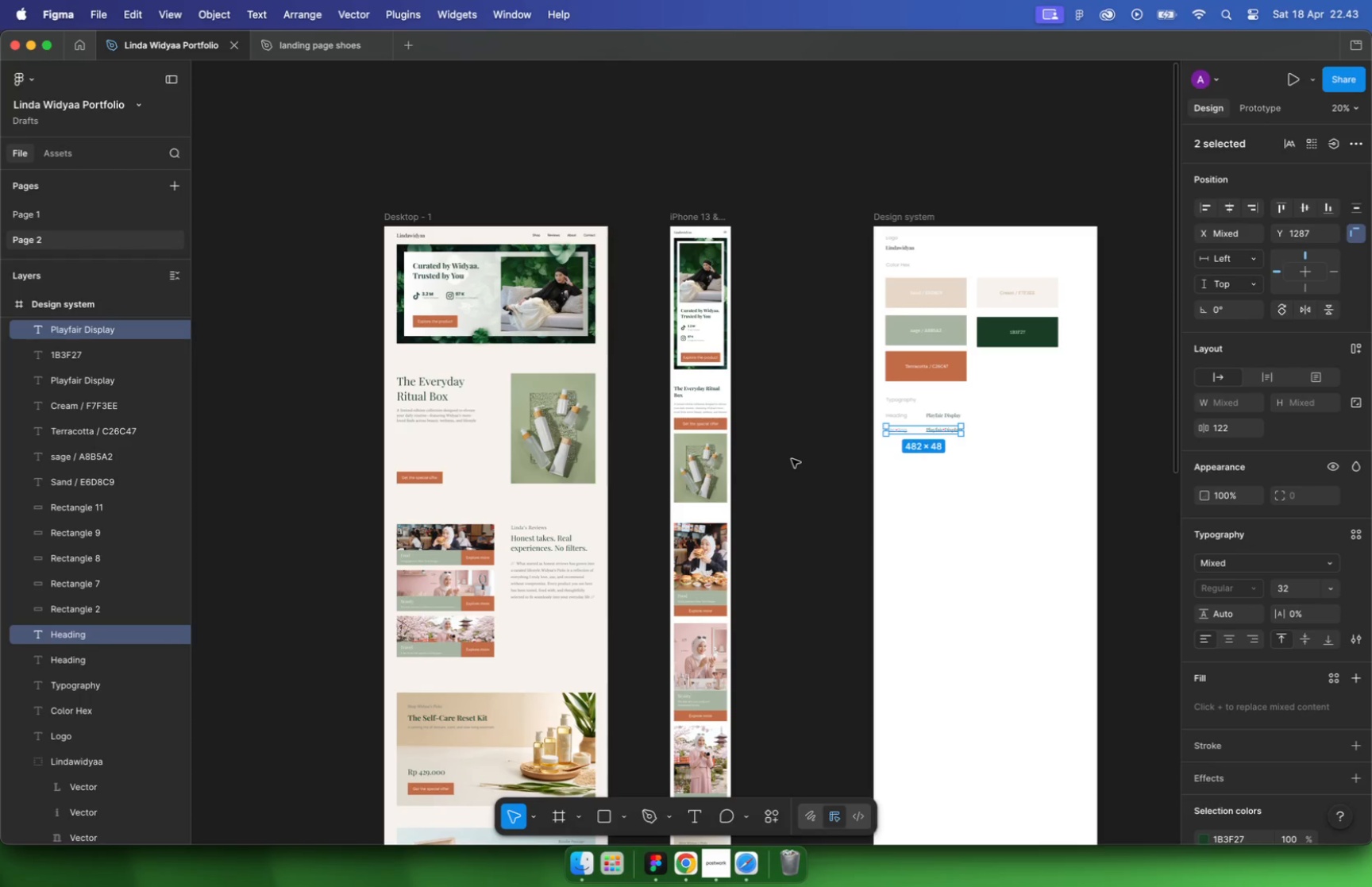 
scroll: coordinate [798, 453], scroll_direction: down, amount: 17.0
 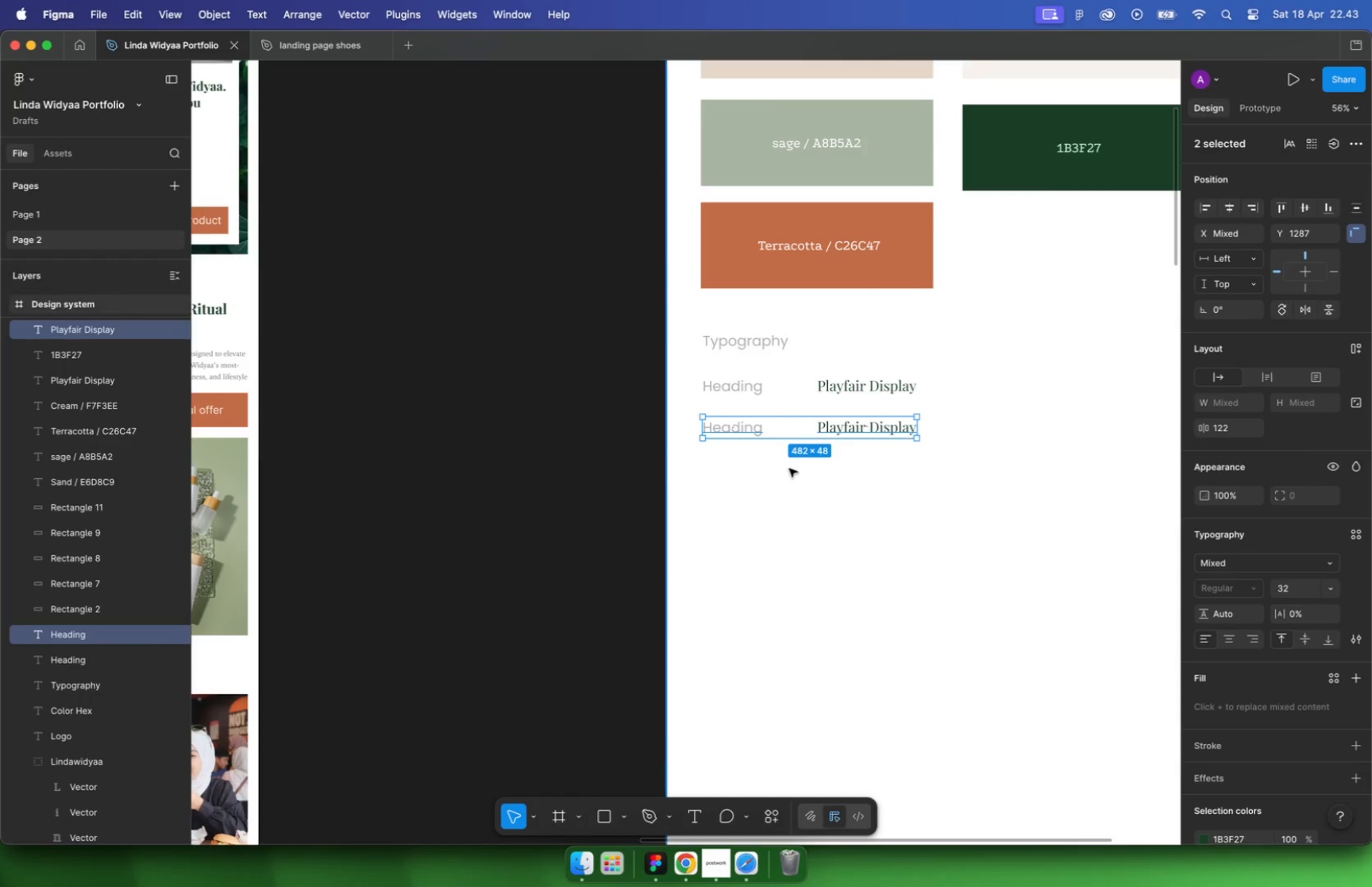 
scroll: coordinate [418, 588], scroll_direction: up, amount: 24.0
 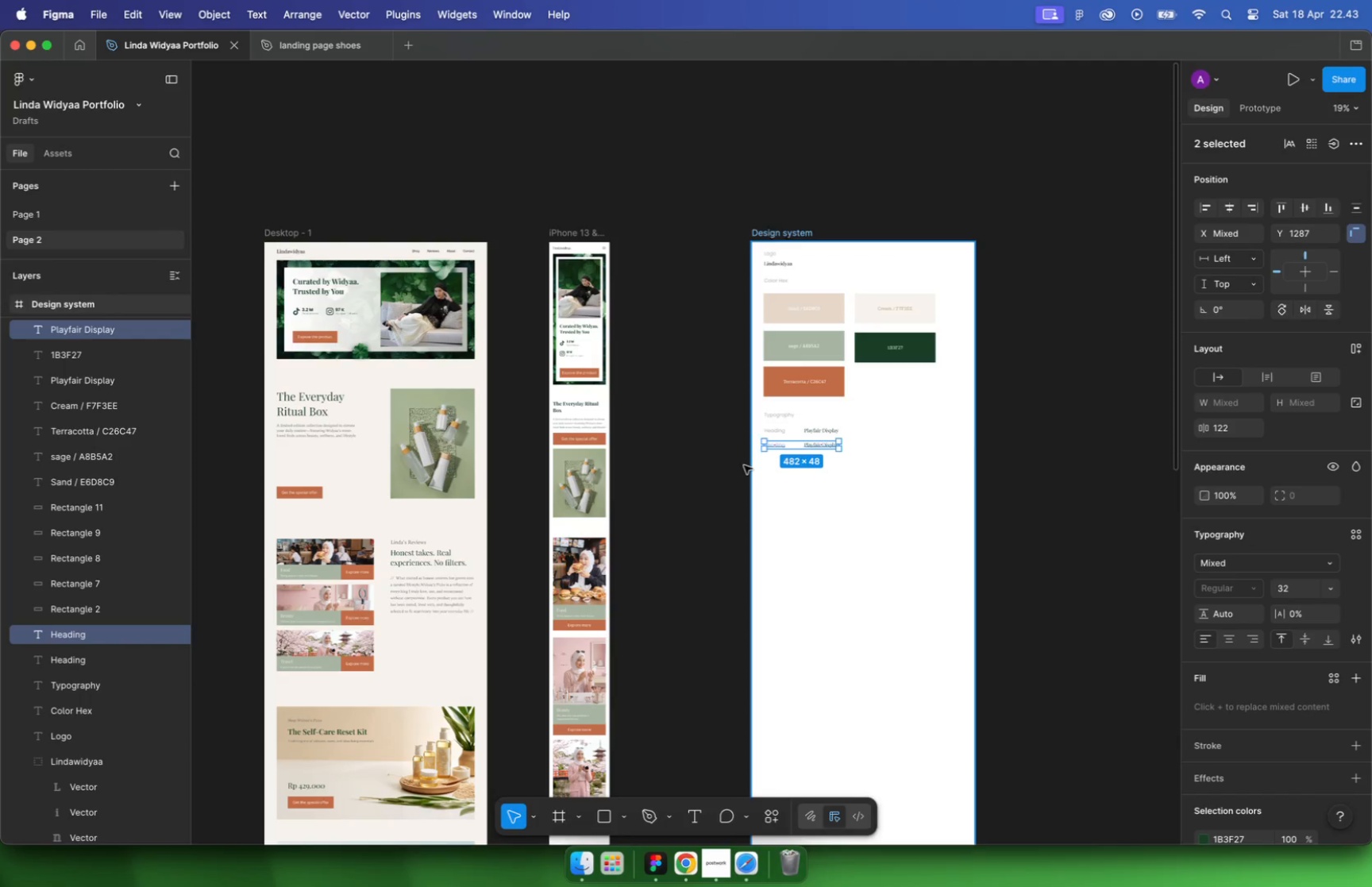 
scroll: coordinate [532, 488], scroll_direction: down, amount: 16.0
 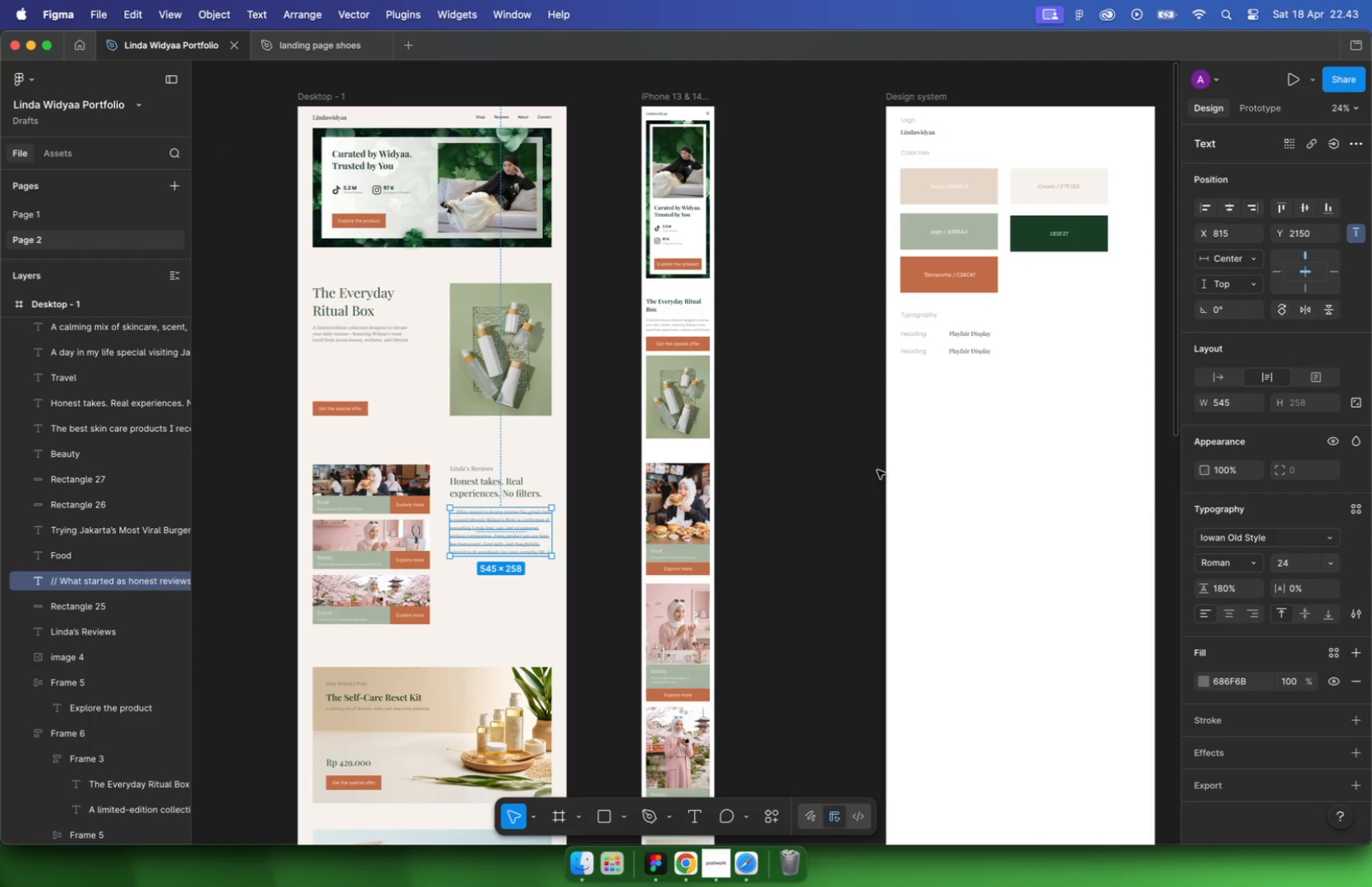 
hold_key(key=CommandLeft, duration=0.9)
scroll: coordinate [751, 418], scroll_direction: up, amount: 17.0
 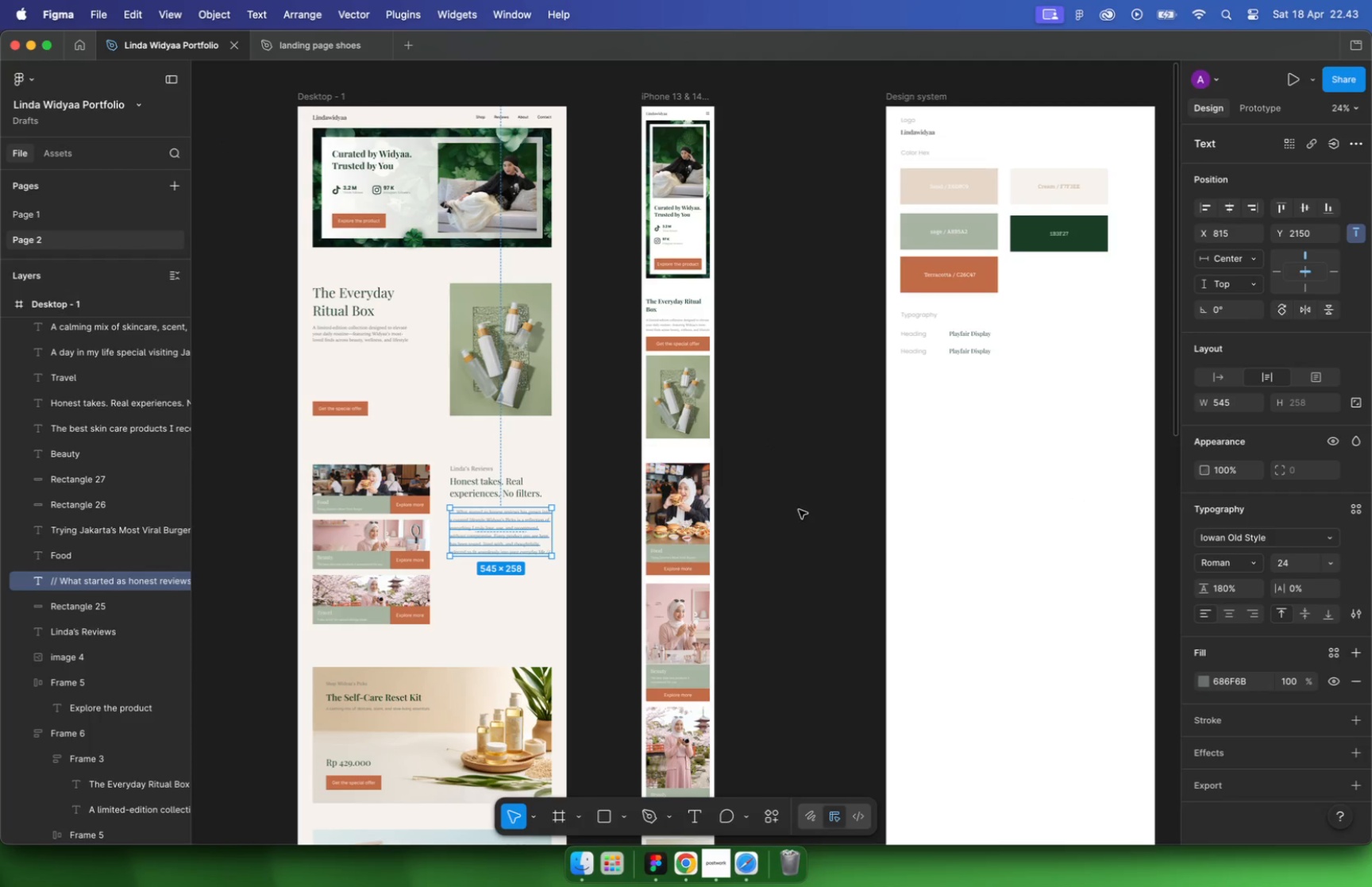 
type(Descr)
key(Tab)
 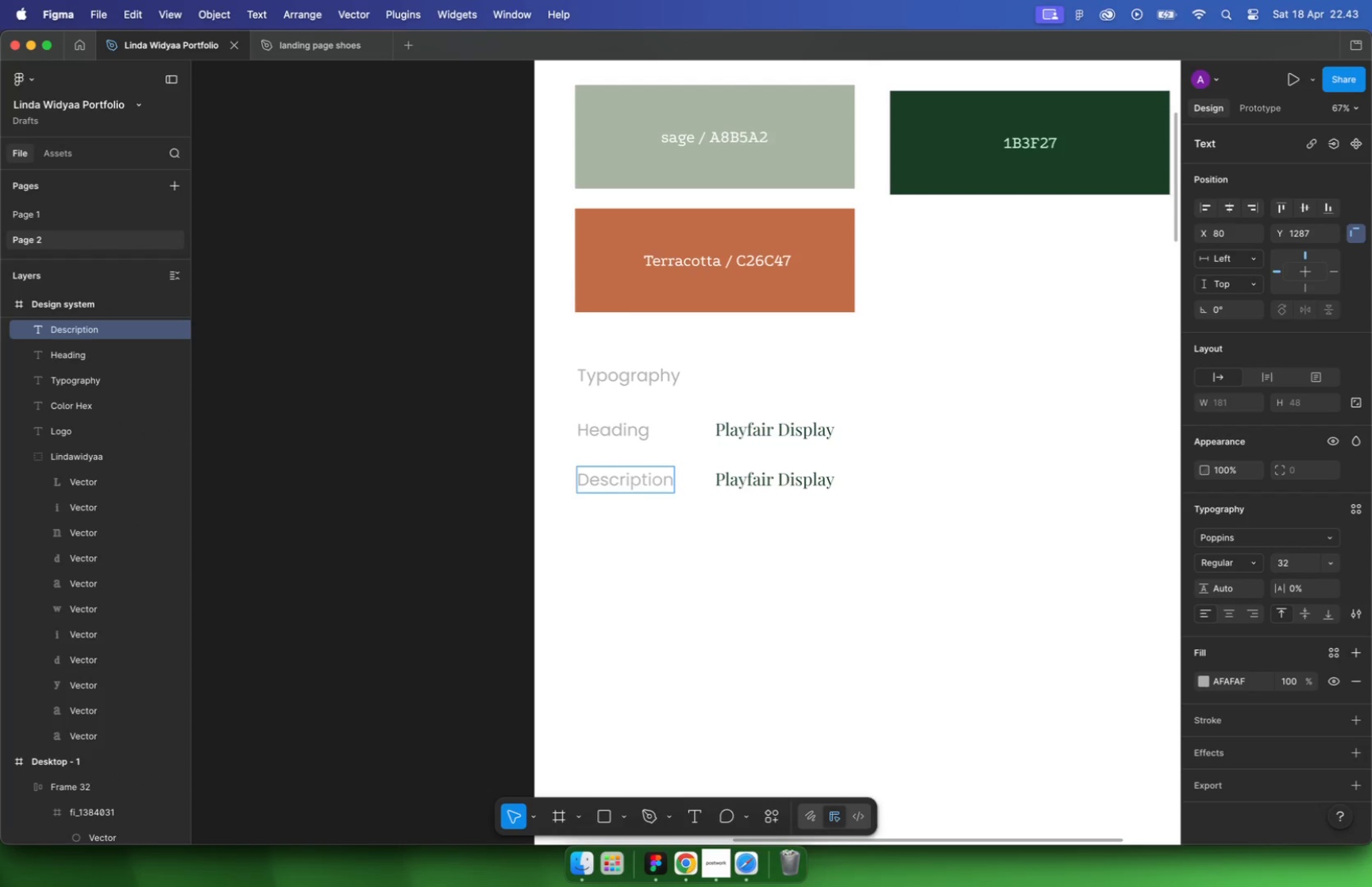 
left_click([773, 547])
 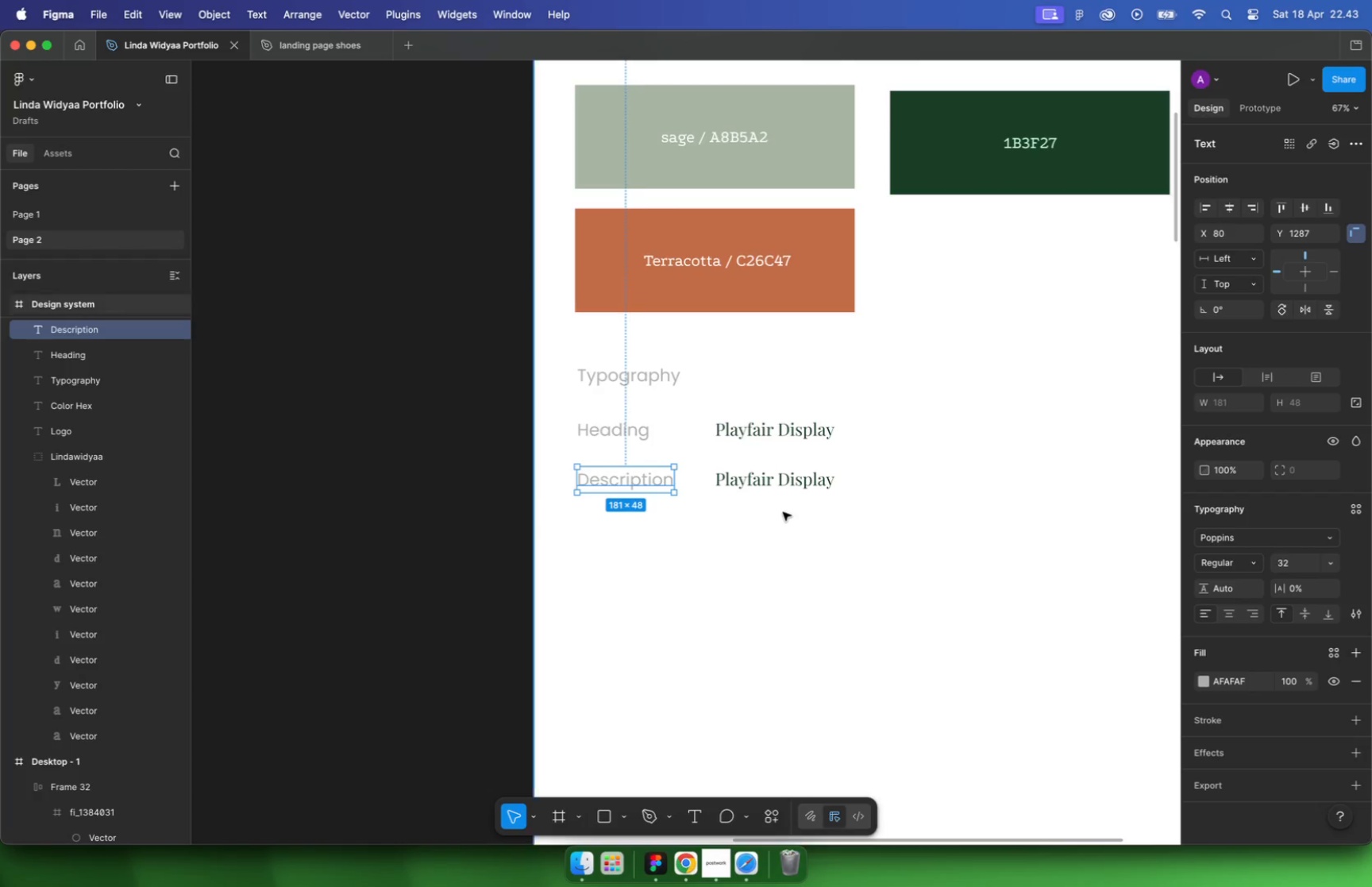 
hold_key(key=CommandLeft, duration=1.78)
left_click([425, 694])
 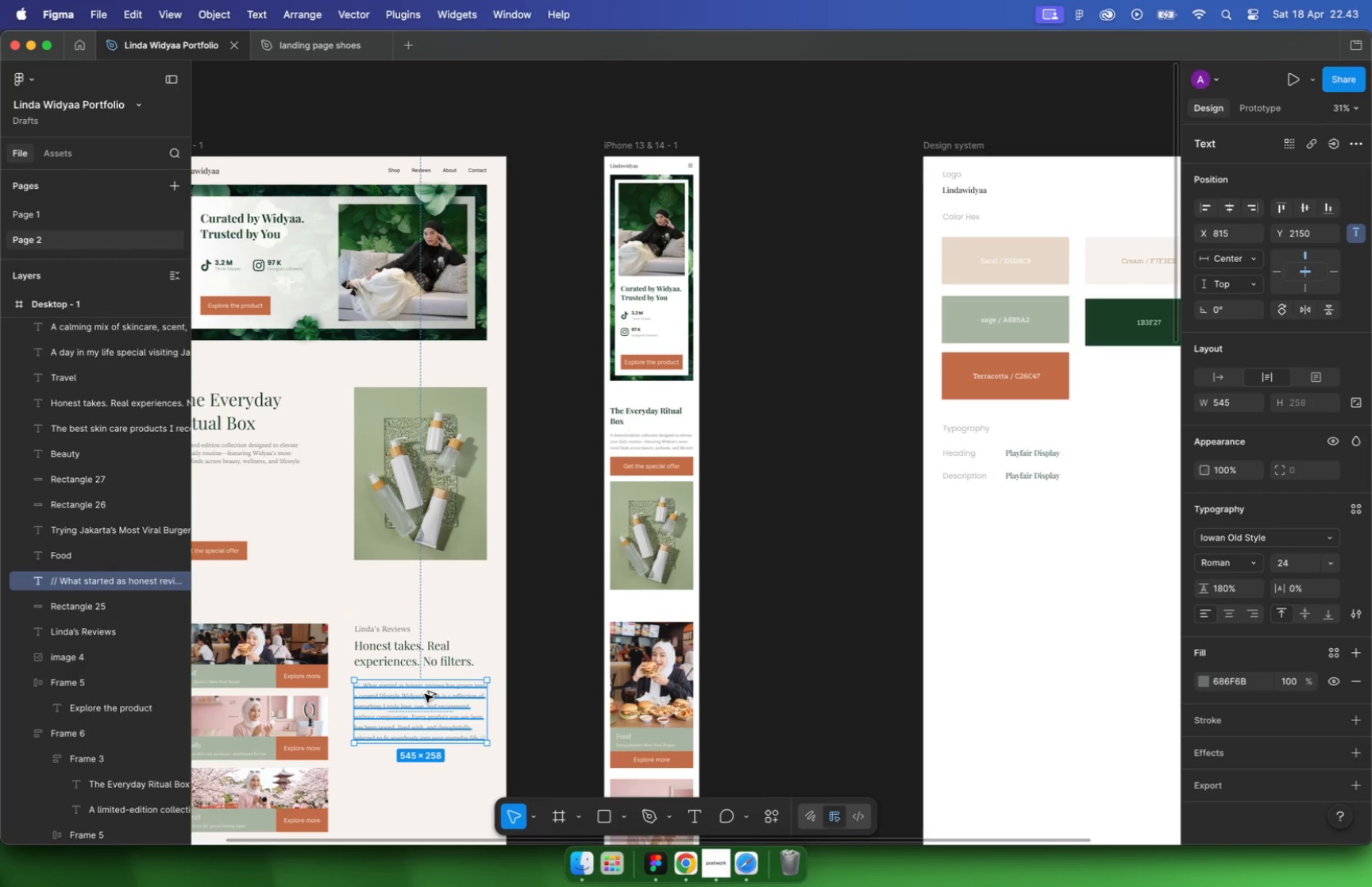 
scroll: coordinate [506, 540], scroll_direction: down, amount: 13.0
 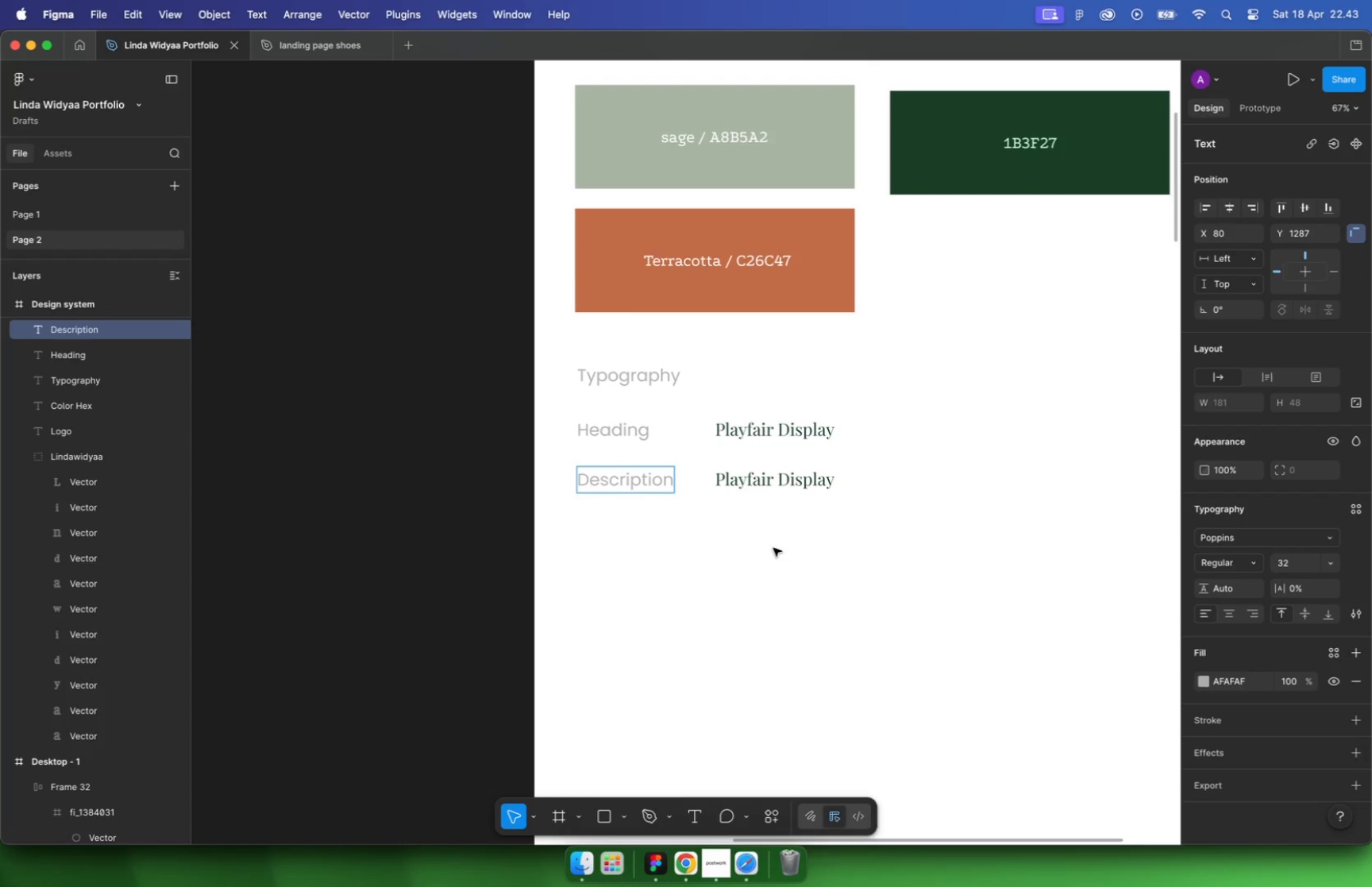 
key(Alt+Meta+C)
 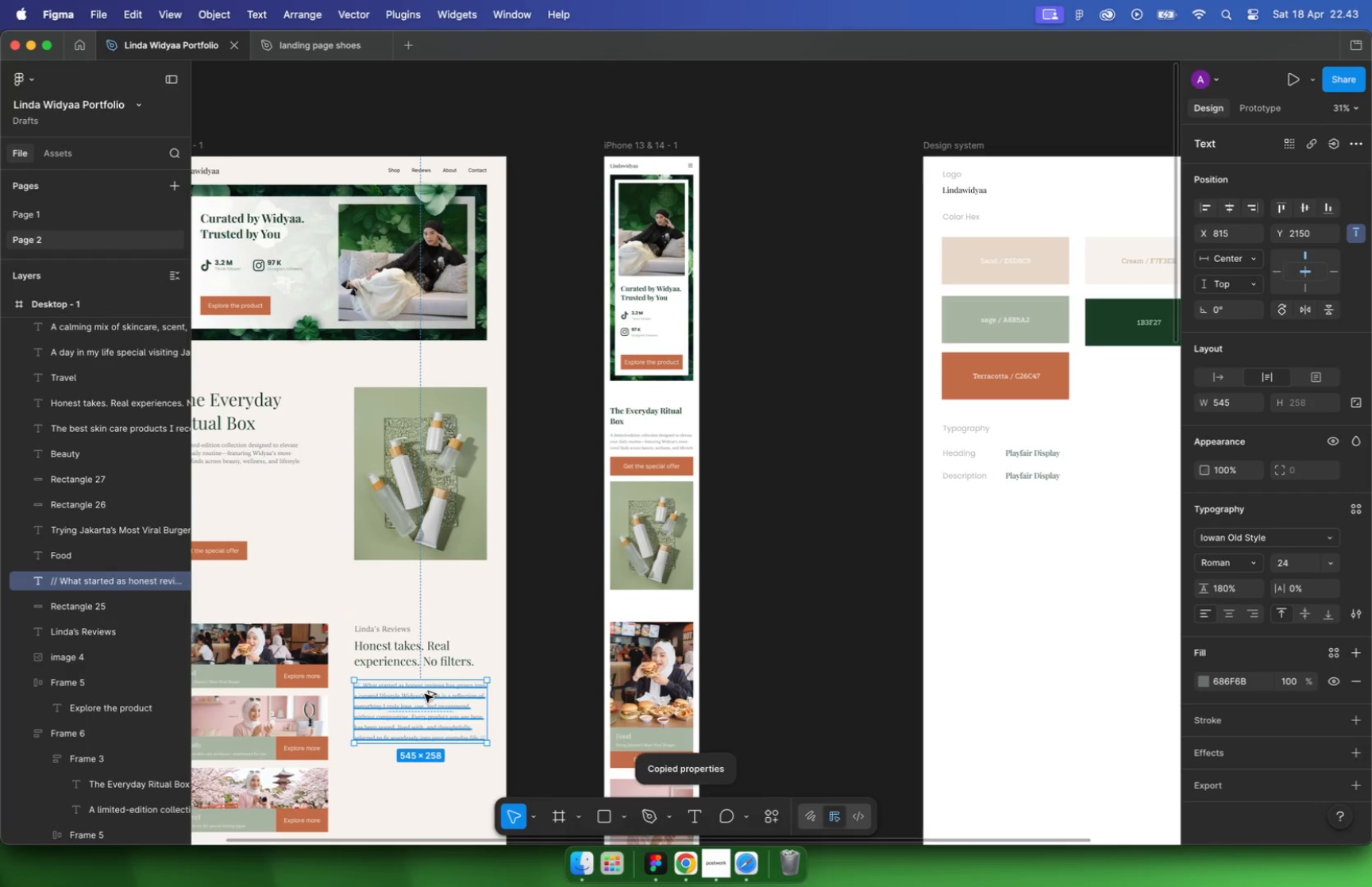 
hold_key(key=CommandLeft, duration=1.02)
 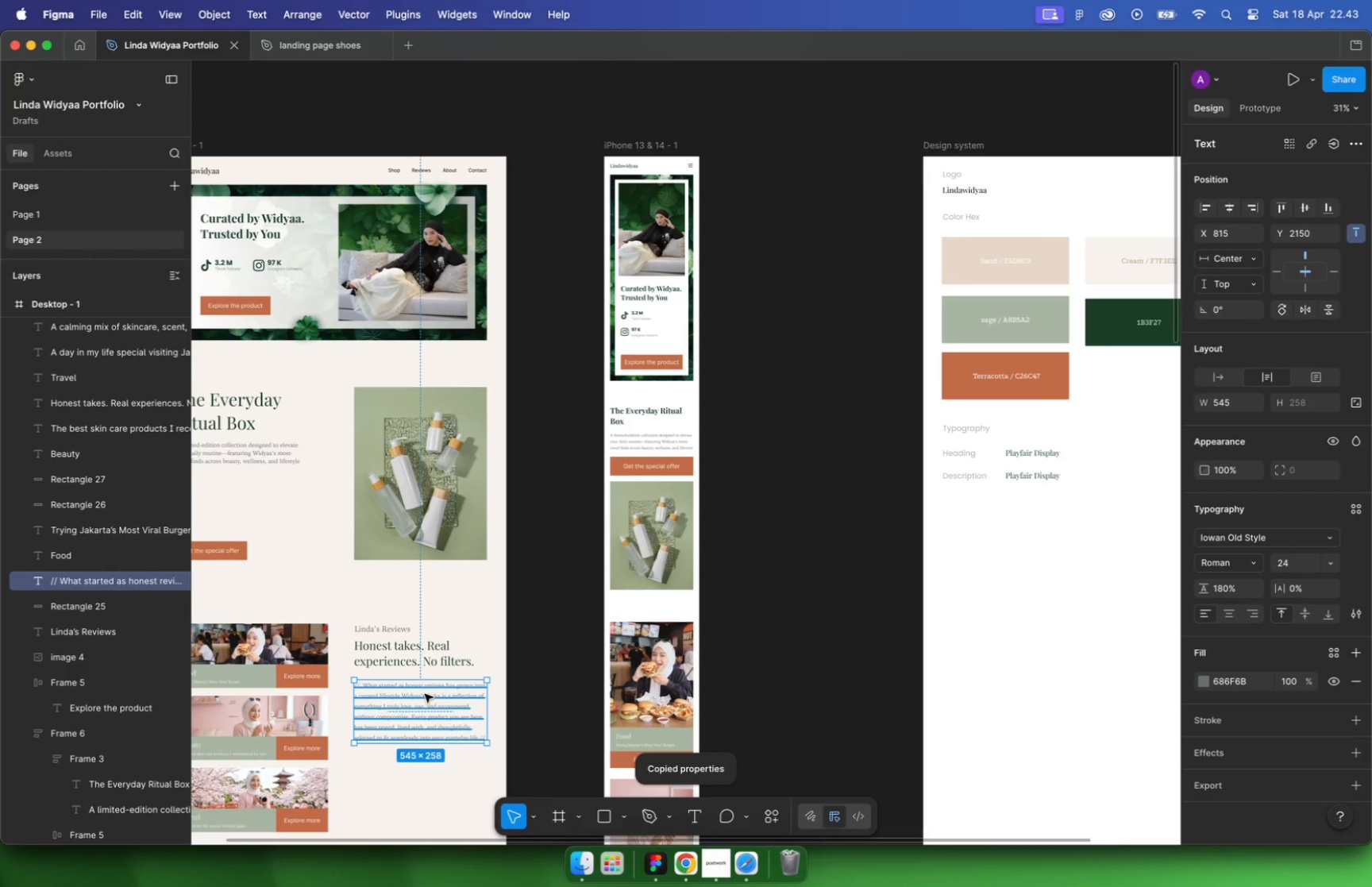 
key(Alt+Meta+V)
 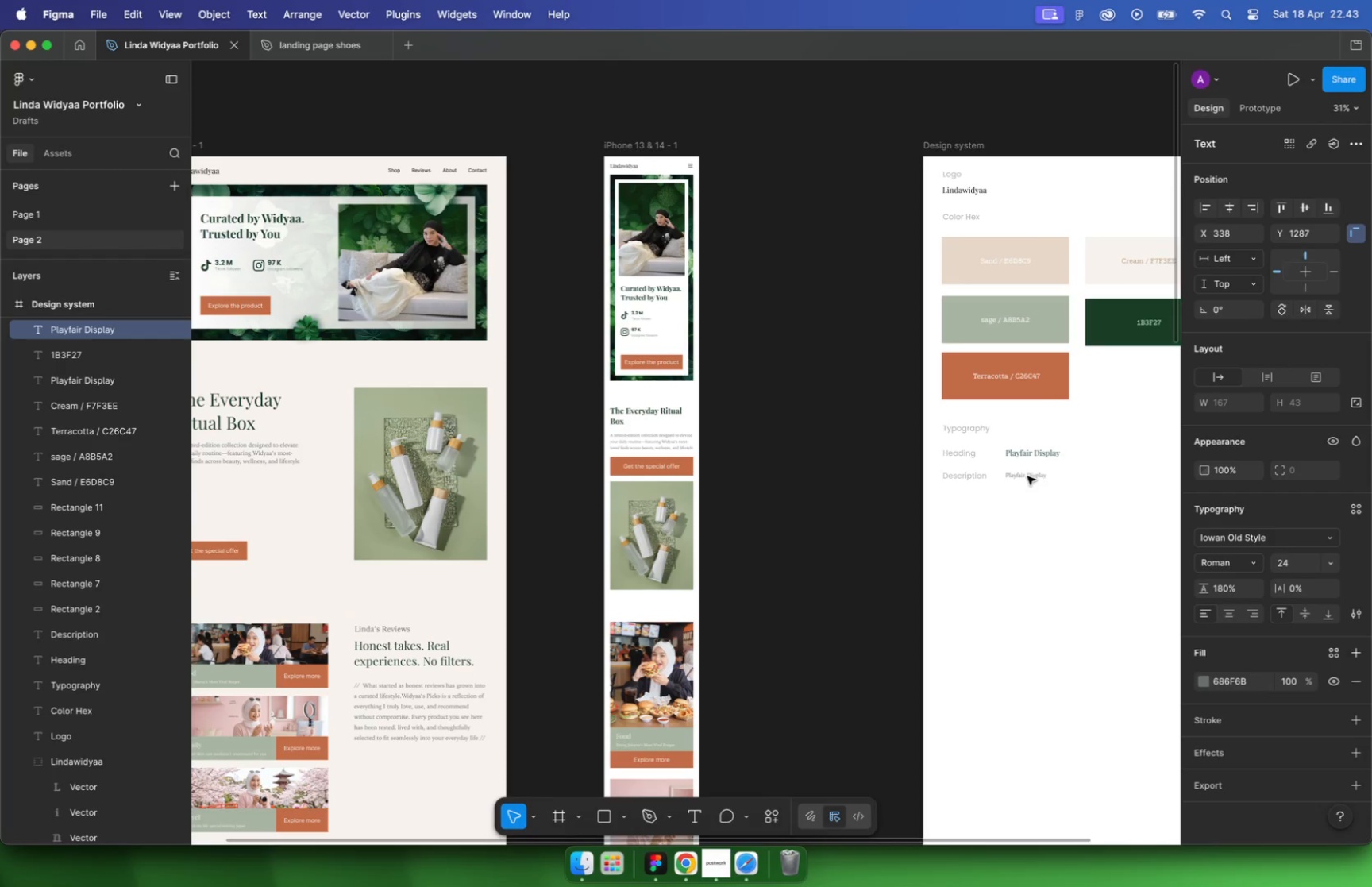 
hold_key(key=CommandLeft, duration=1.24)
 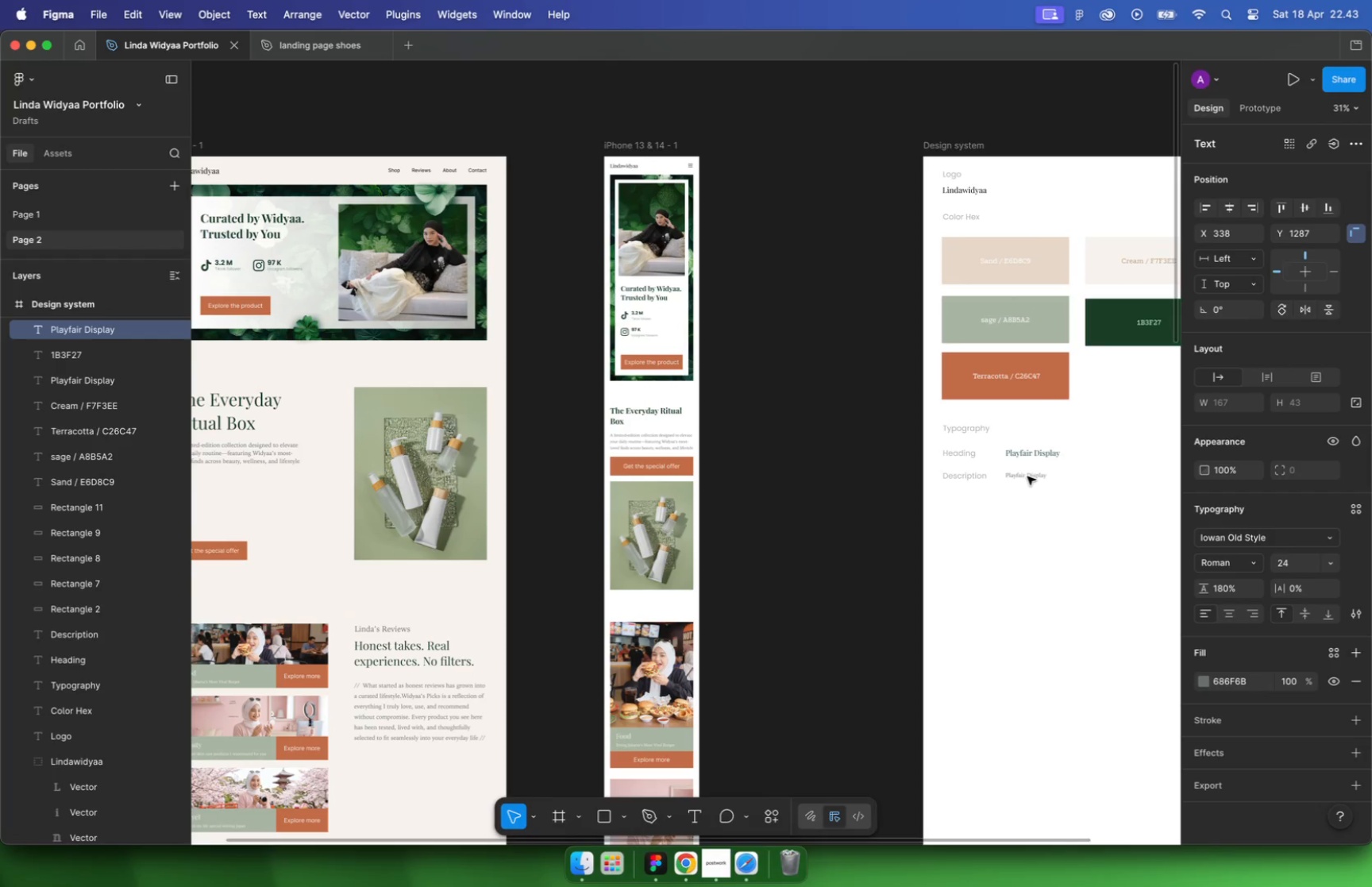 
double_click([873, 482])
 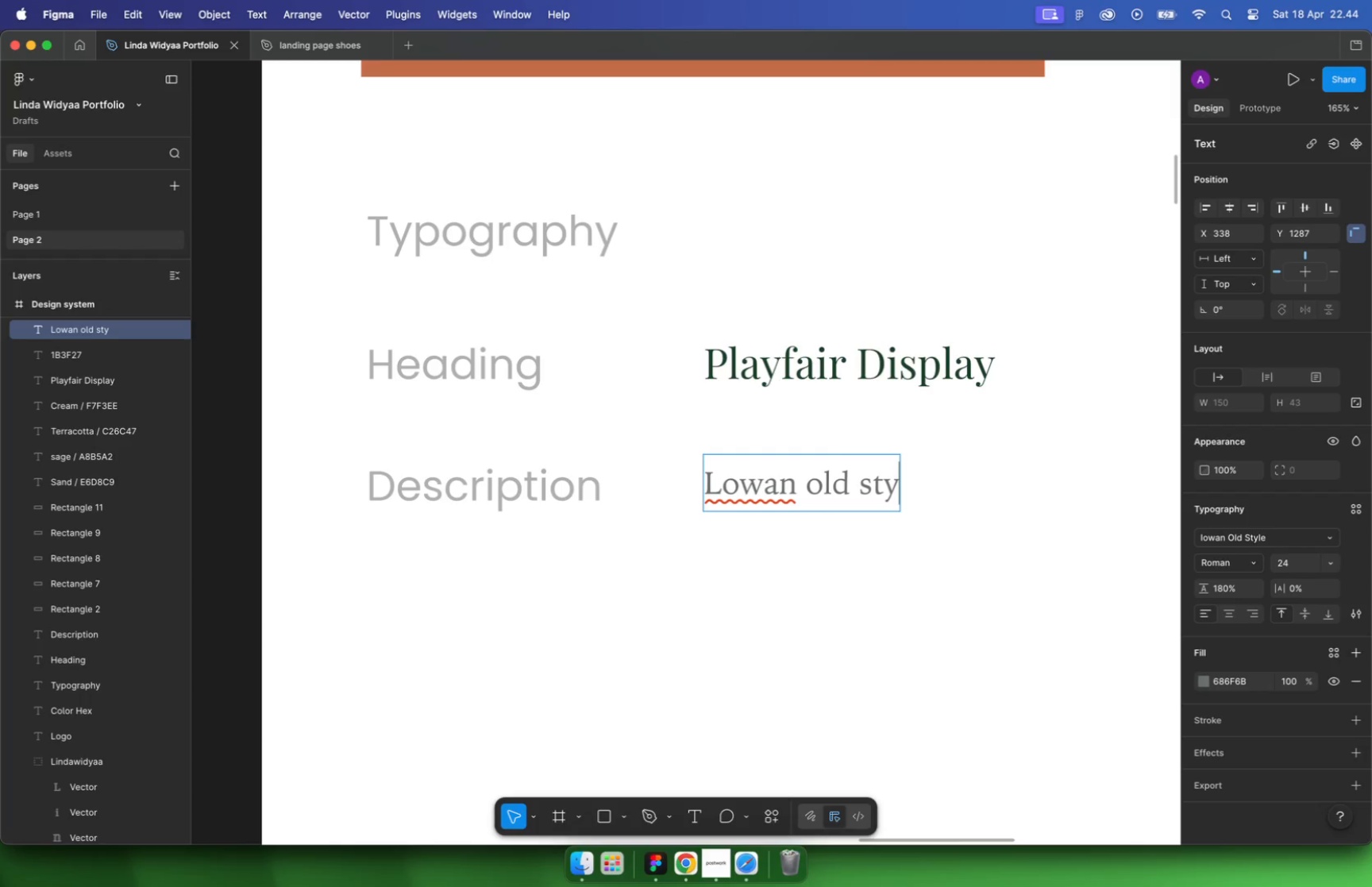 
scroll: coordinate [877, 481], scroll_direction: up, amount: 28.0
 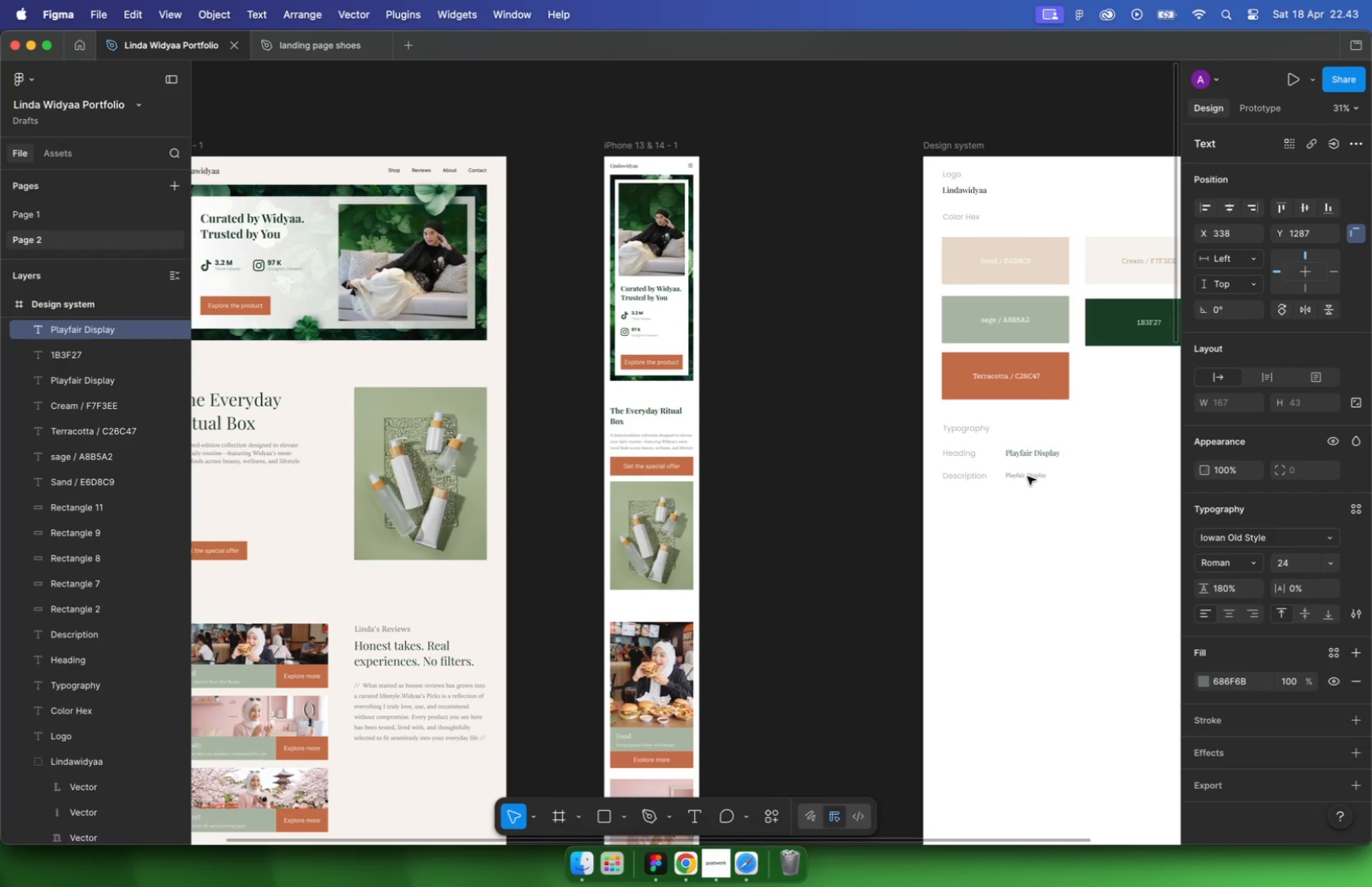 
type(Lowan old style)
 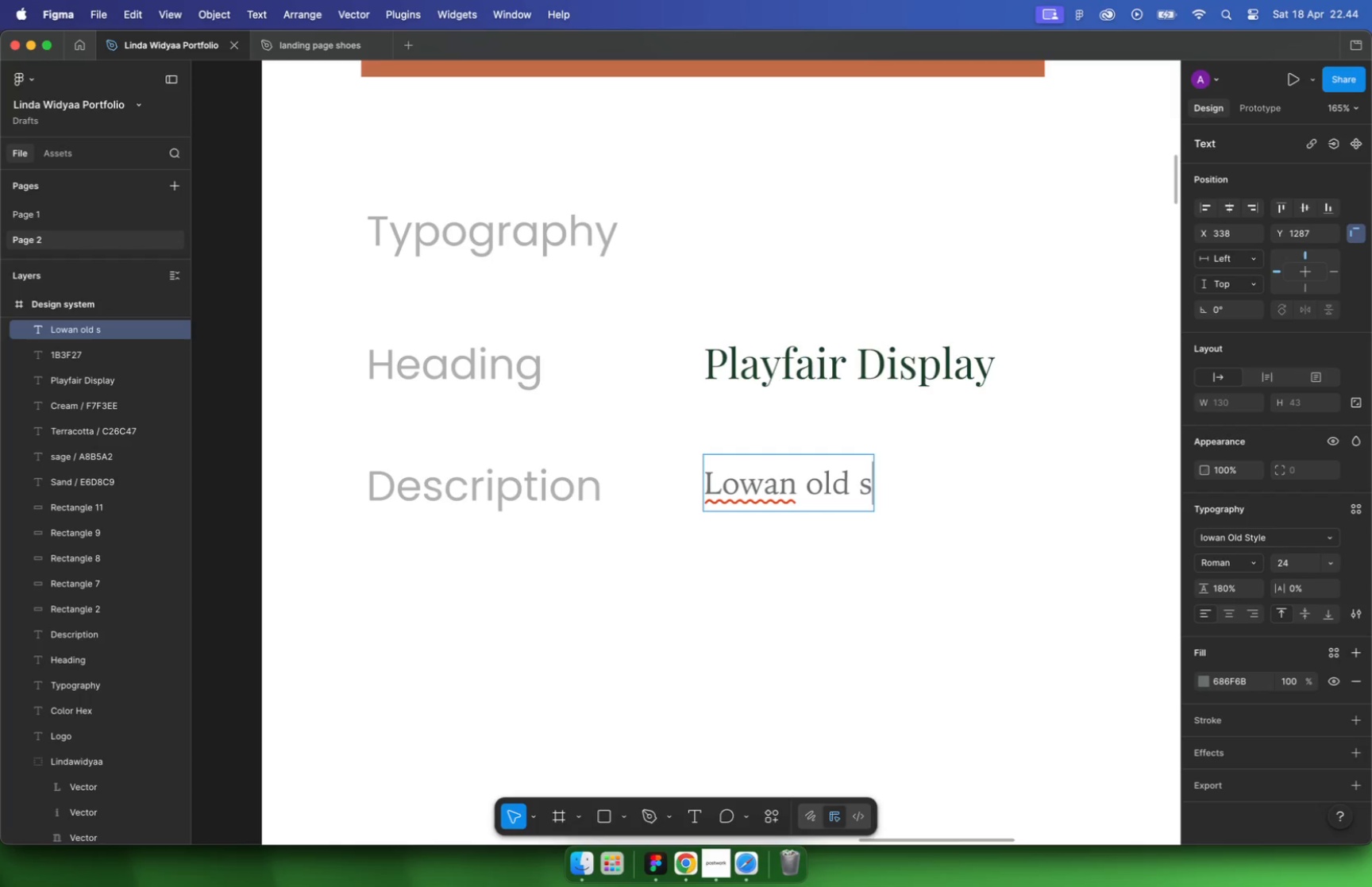 
left_click([755, 492])
 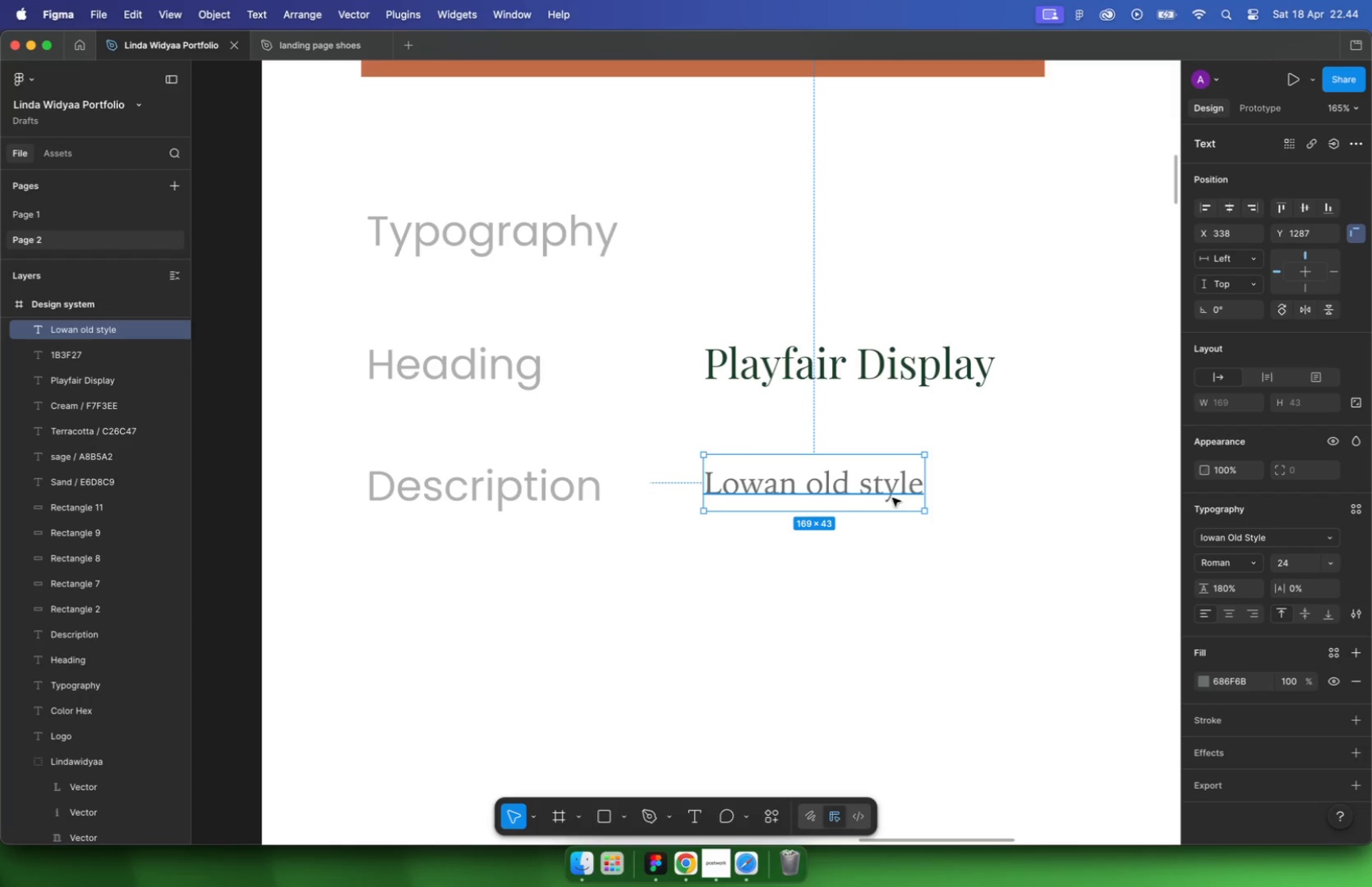 
double_click([750, 492])
 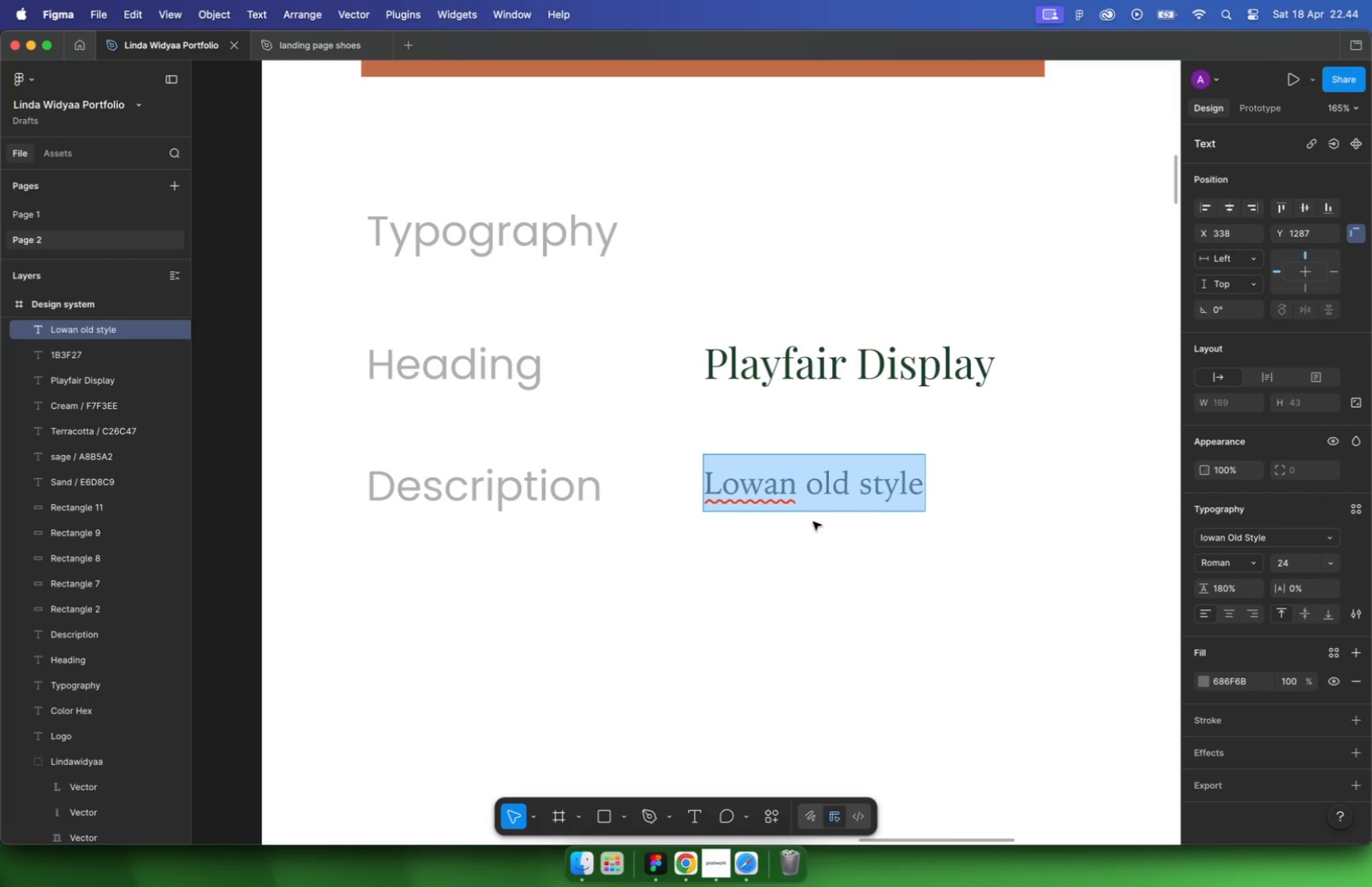 
left_click([792, 541])
 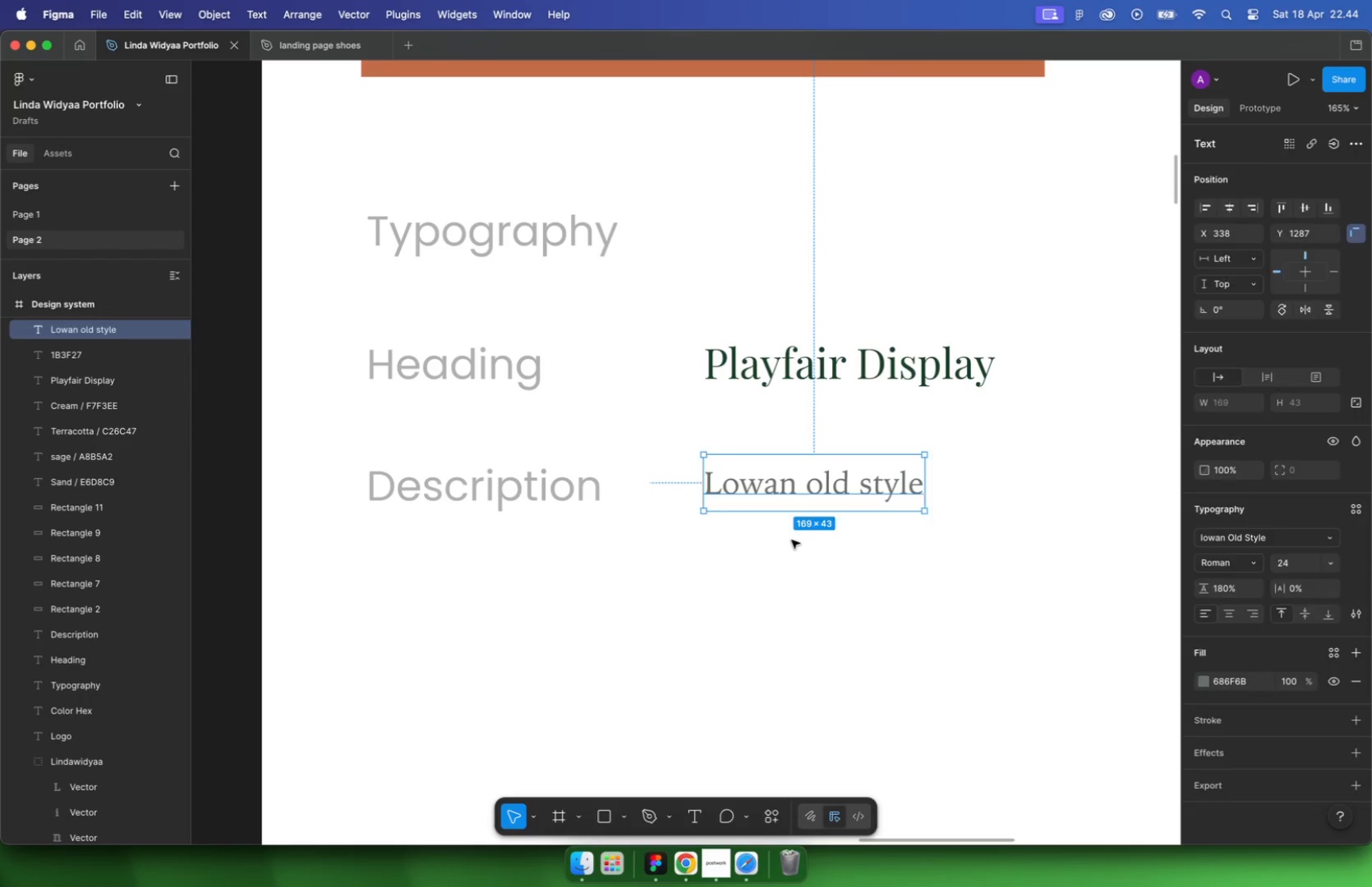 
hold_key(key=CommandLeft, duration=0.43)
scroll: coordinate [634, 386], scroll_direction: down, amount: 11.0
 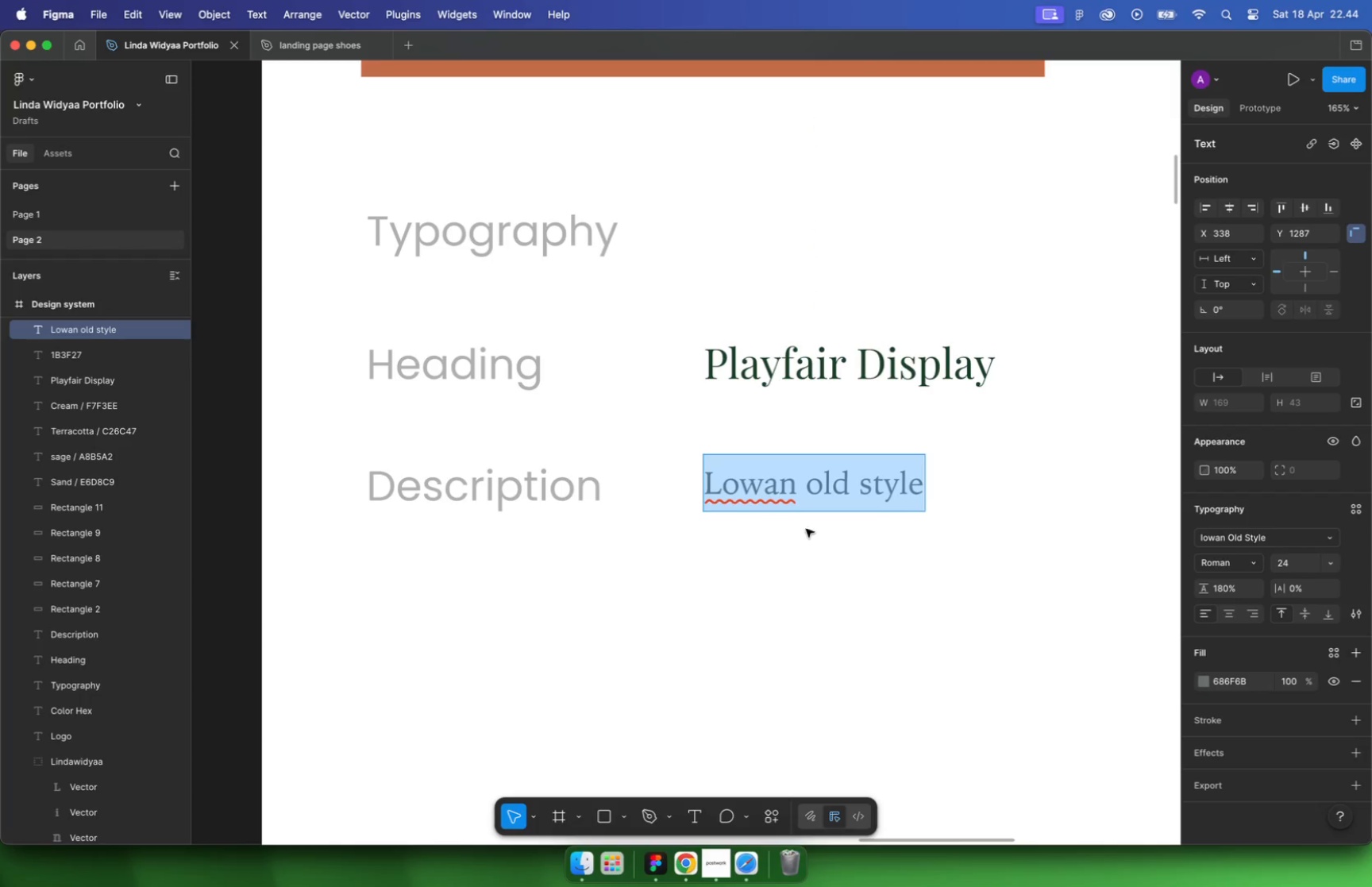 
key(Shift+ShiftLeft)
 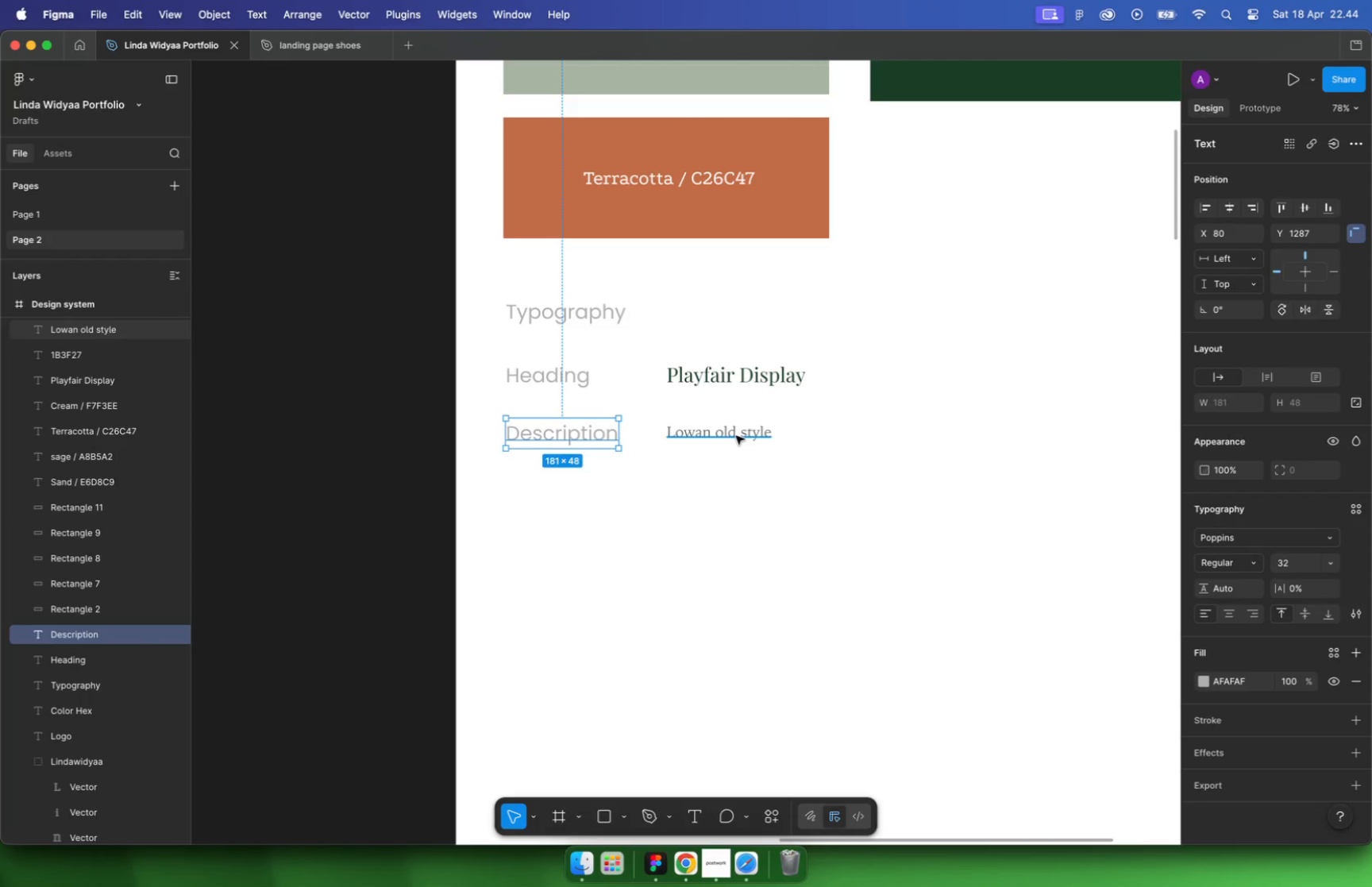 
double_click([736, 436])
 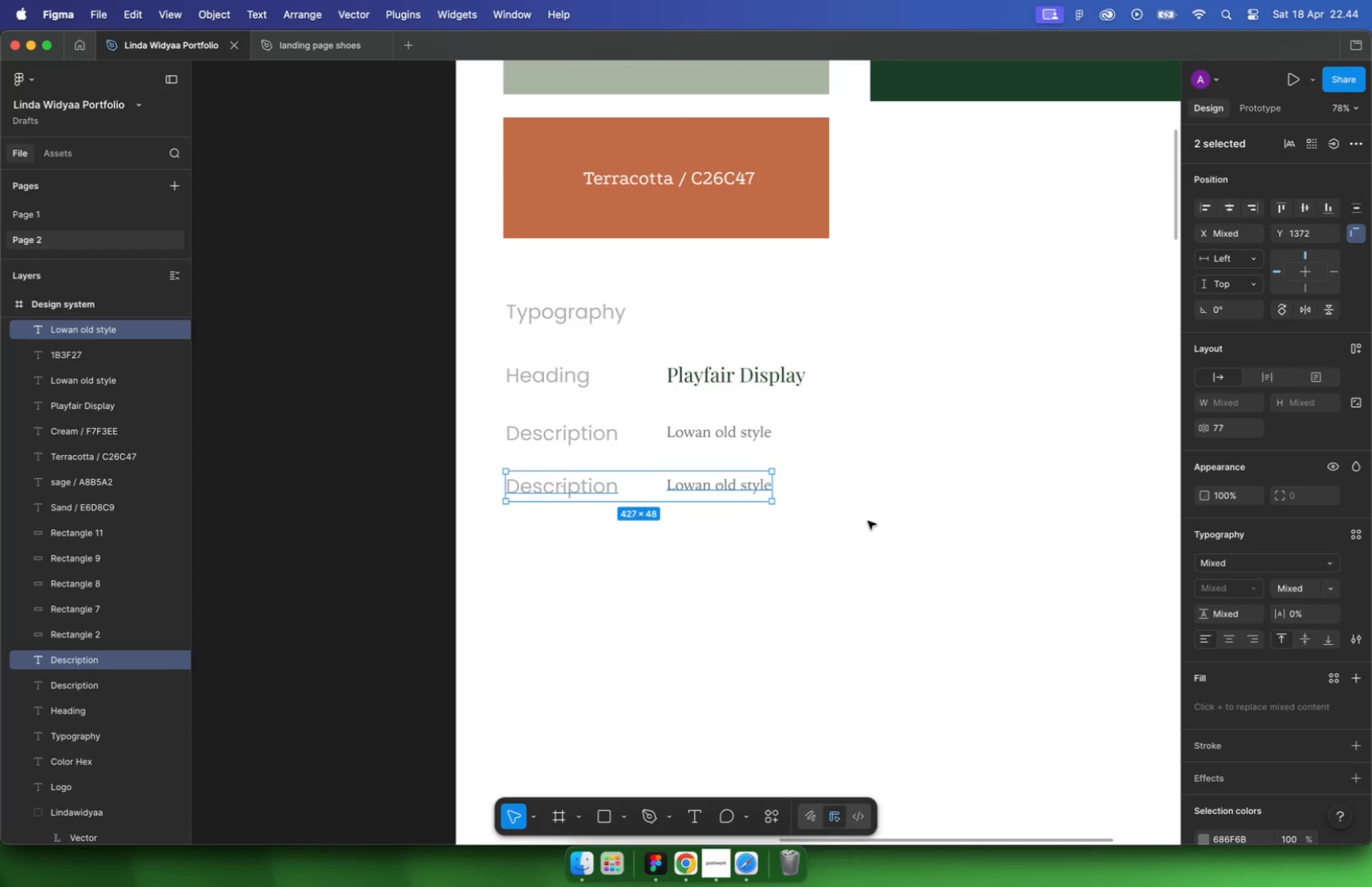 
left_click_drag(start_coordinate=[718, 437], to_coordinate=[722, 491])
 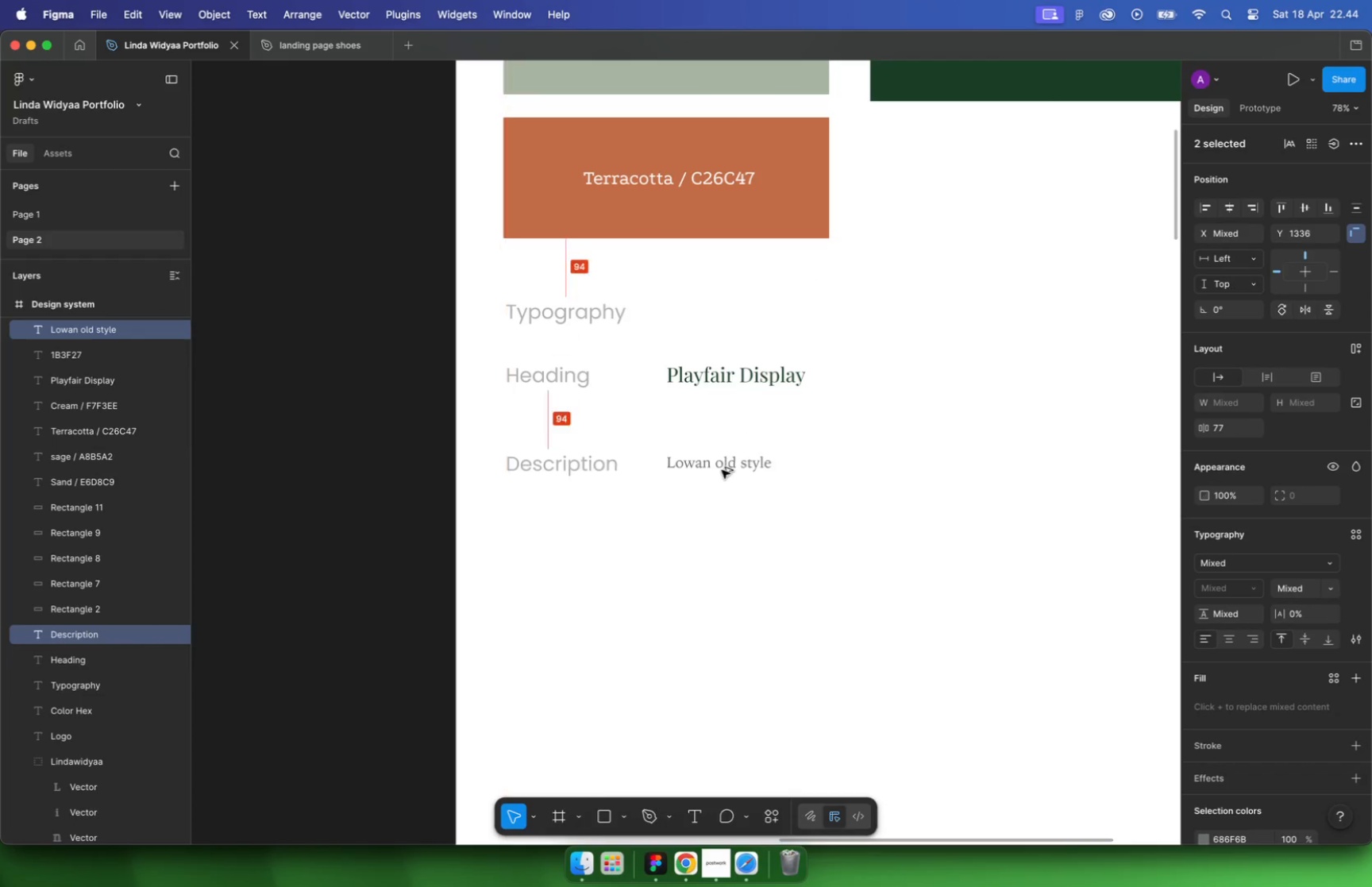 
hold_key(key=ShiftLeft, duration=1.54)
 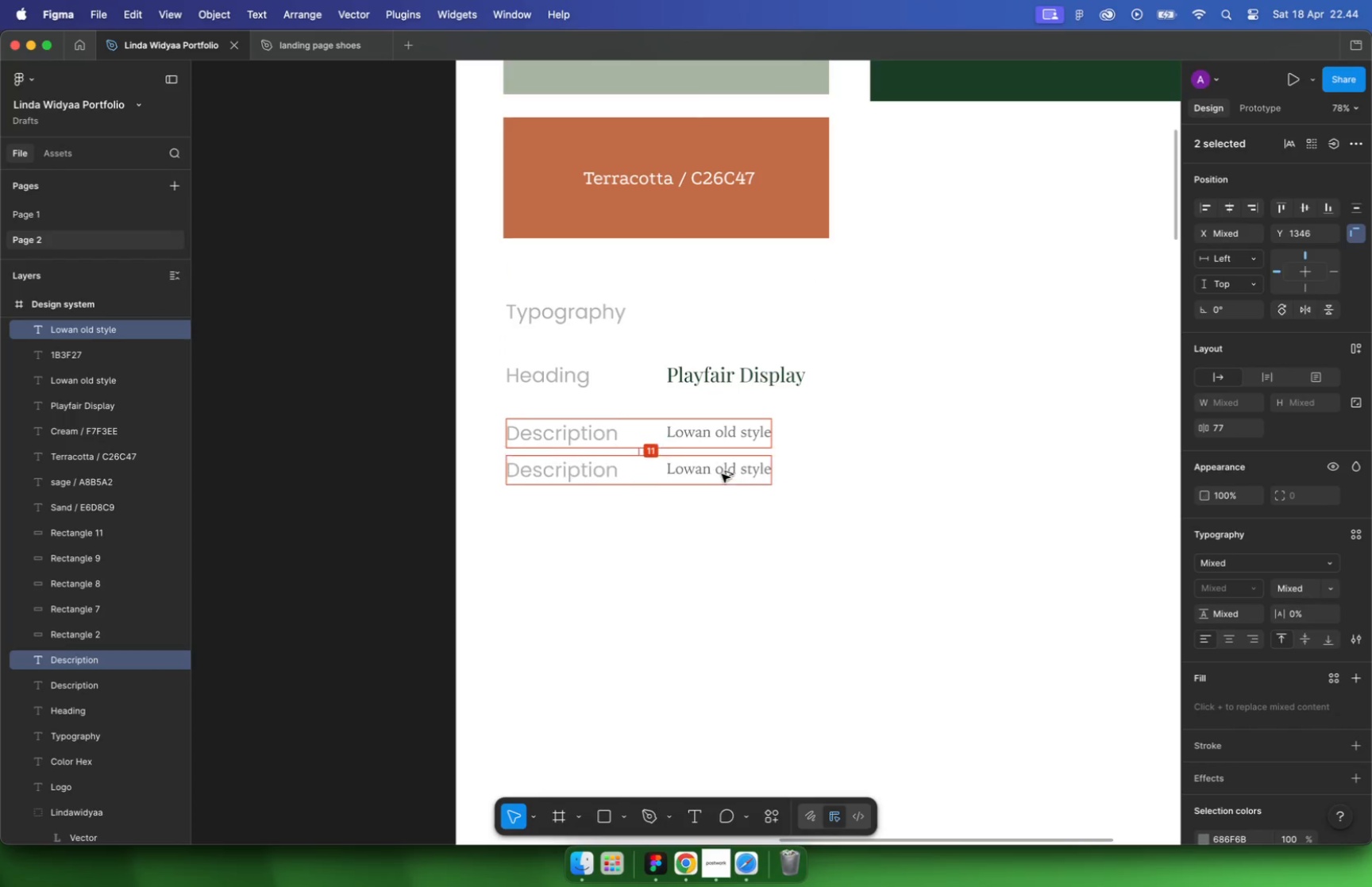 
hold_key(key=OptionLeft, duration=1.42)
 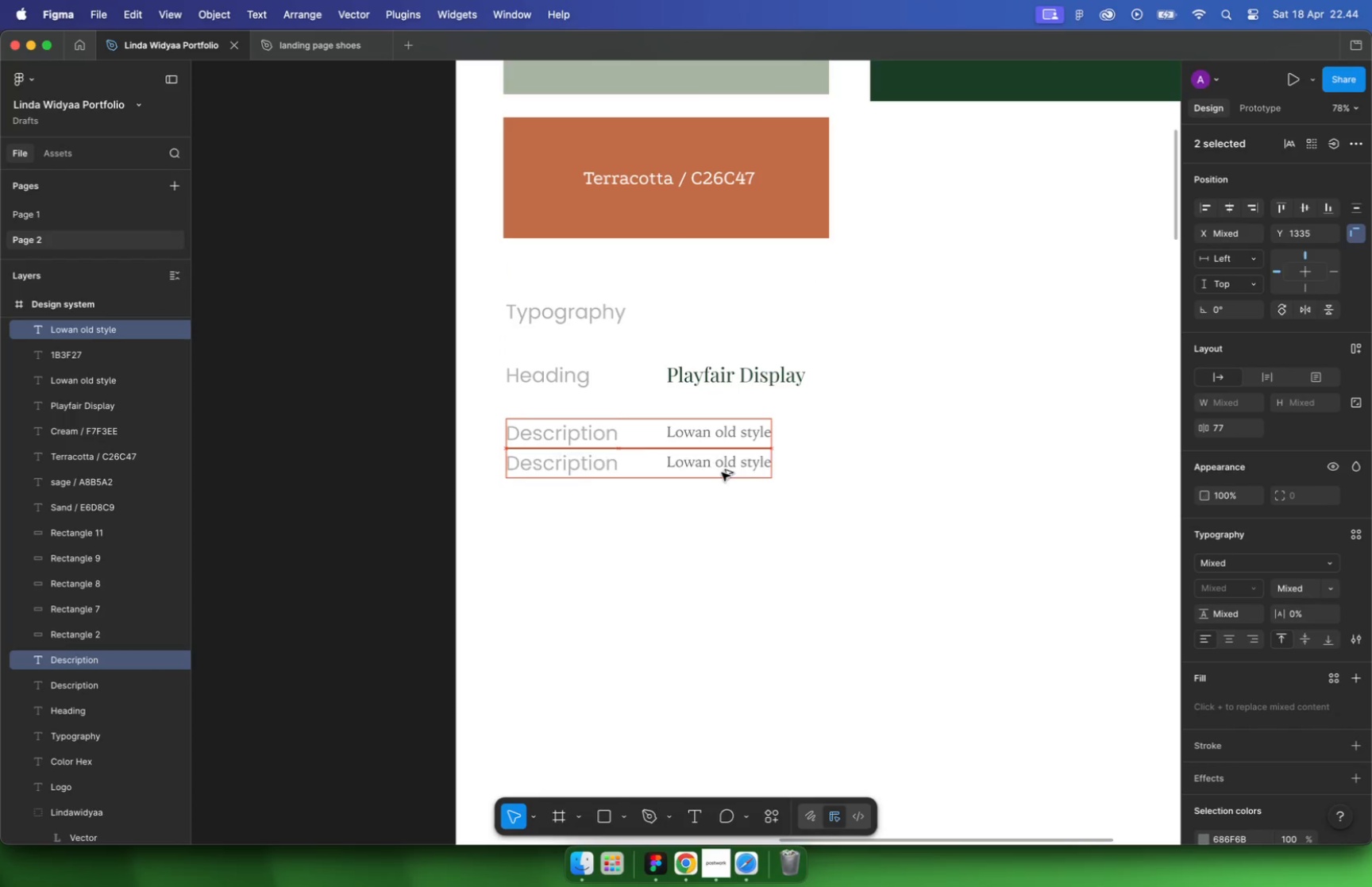 
double_click([694, 440])
 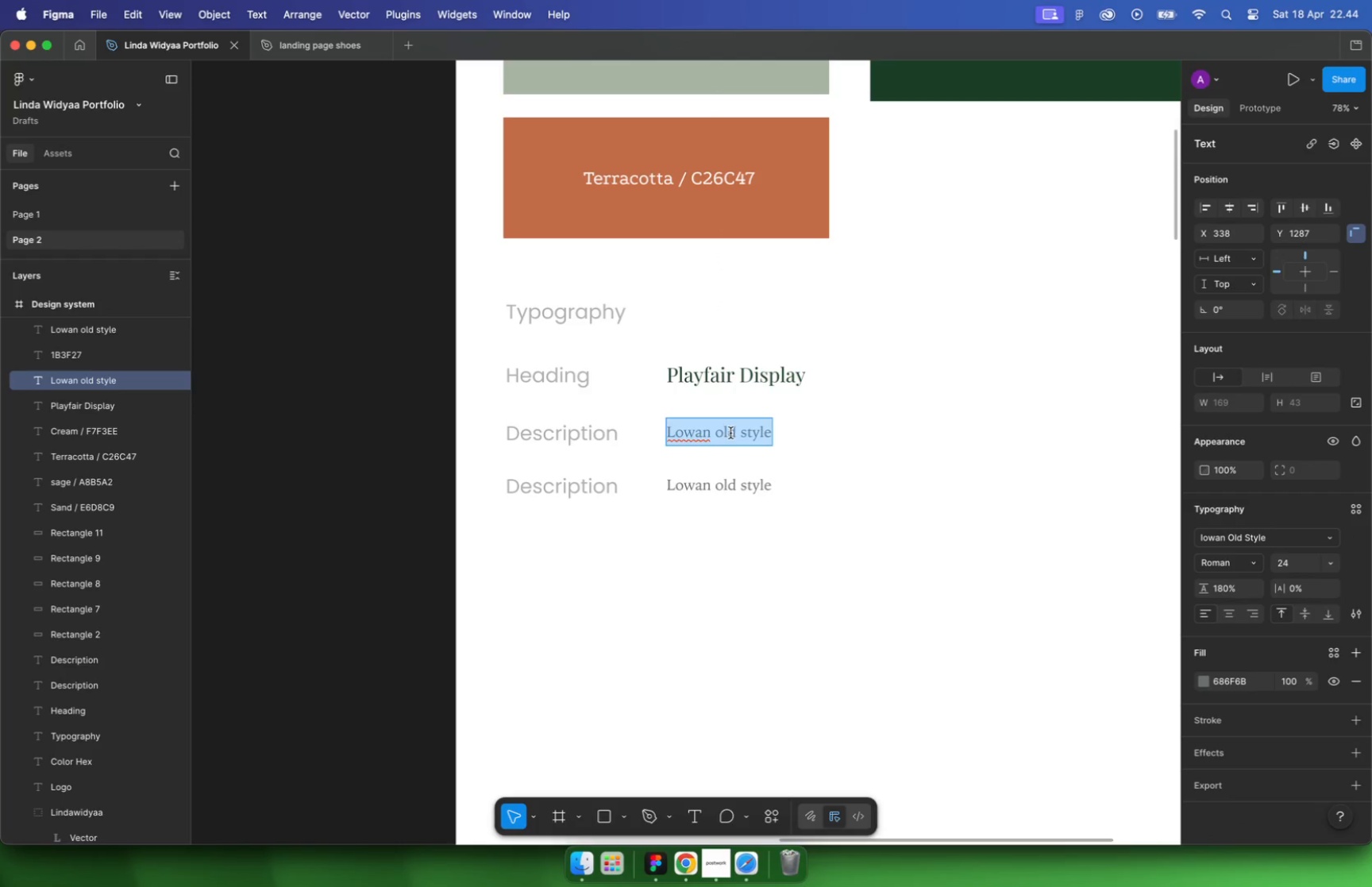 
left_click([792, 467])
 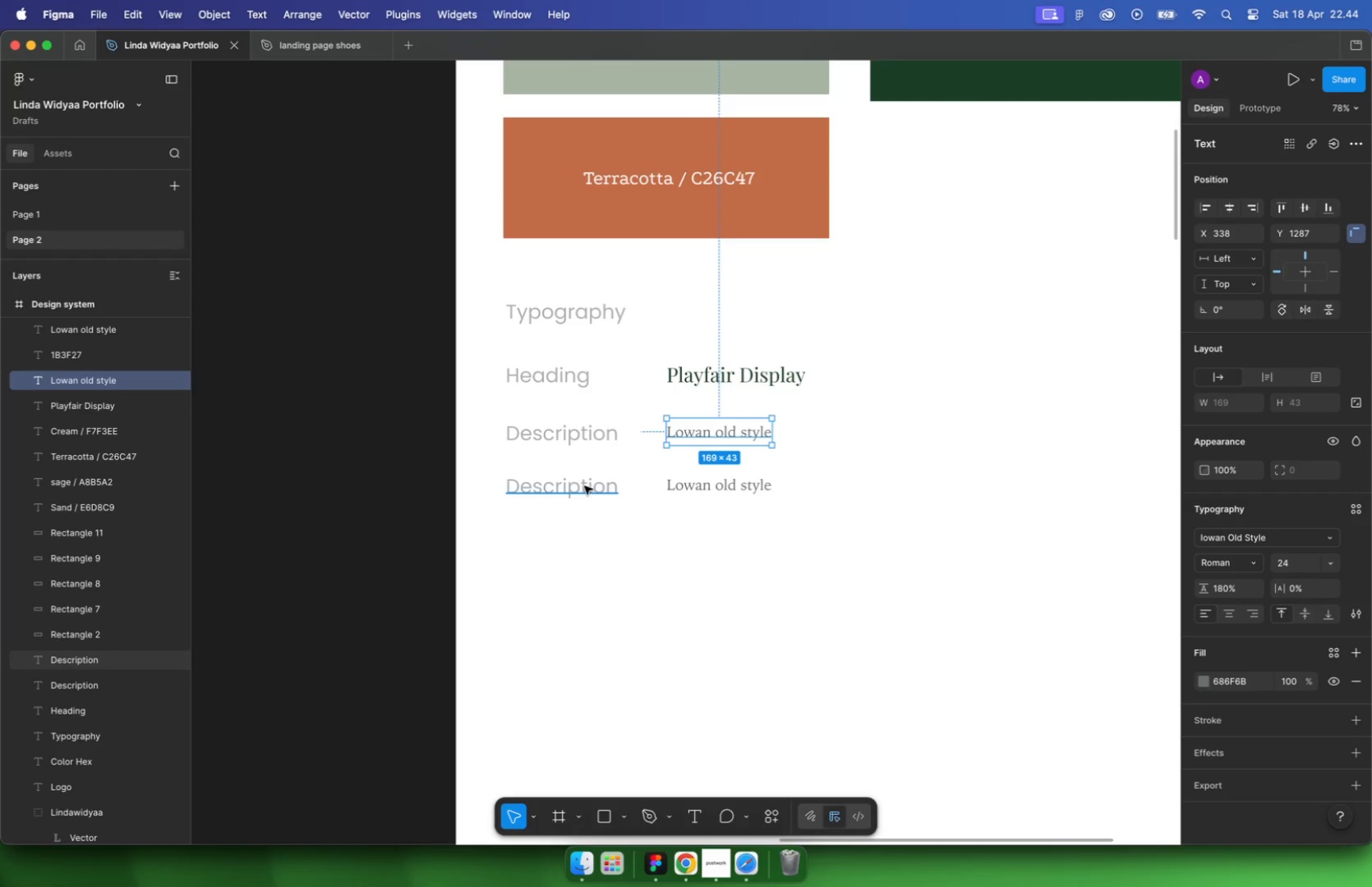 
double_click([584, 486])
 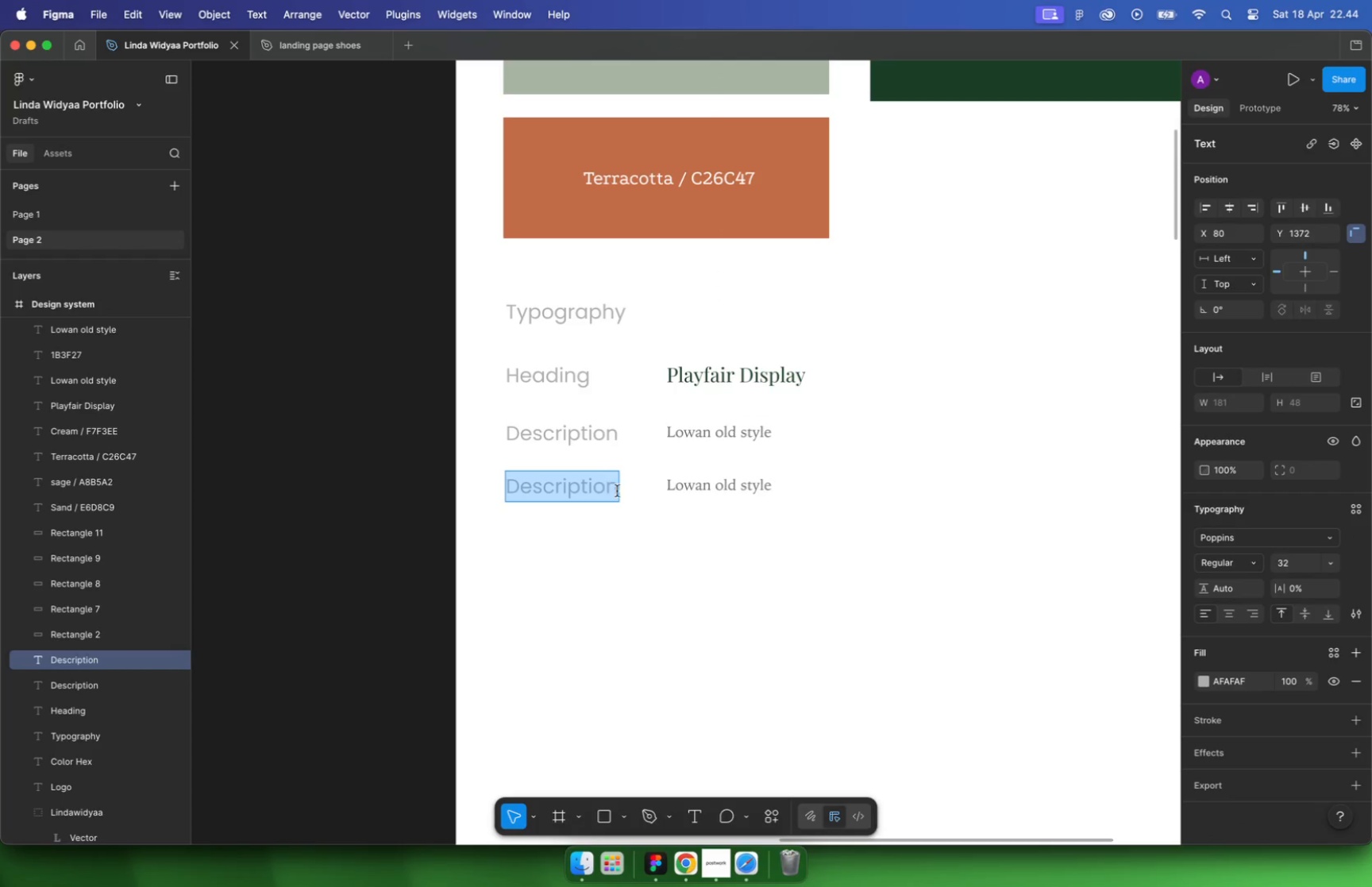 
left_click([619, 489])
 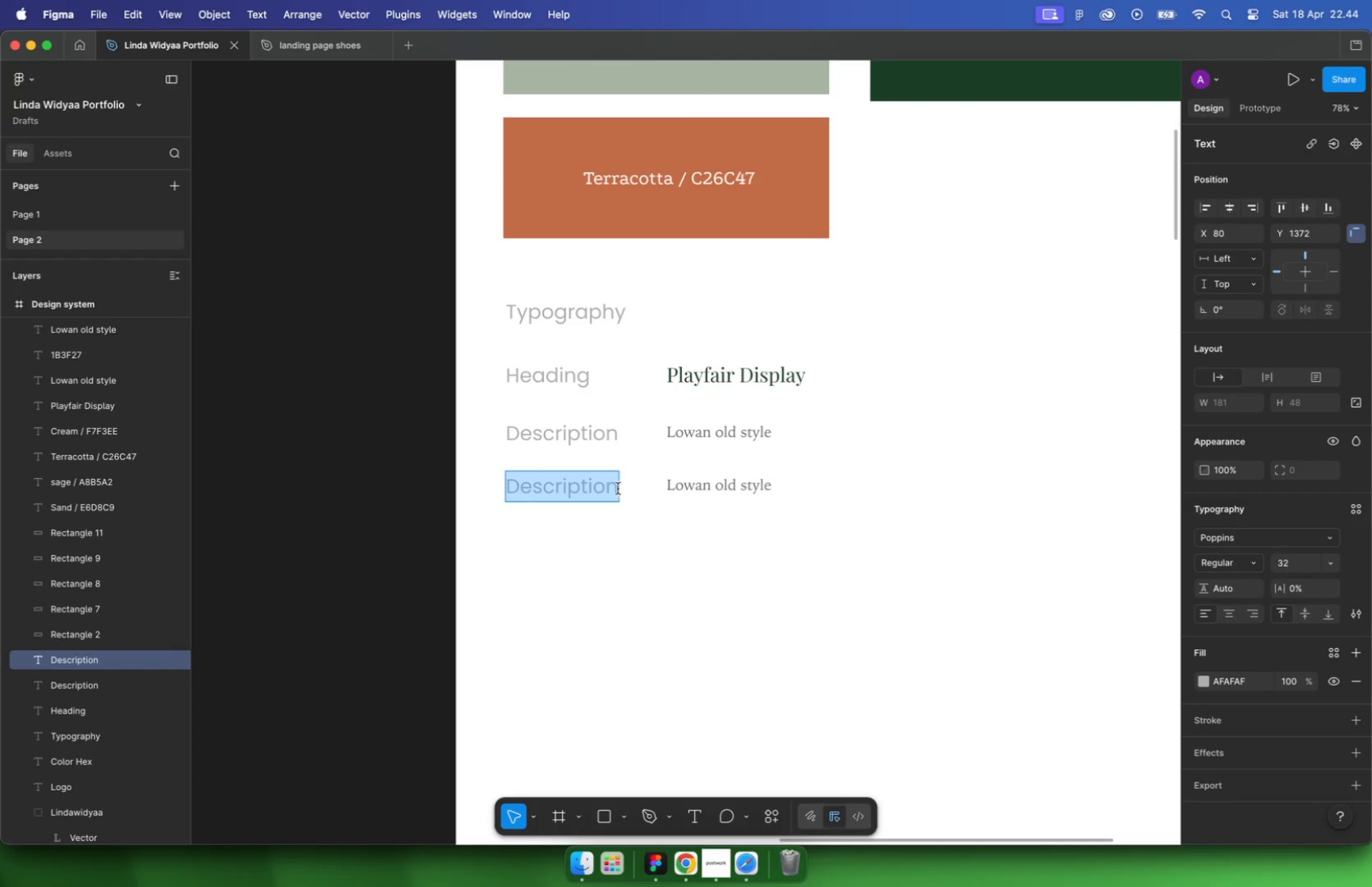 
key(Space)
 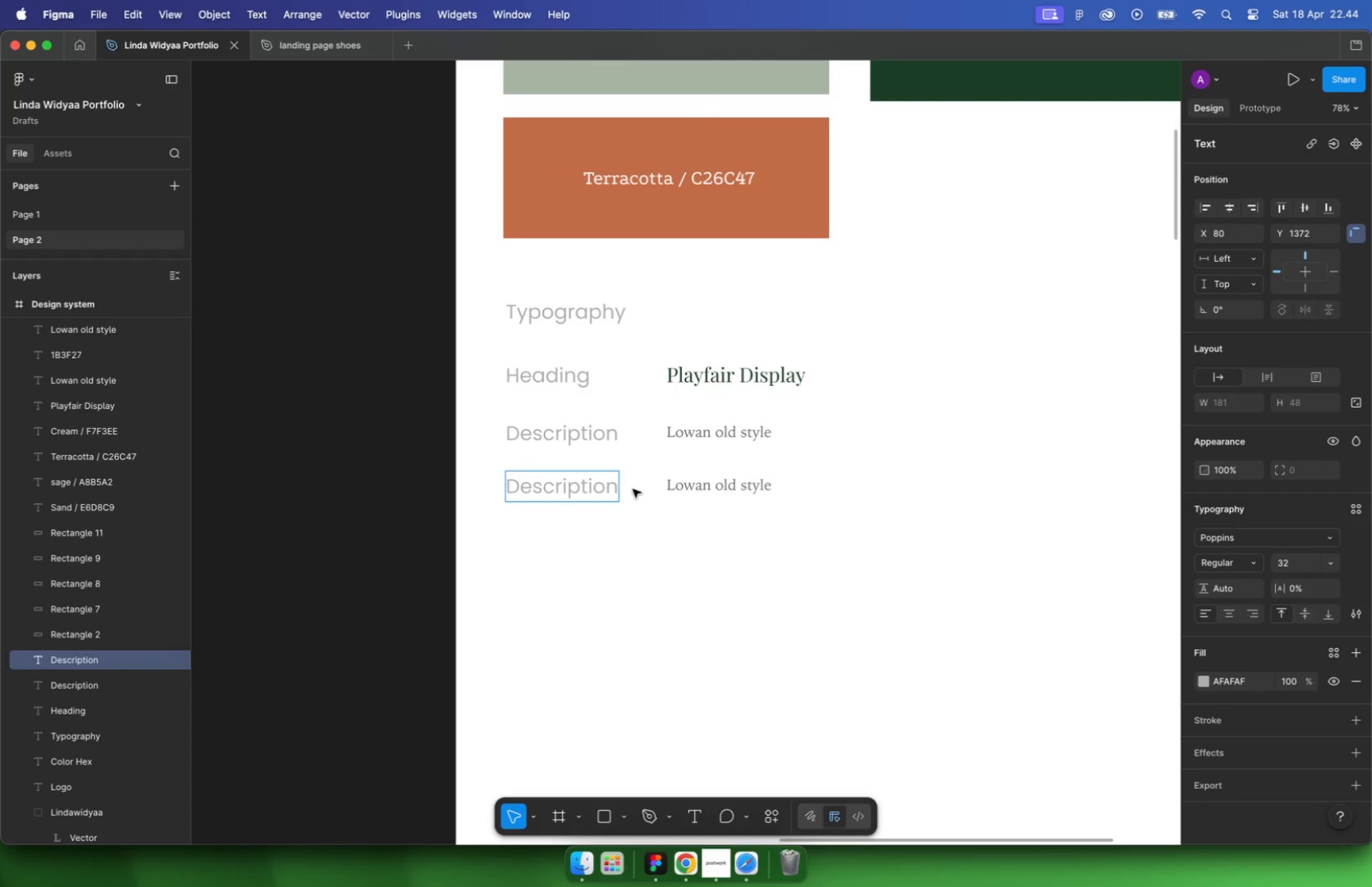 
key(2)
 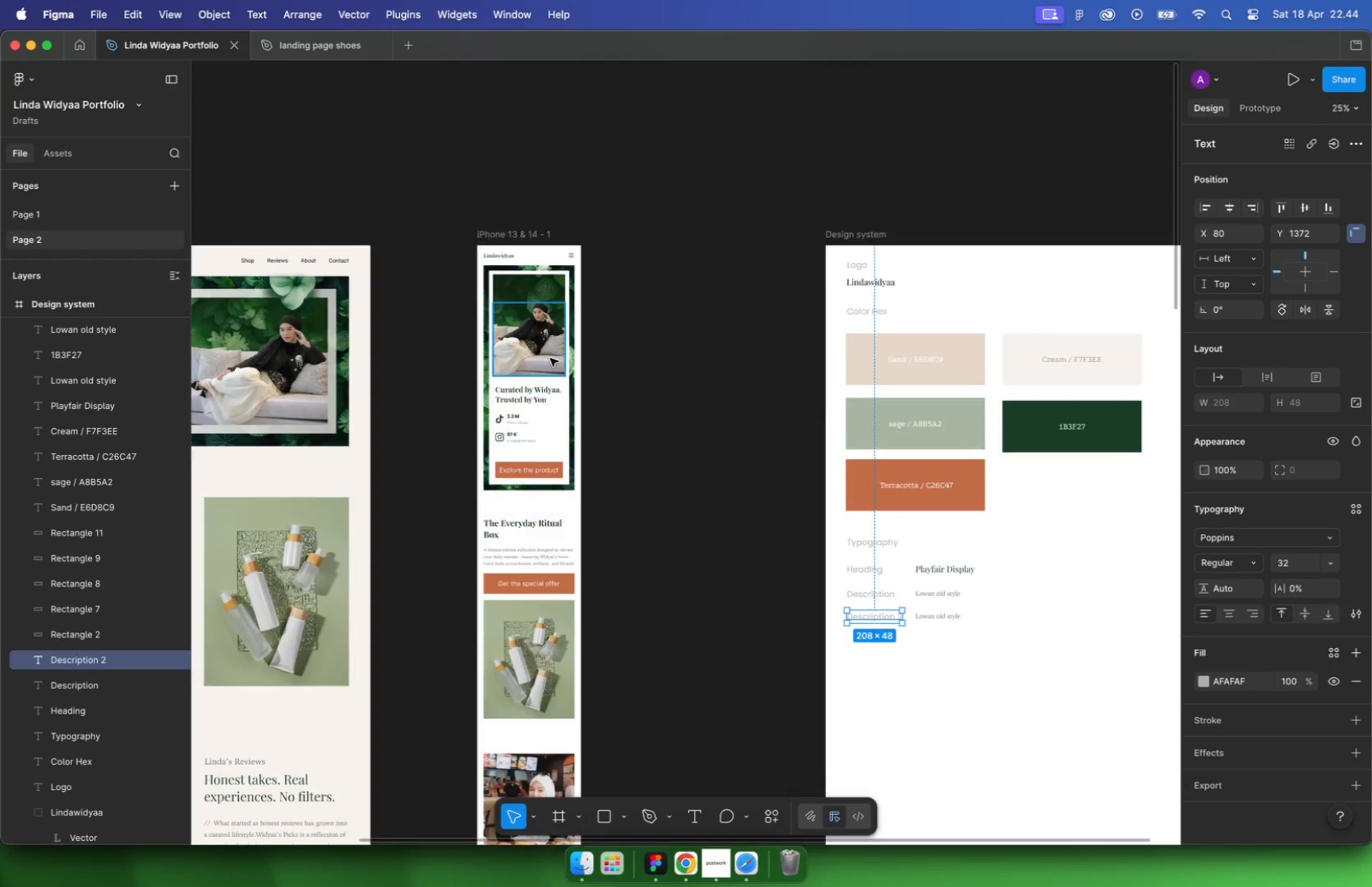 
hold_key(key=CommandLeft, duration=2.75)
left_click([500, 528])
 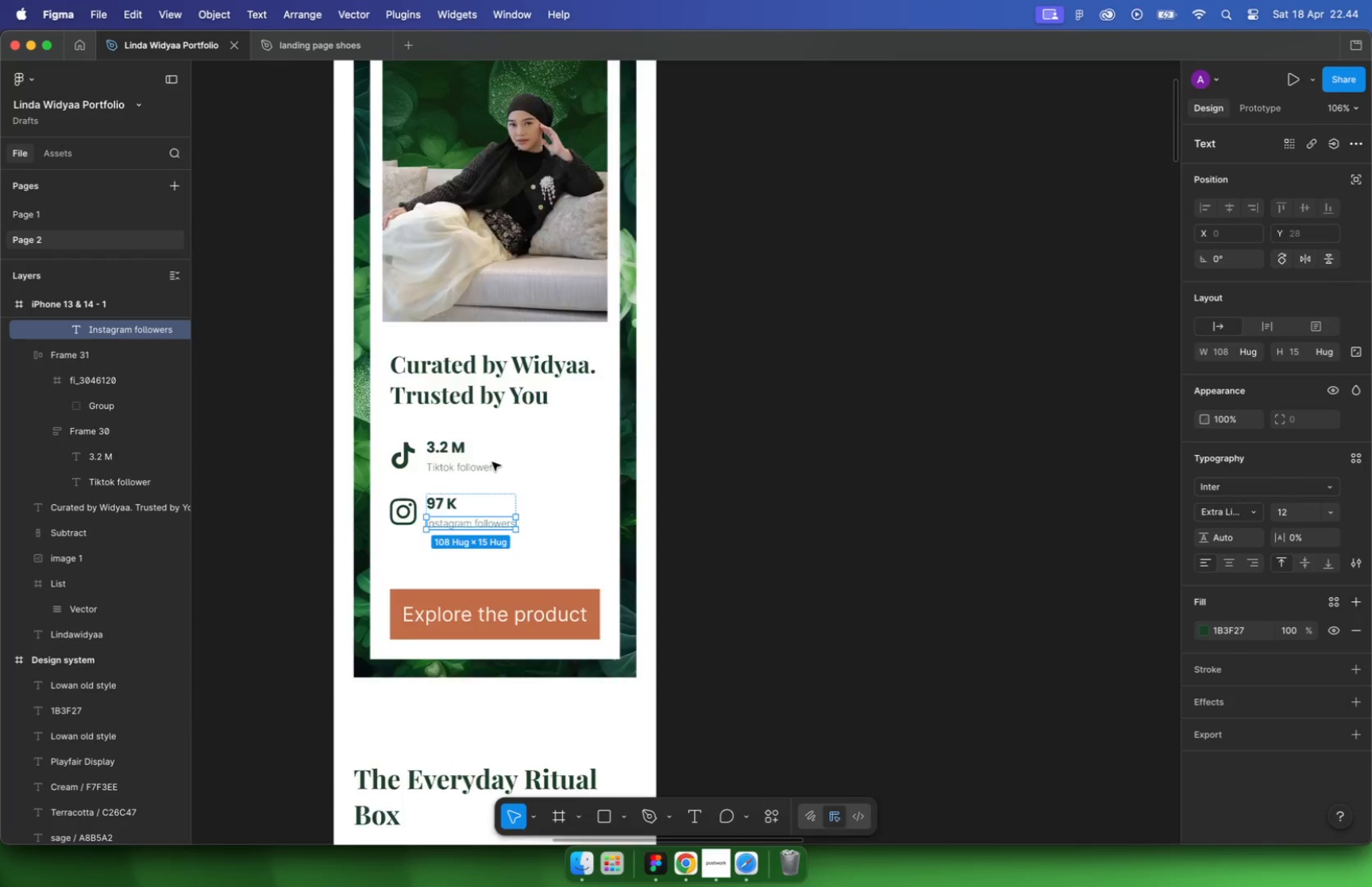 
scroll: coordinate [546, 396], scroll_direction: up, amount: 6.0
 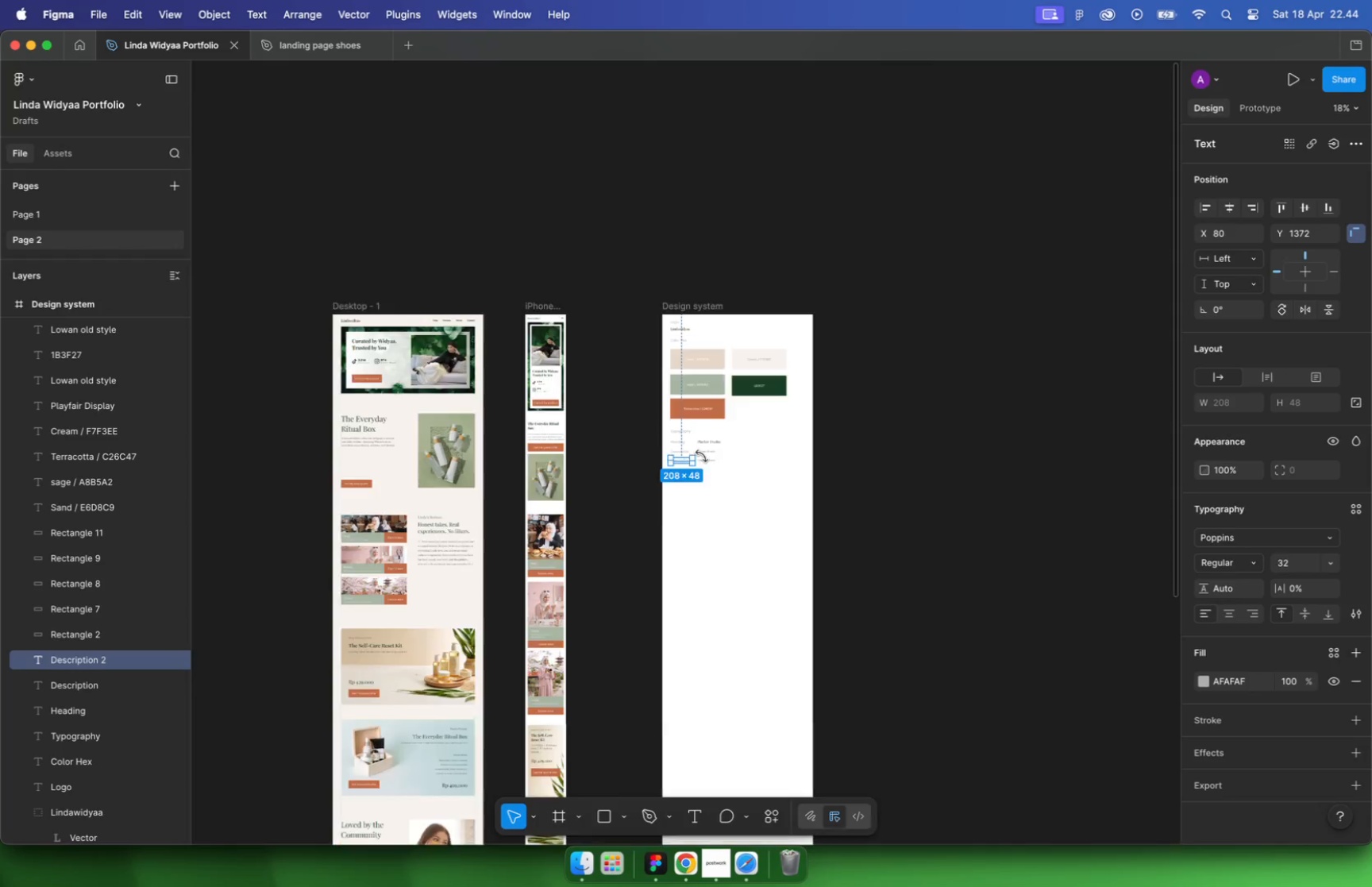 
hold_key(key=CommandLeft, duration=1.88)
 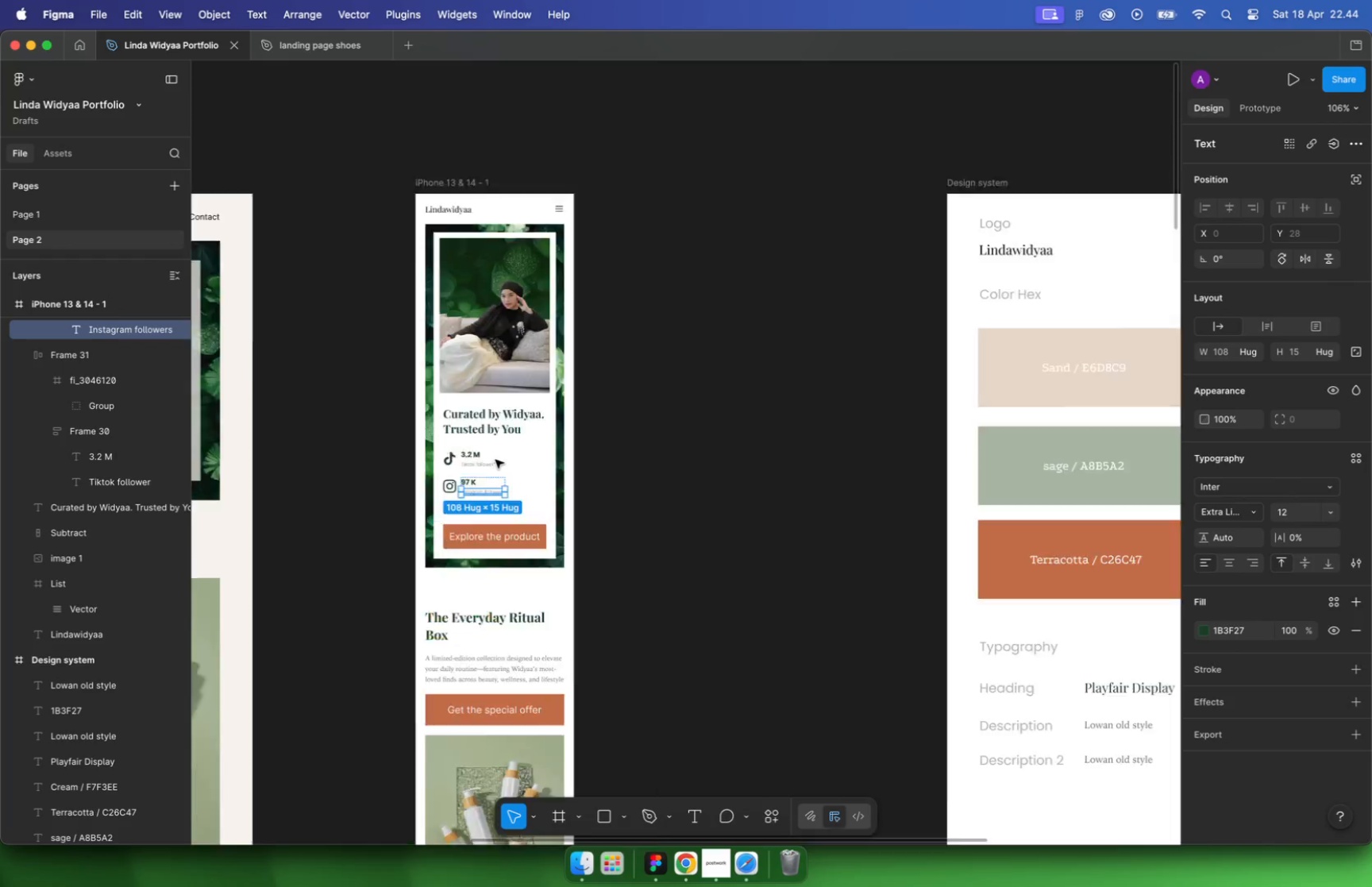 
double_click([734, 546])
 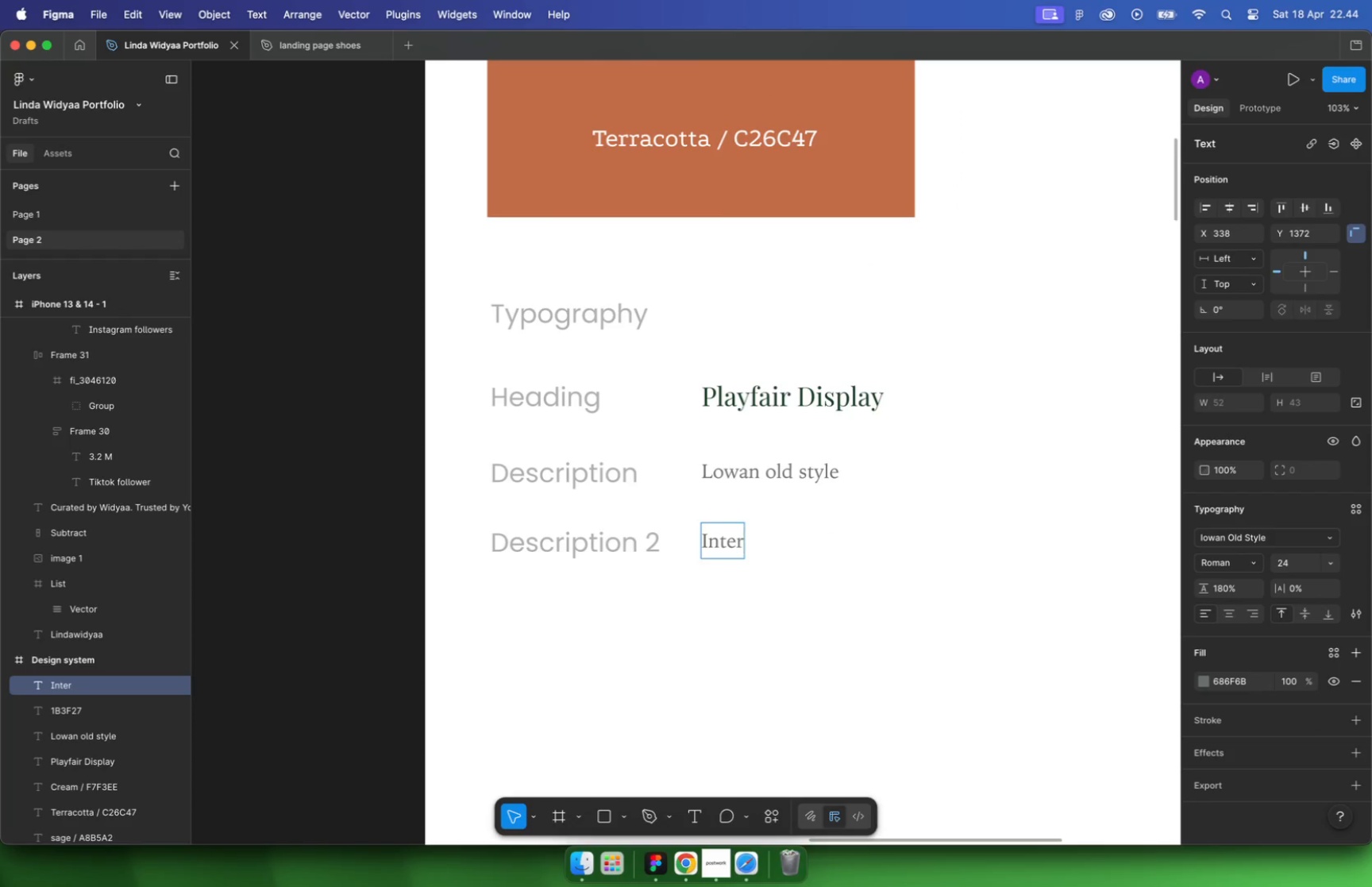 
scroll: coordinate [771, 548], scroll_direction: down, amount: 2.0
 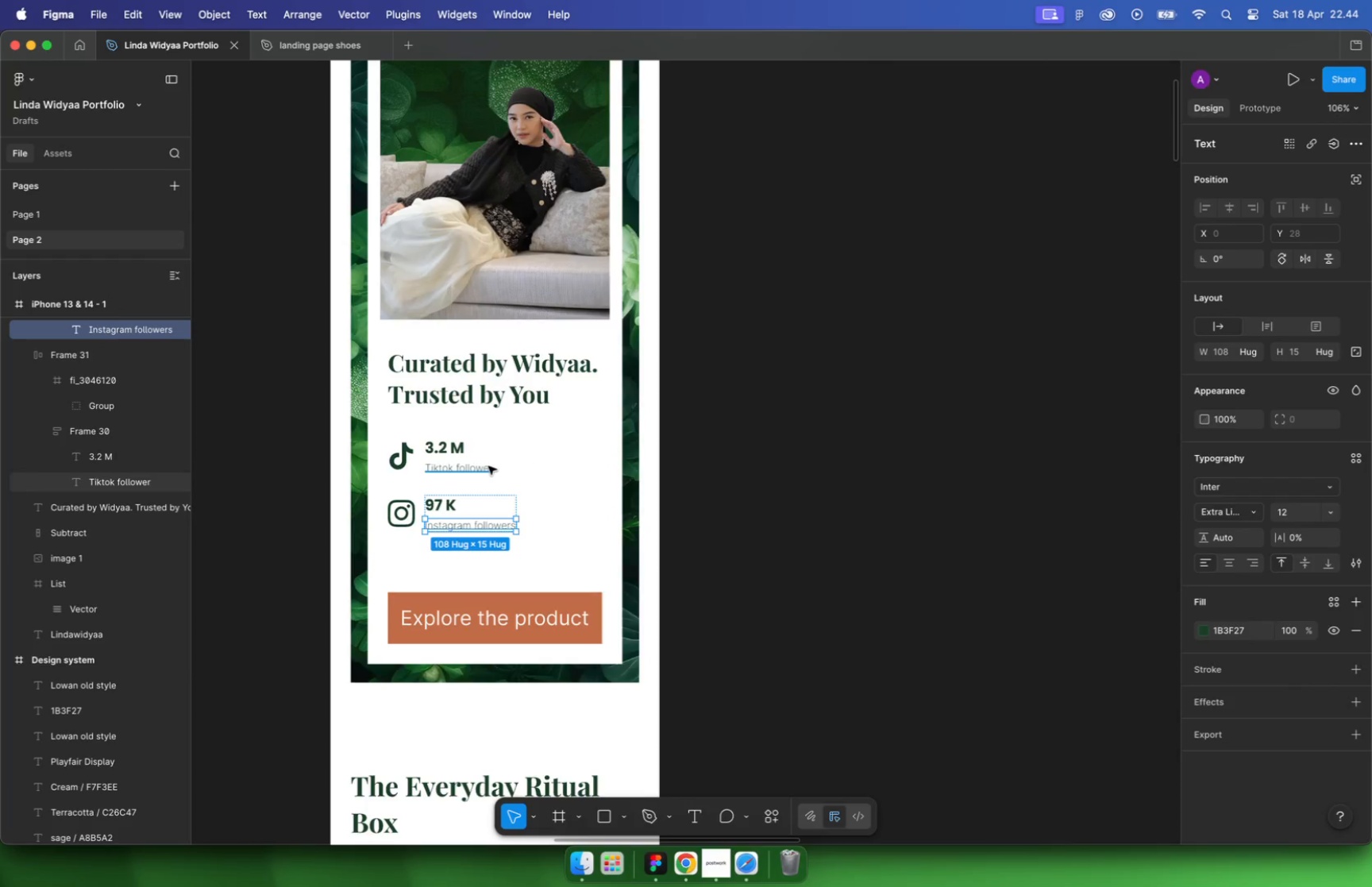 
type(Inter)
key(Escape)
 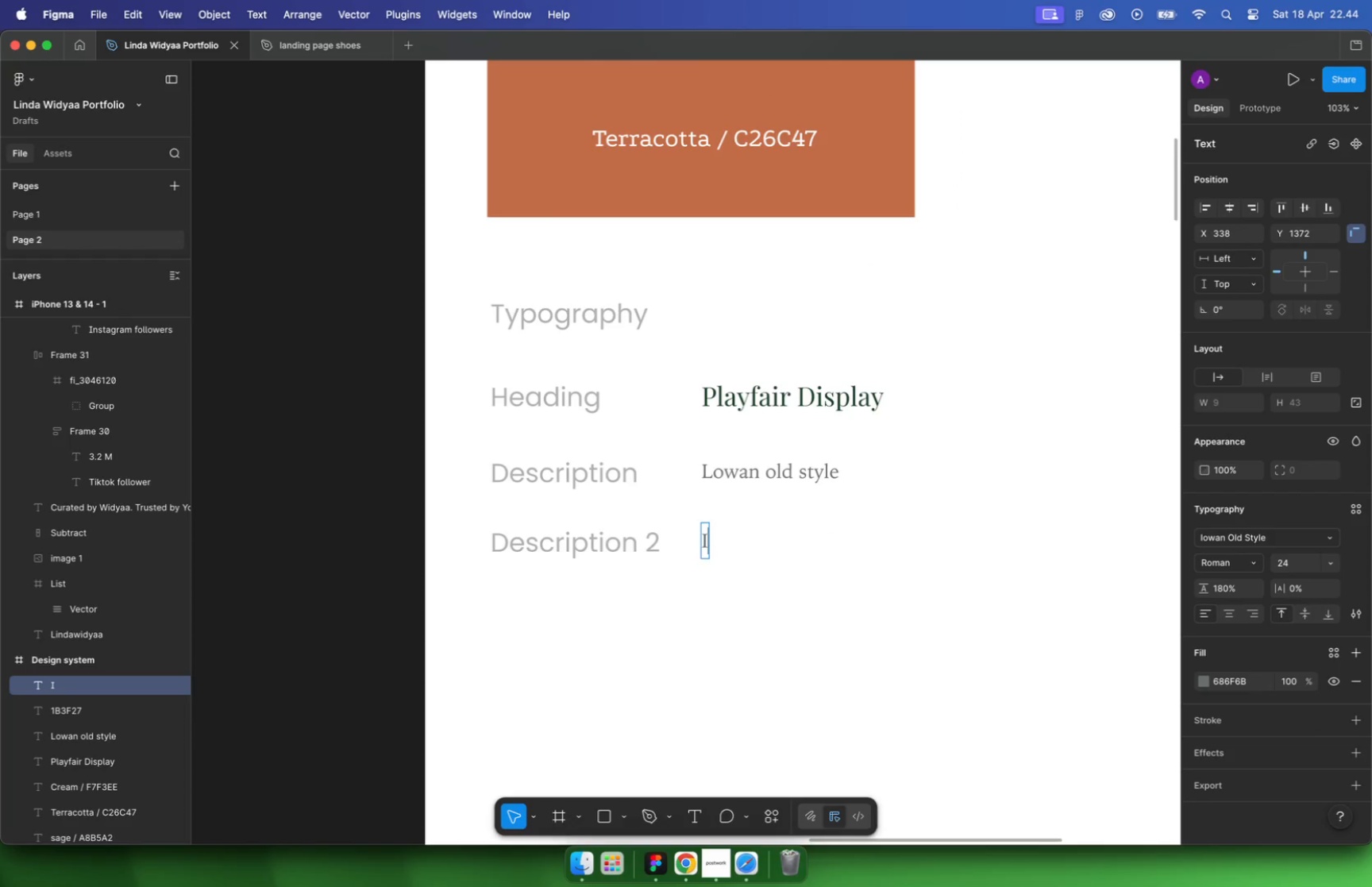 
left_click([1234, 542])
 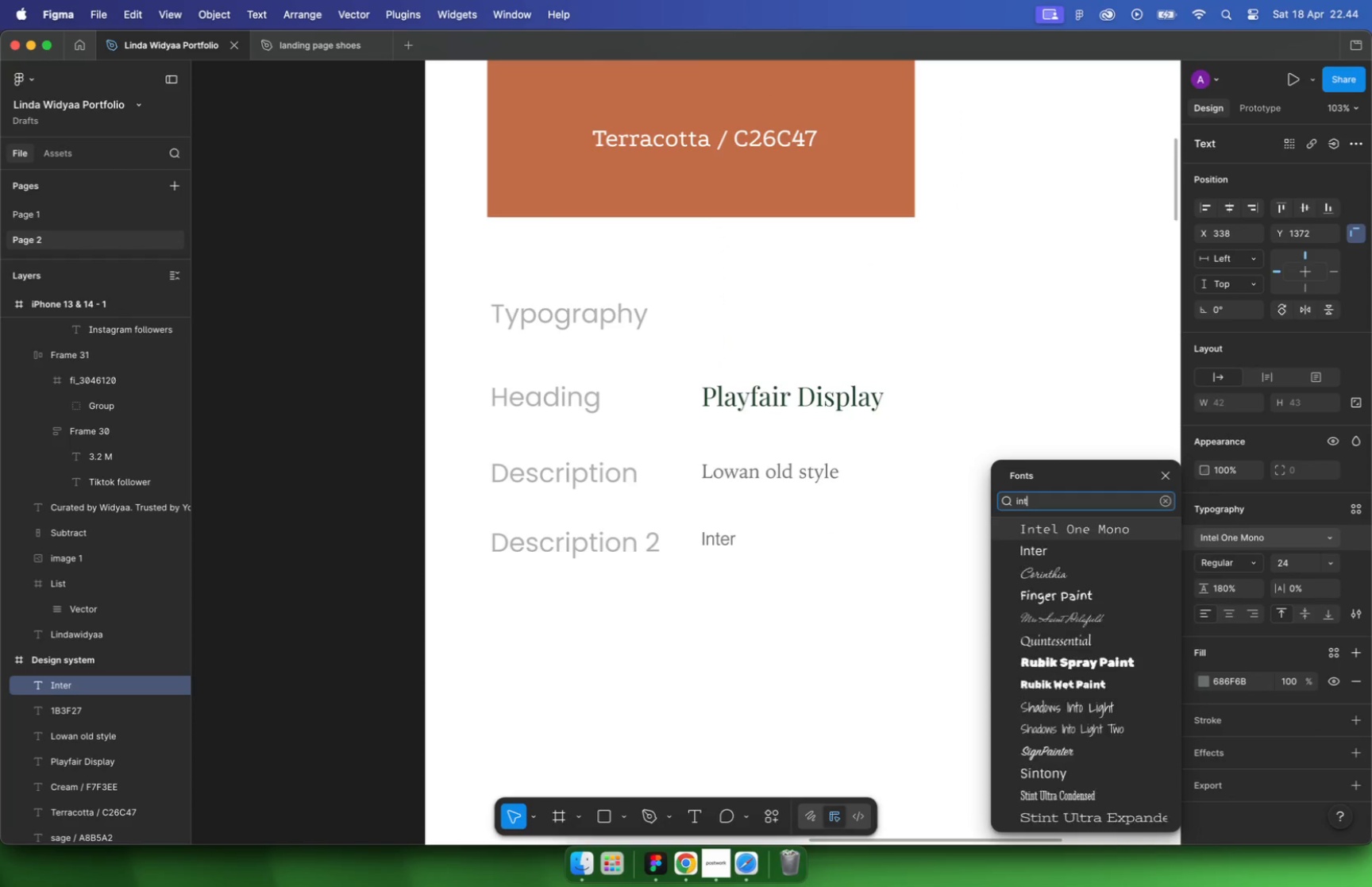 
type(inter)
 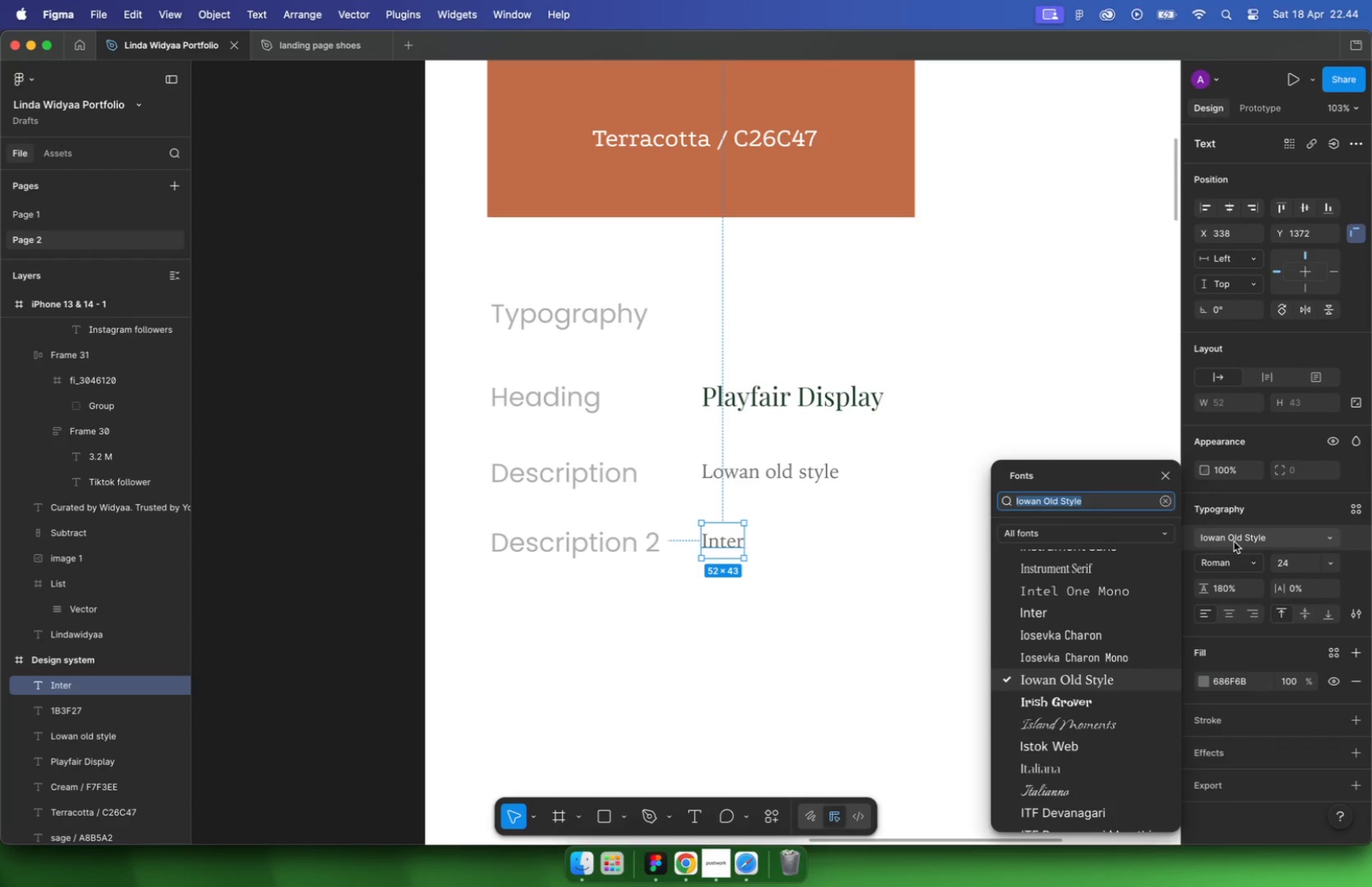 
left_click([1079, 534])
 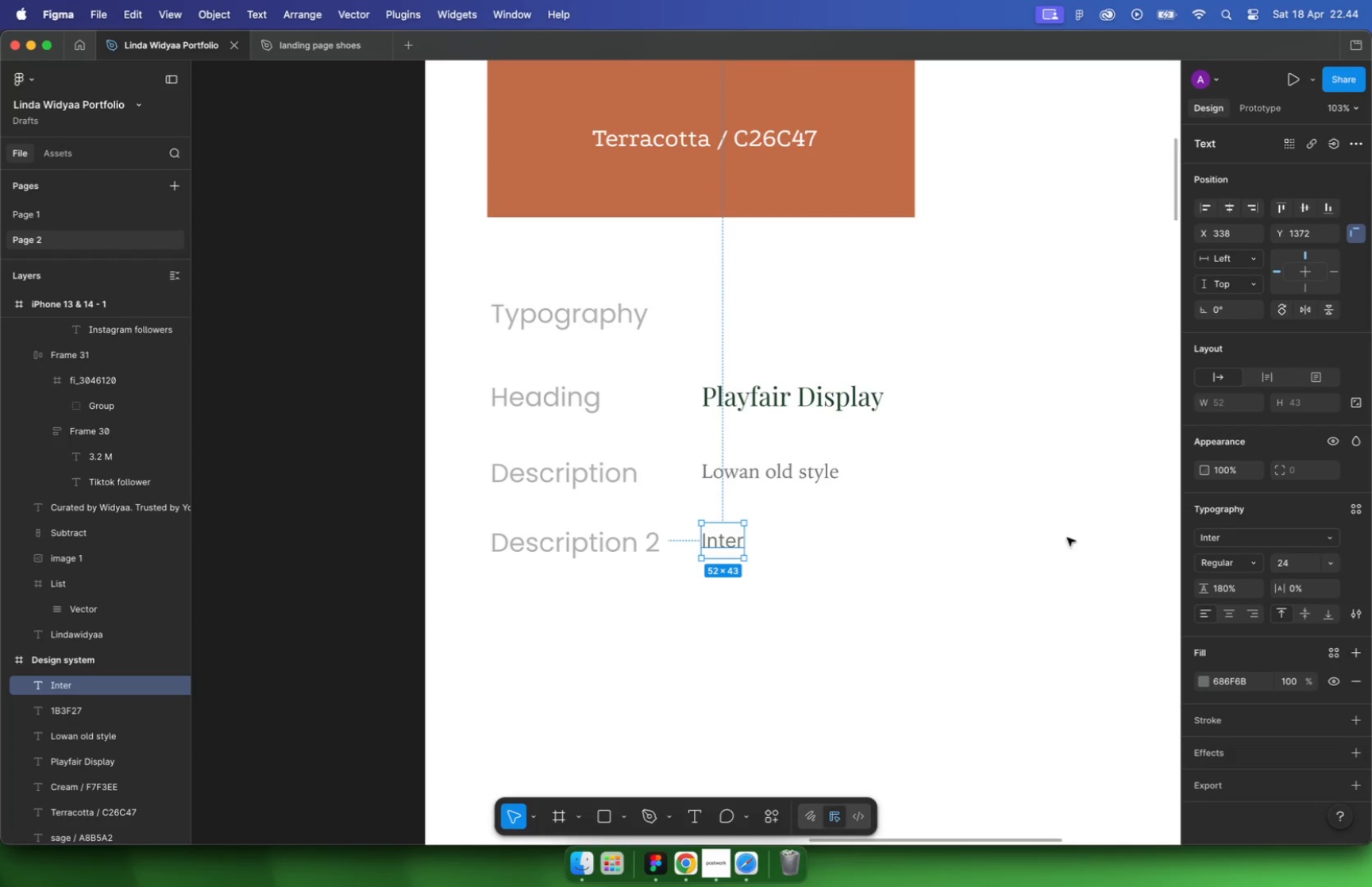 
hold_key(key=CommandLeft, duration=2.7)
scroll: coordinate [788, 457], scroll_direction: down, amount: 13.0
 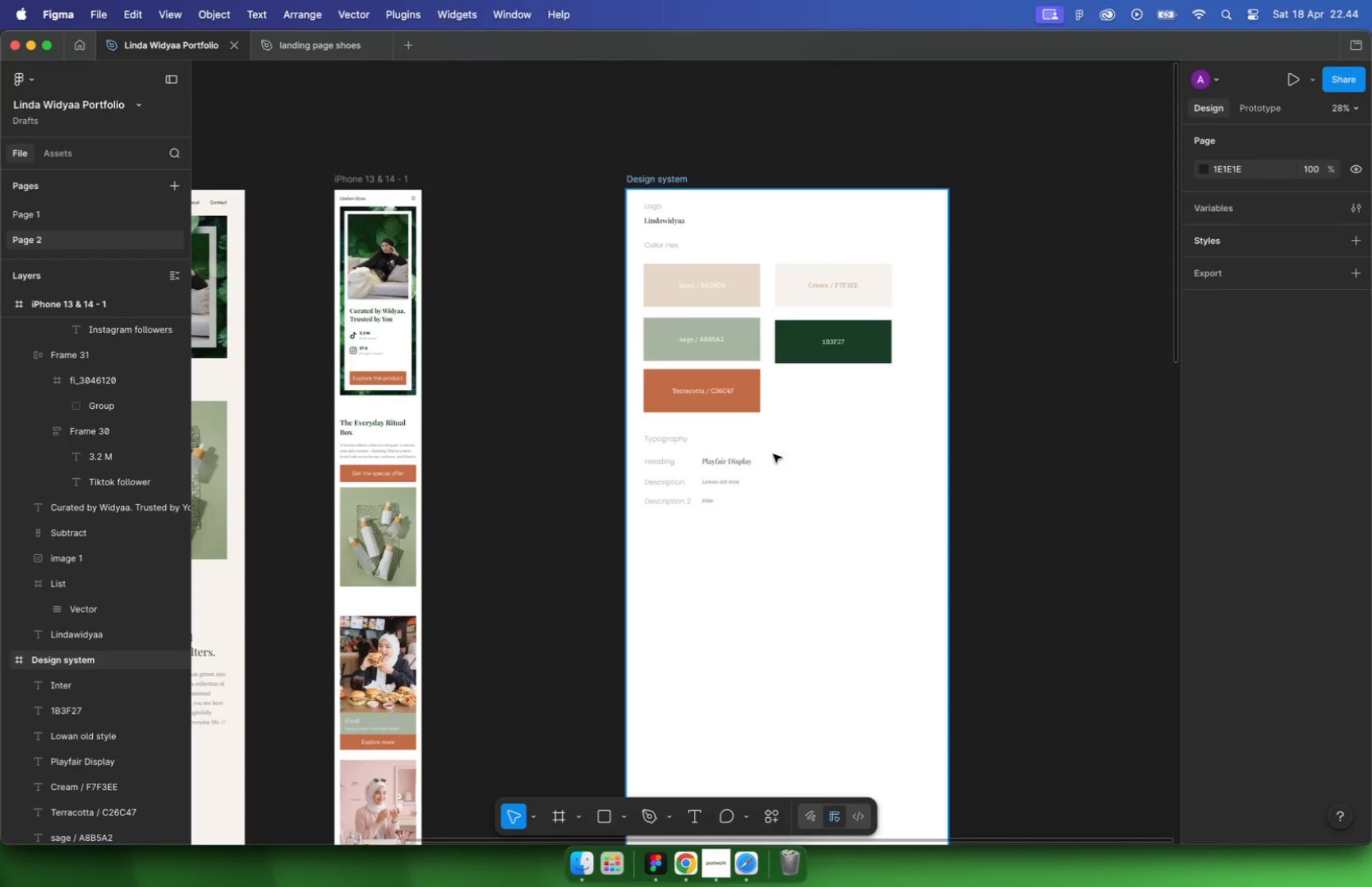 
left_click([649, 444])
 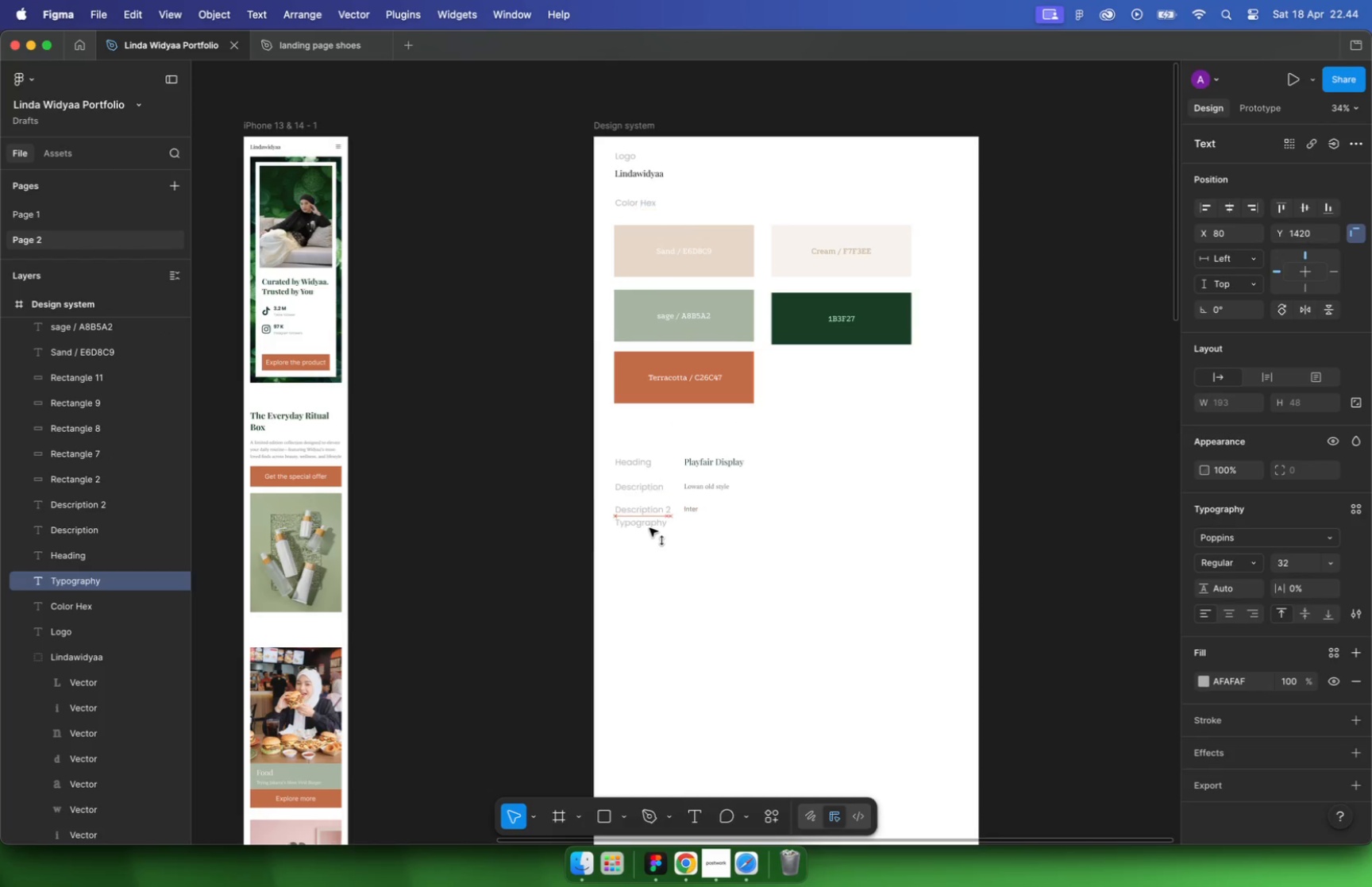 
left_click_drag(start_coordinate=[649, 436], to_coordinate=[649, 561])
 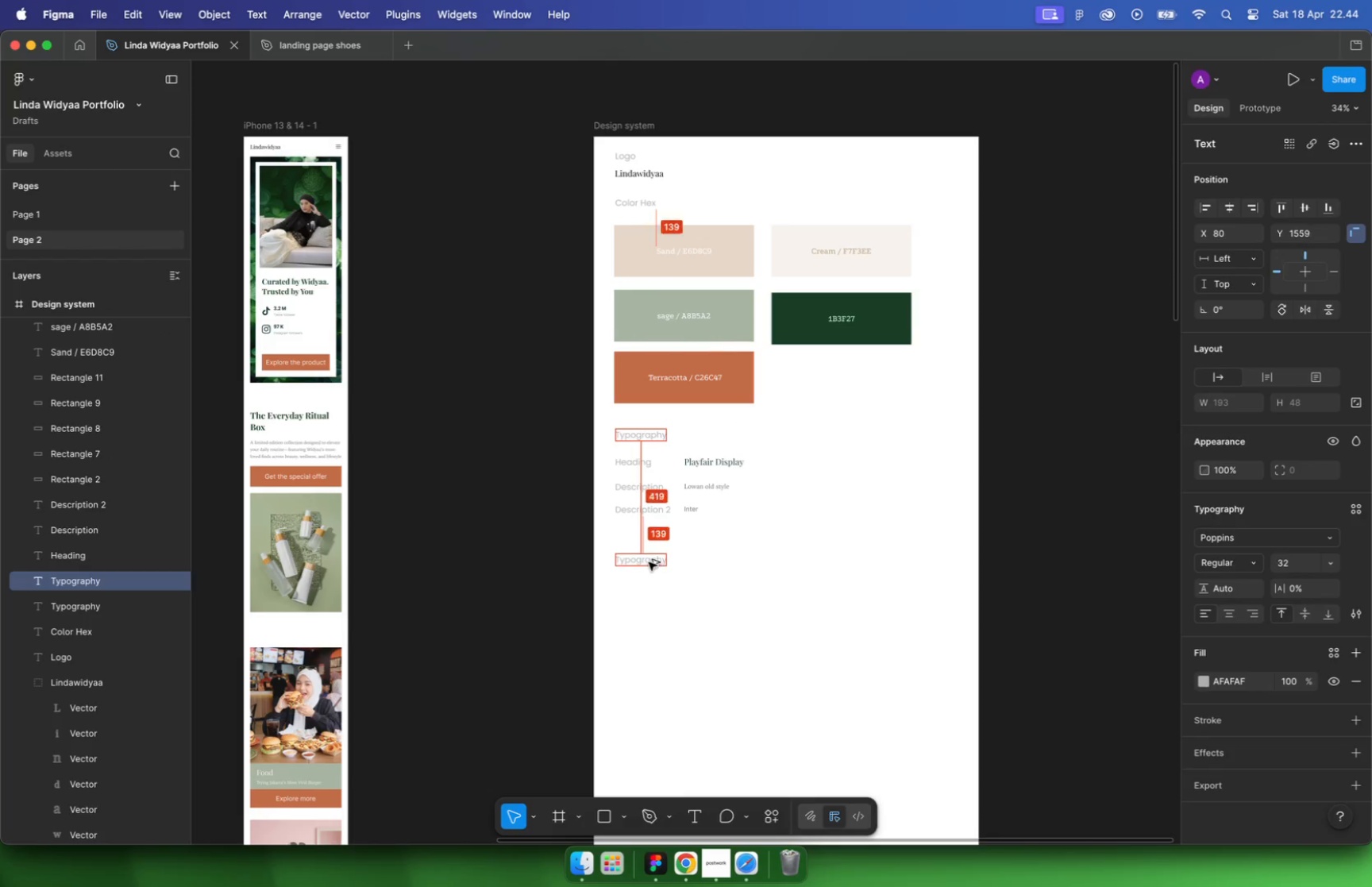 
hold_key(key=ShiftLeft, duration=2.09)
 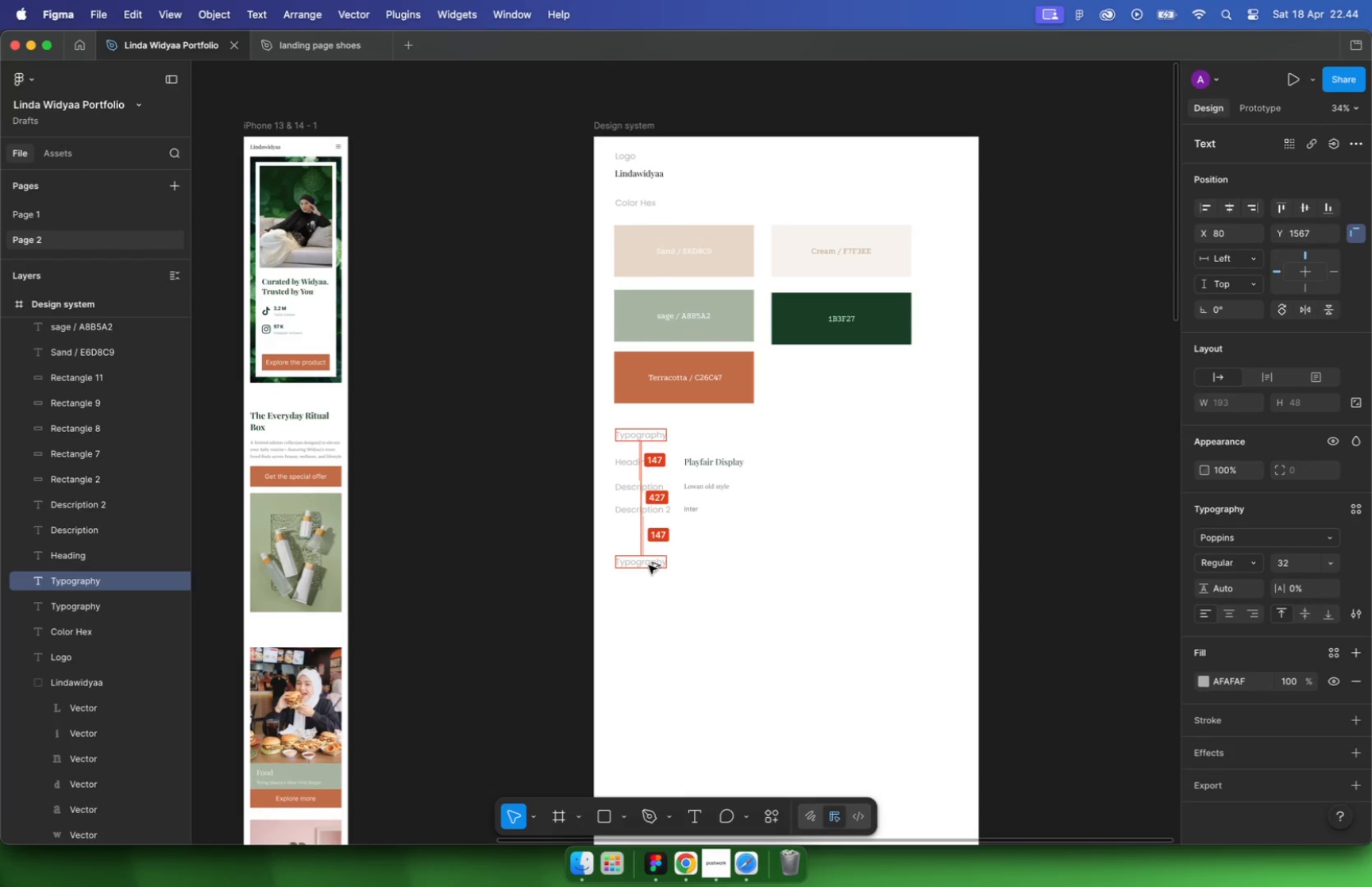 
hold_key(key=OptionLeft, duration=1.83)
 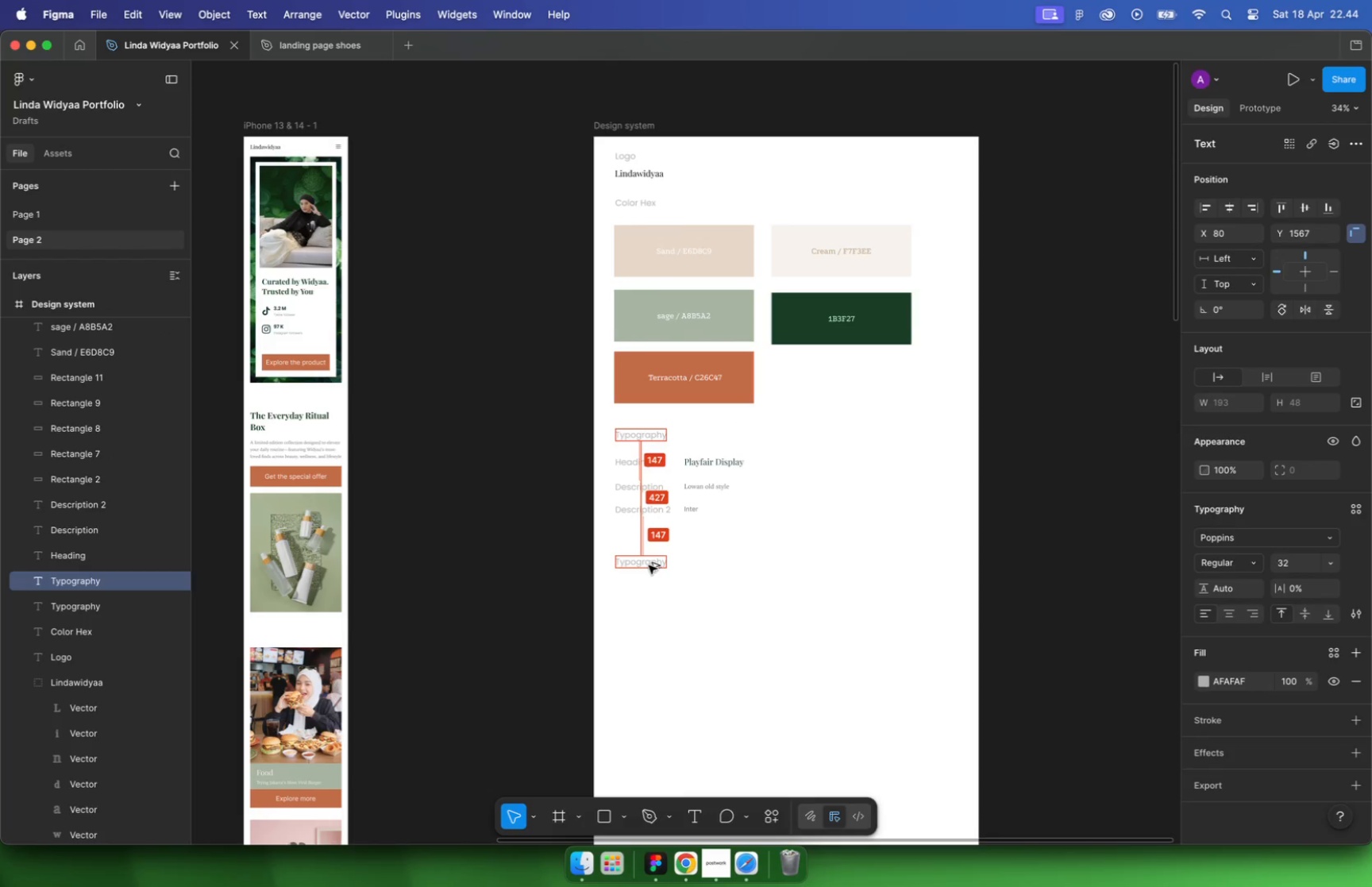 
hold_key(key=CommandLeft, duration=0.75)
 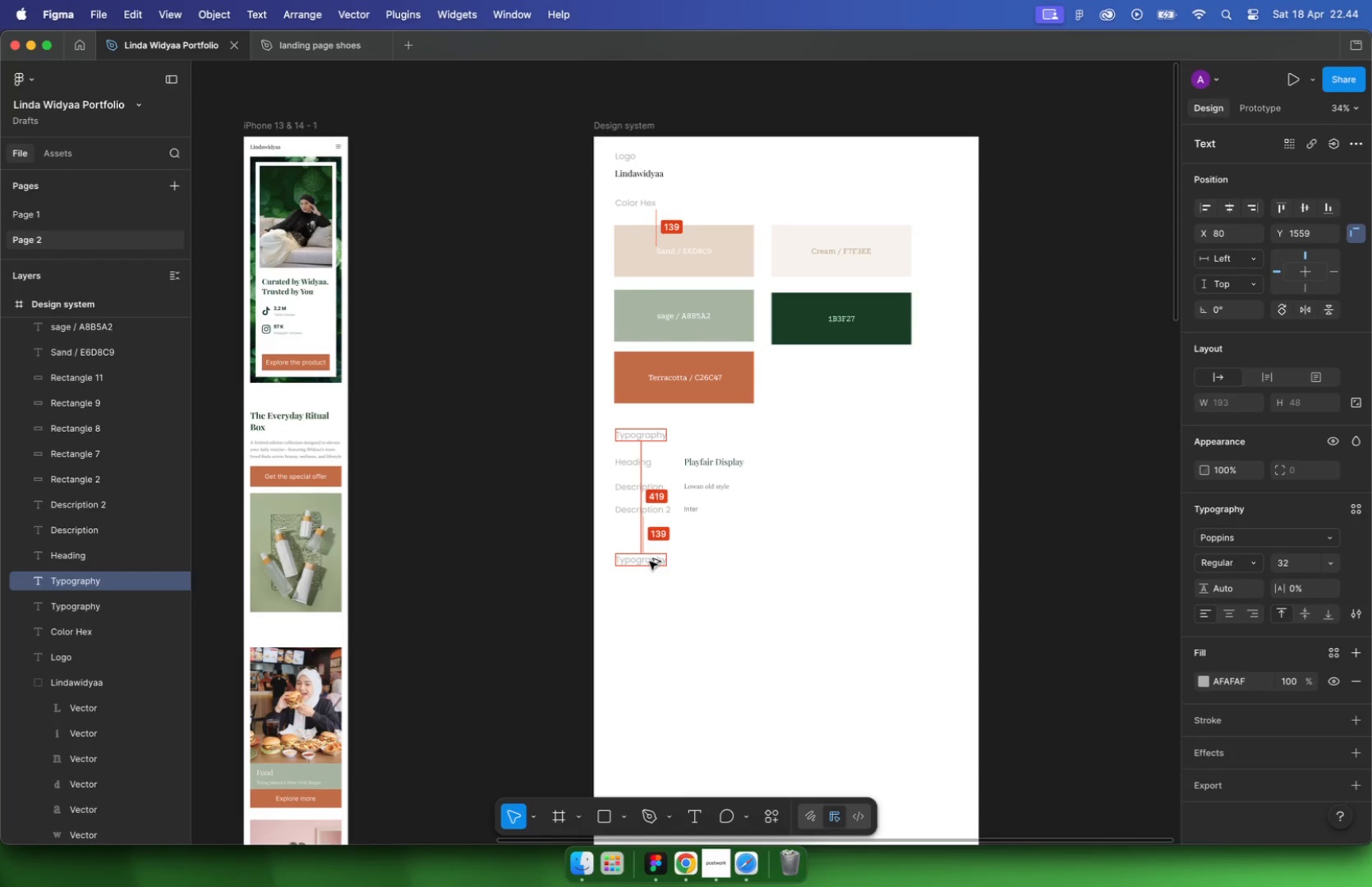 
left_click_drag(start_coordinate=[630, 205], to_coordinate=[630, 214])
 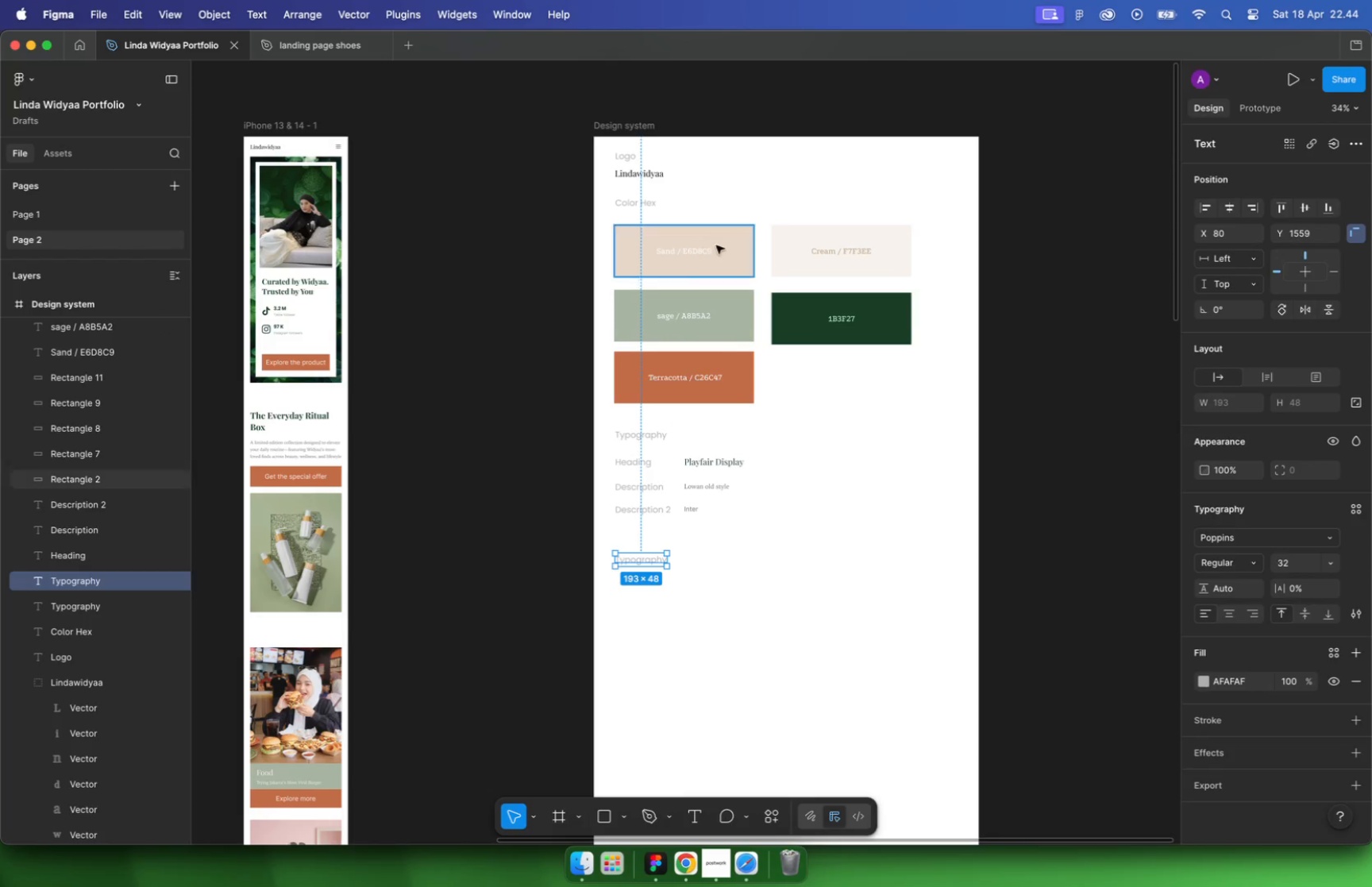 
hold_key(key=ShiftLeft, duration=0.7)
 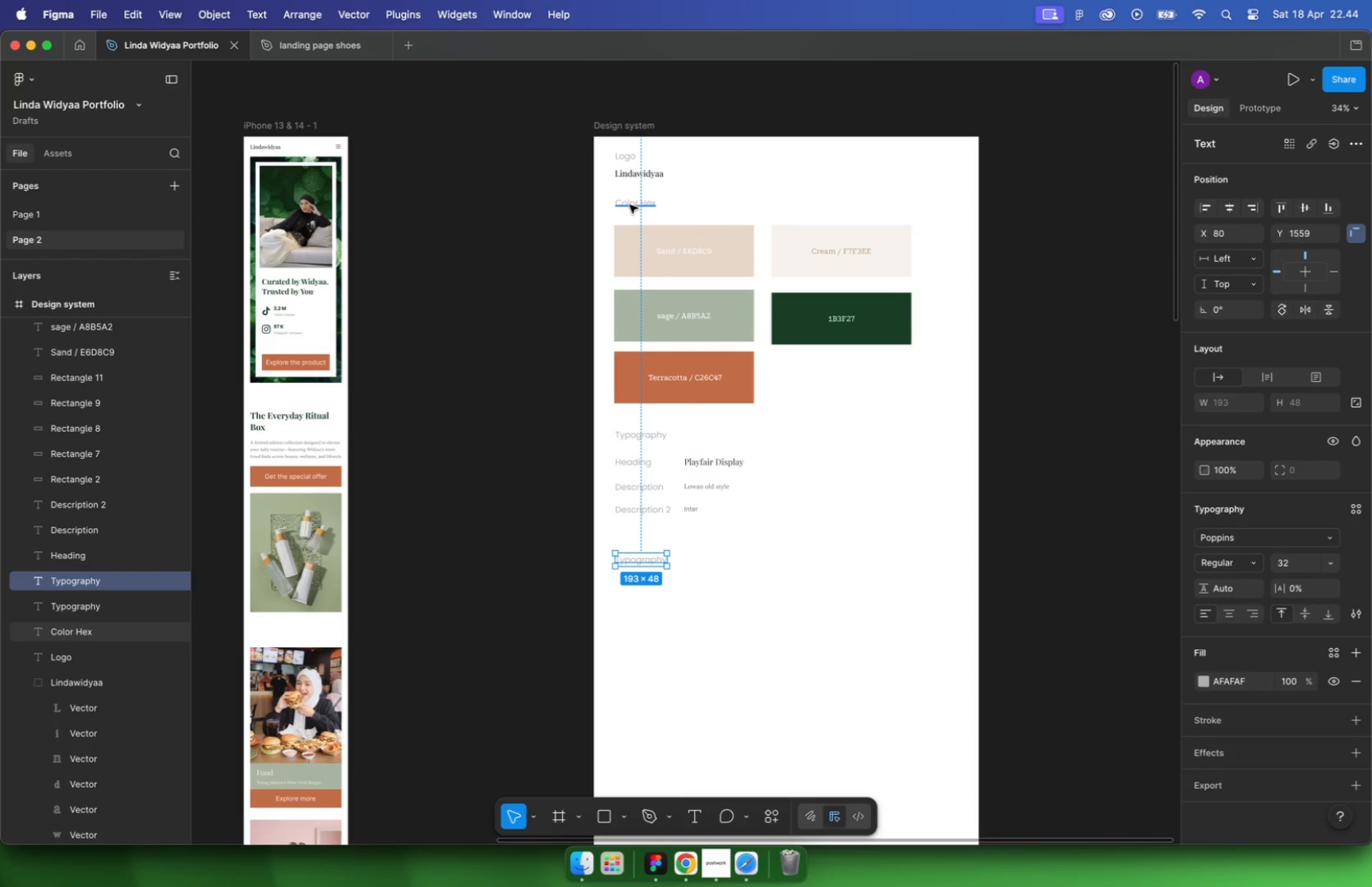 
hold_key(key=CommandLeft, duration=0.96)
 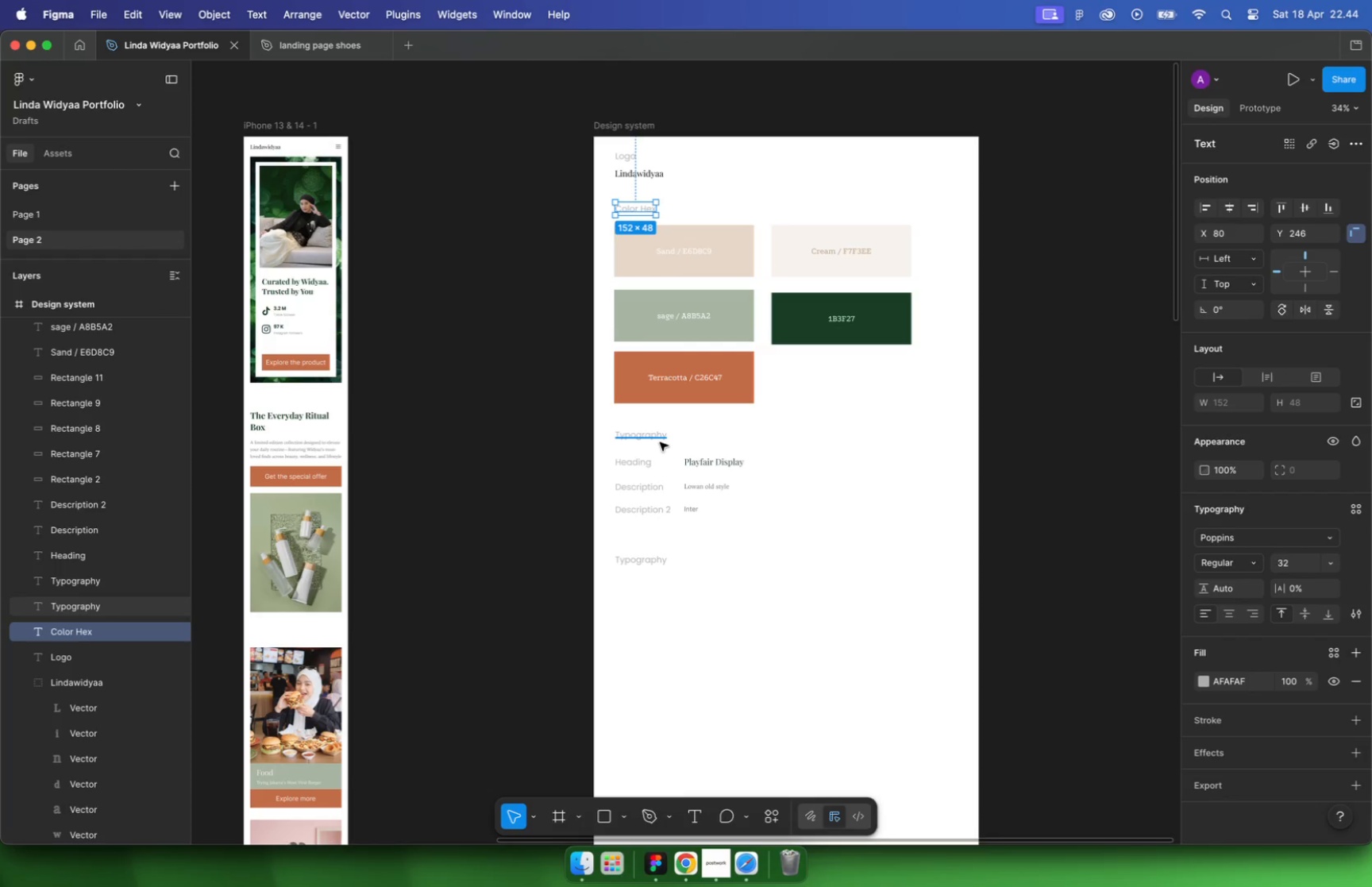 
left_click([976, 420])
 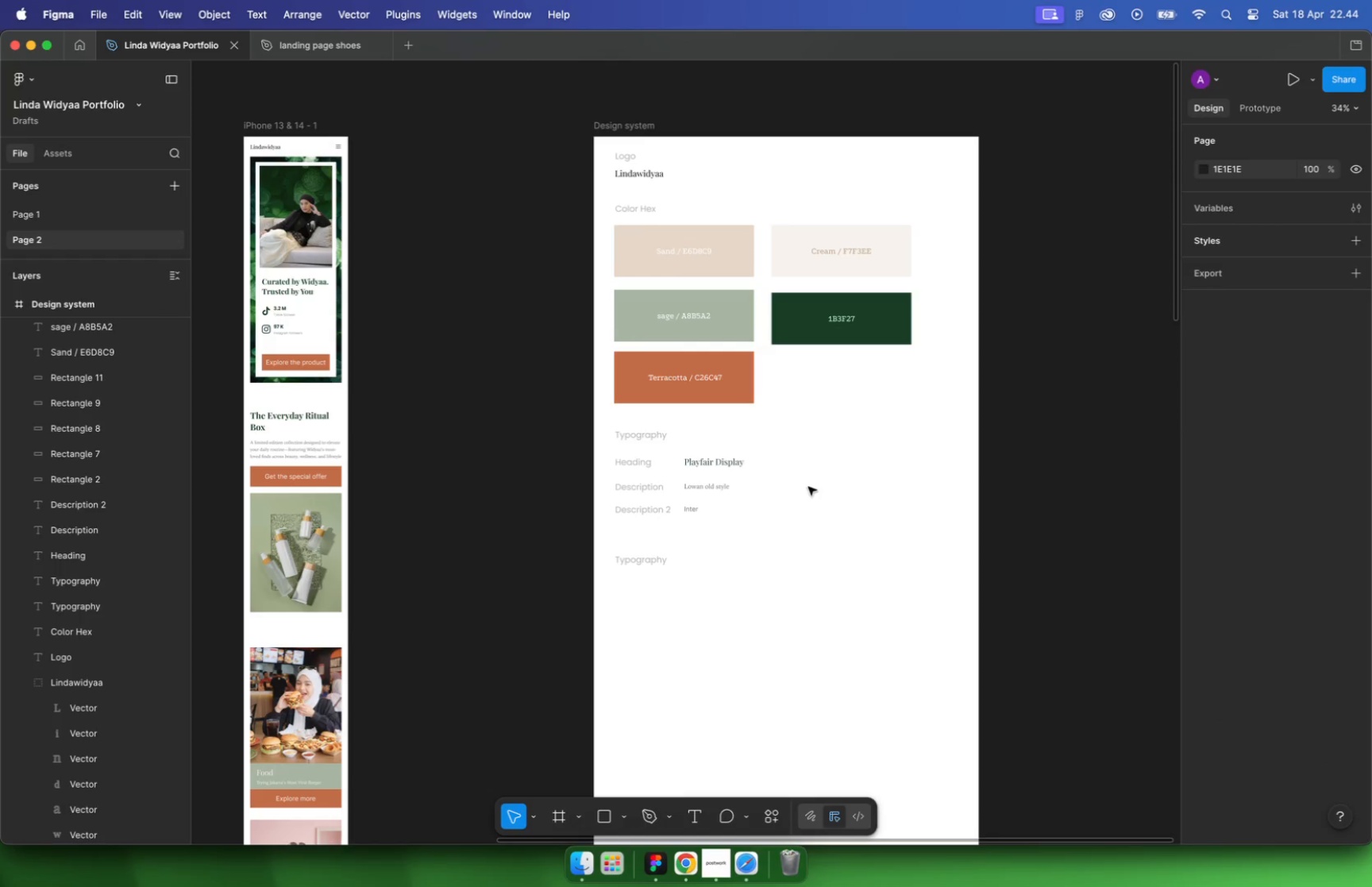 
hold_key(key=ShiftLeft, duration=0.82)
 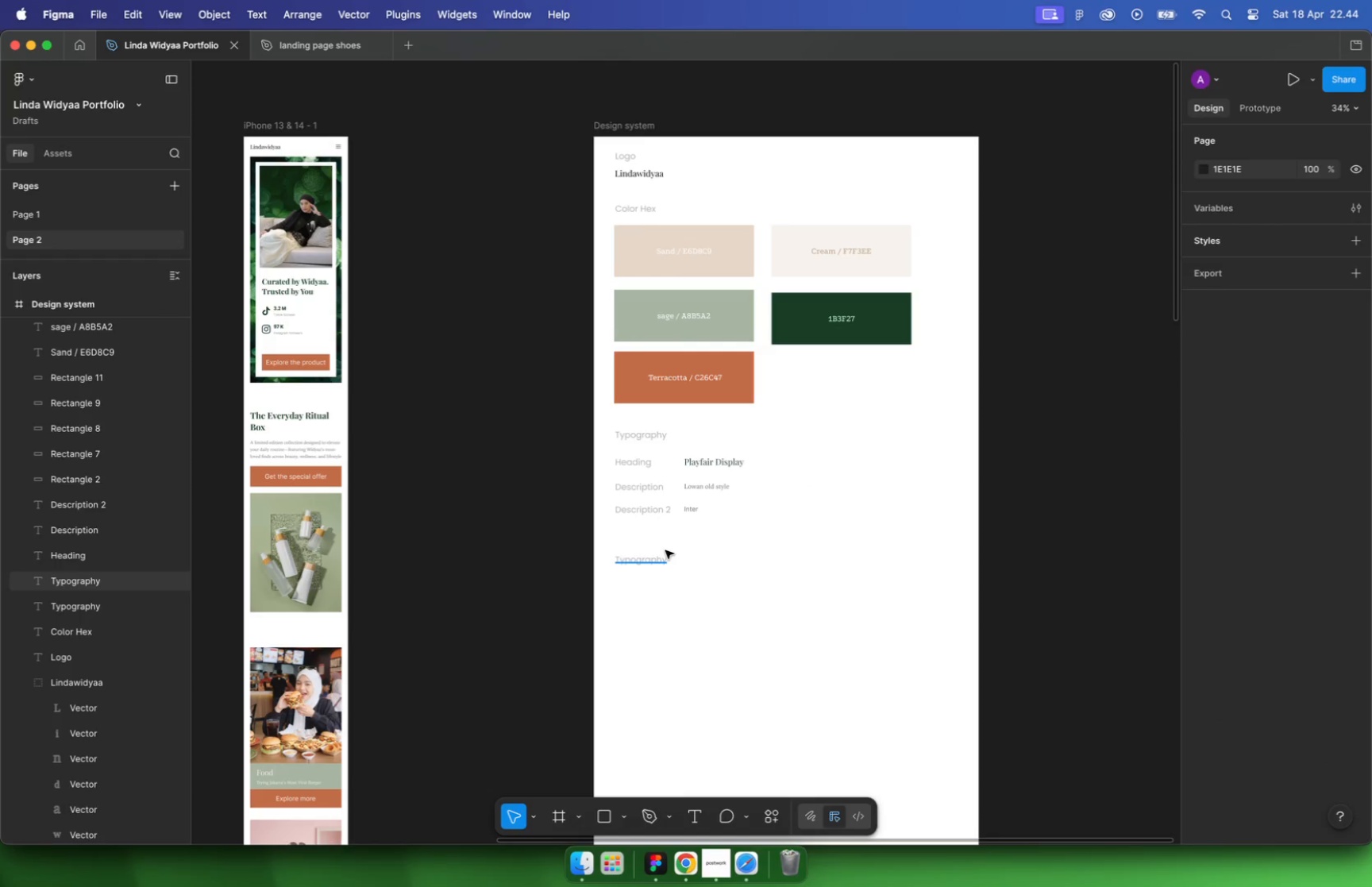 
hold_key(key=CommandLeft, duration=1.82)
left_click([786, 327])
 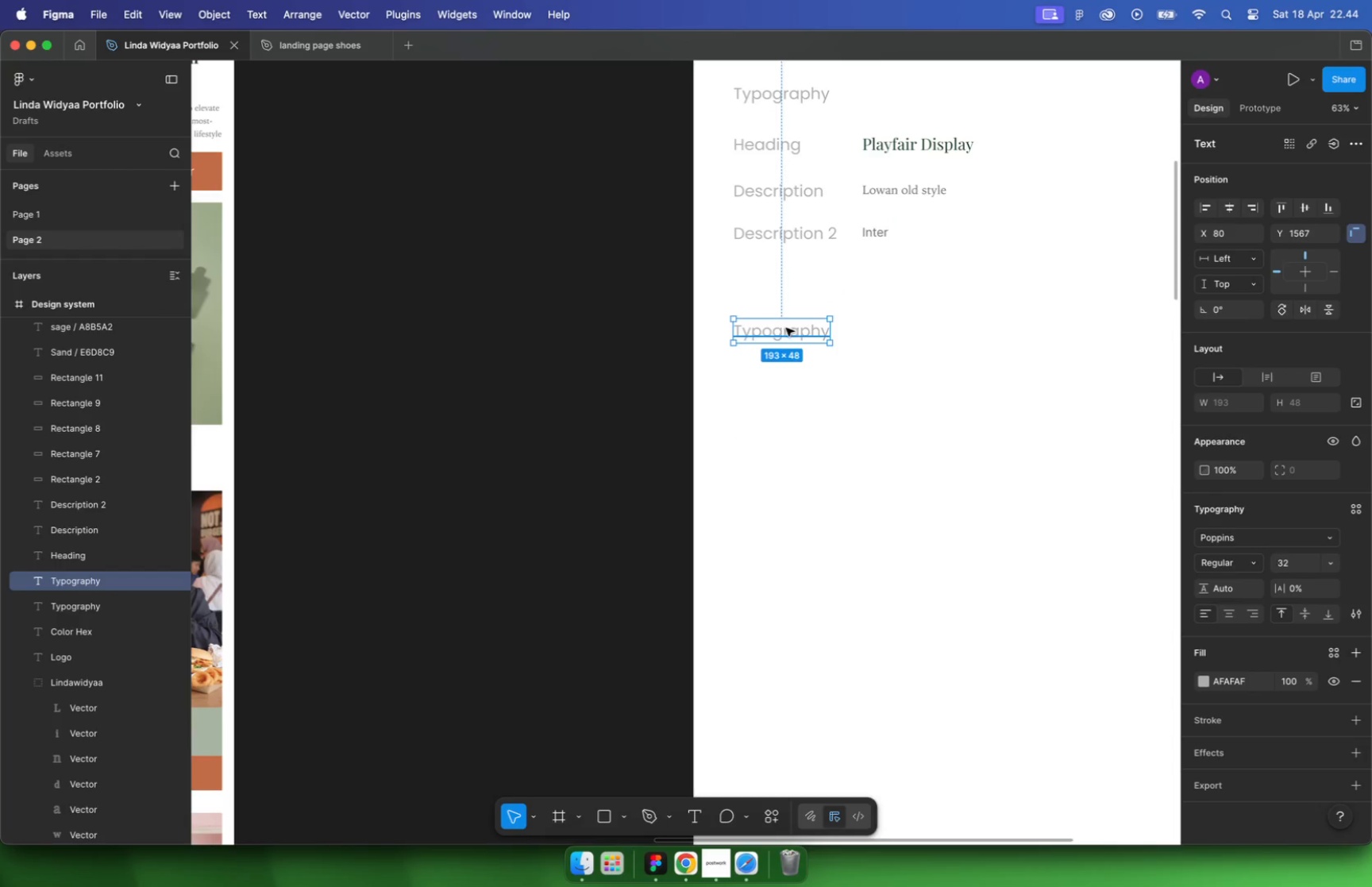 
scroll: coordinate [685, 555], scroll_direction: up, amount: 12.0
 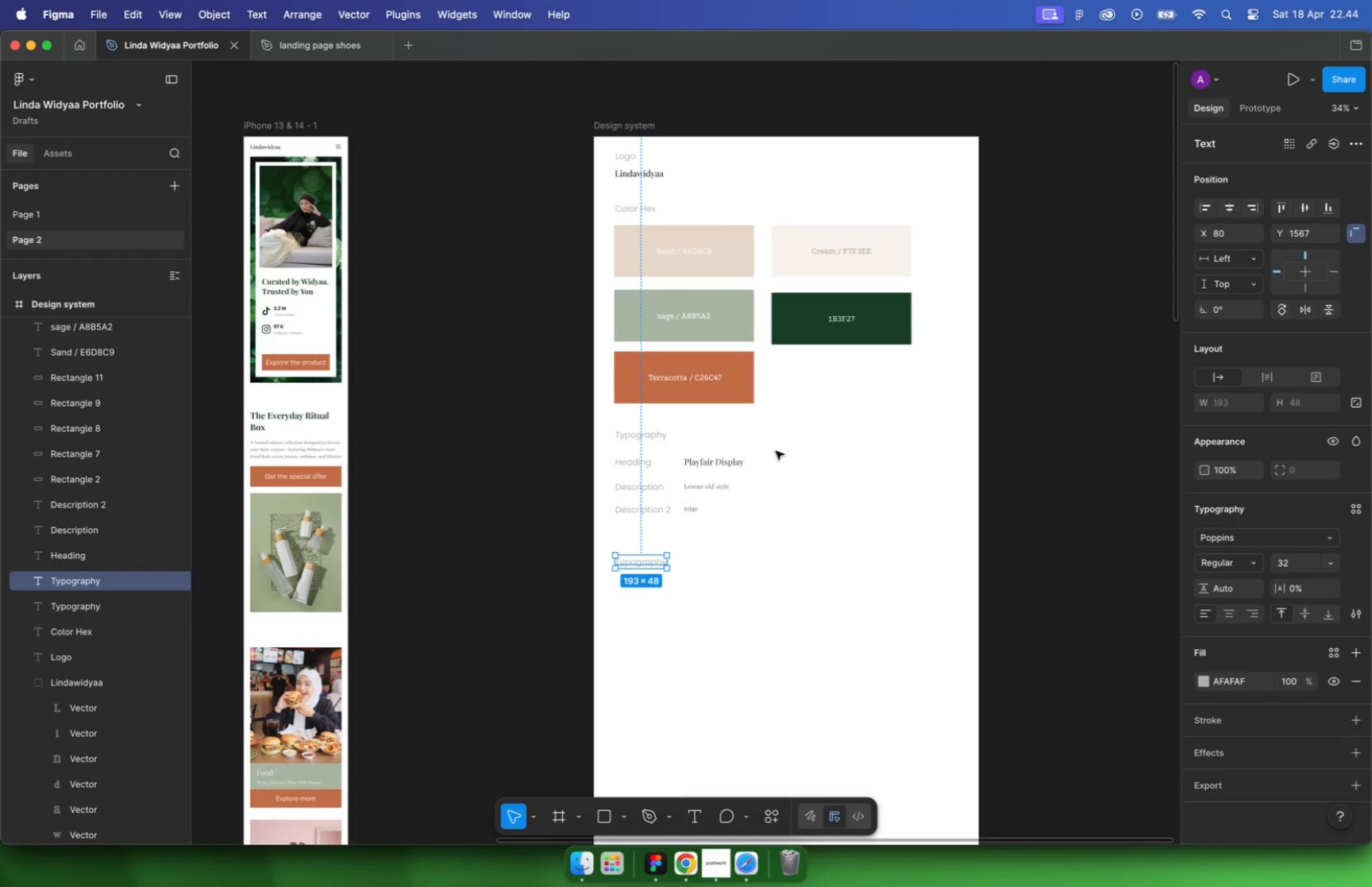 
double_click([792, 333])
 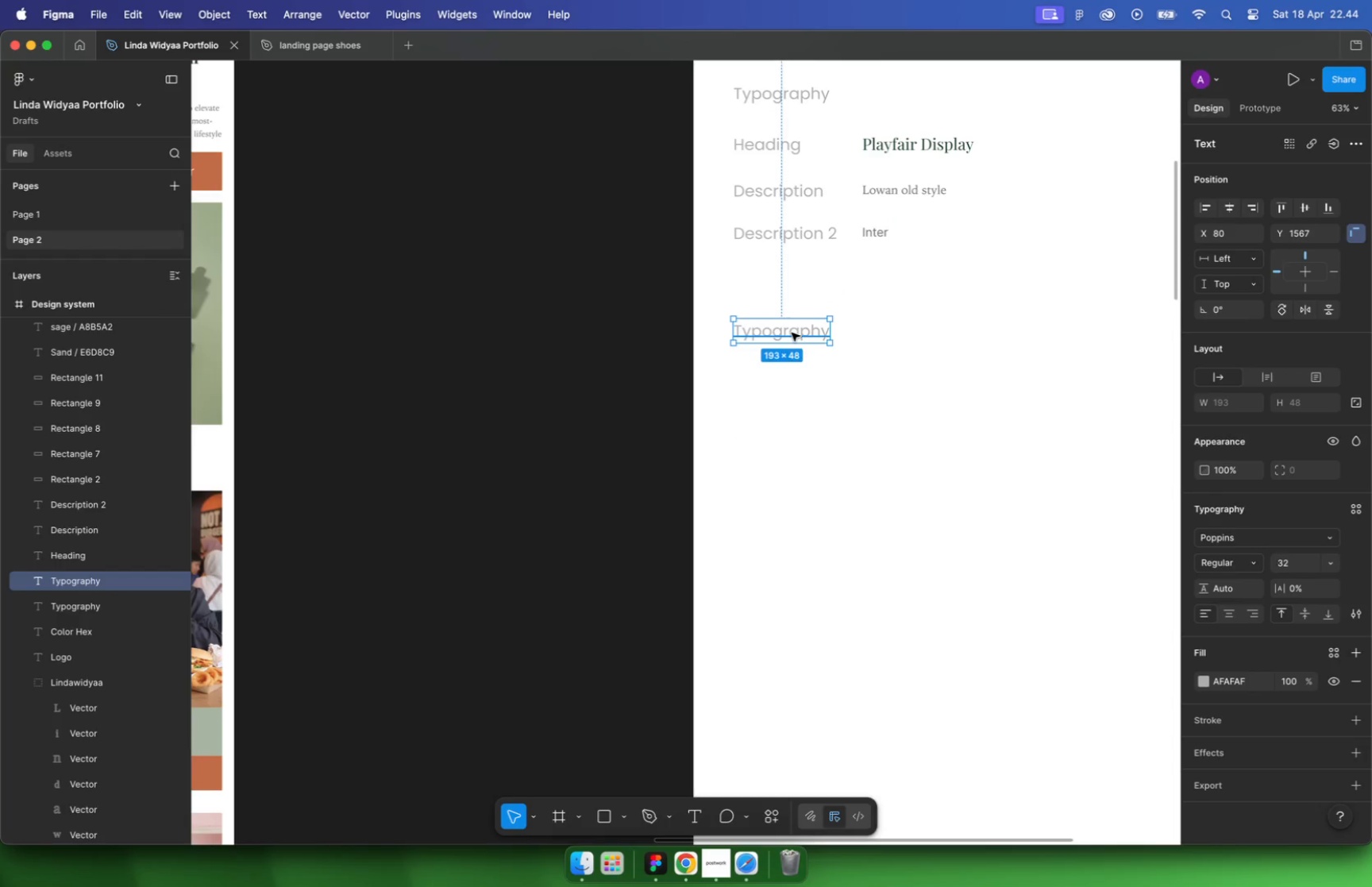 
triple_click([792, 333])
 